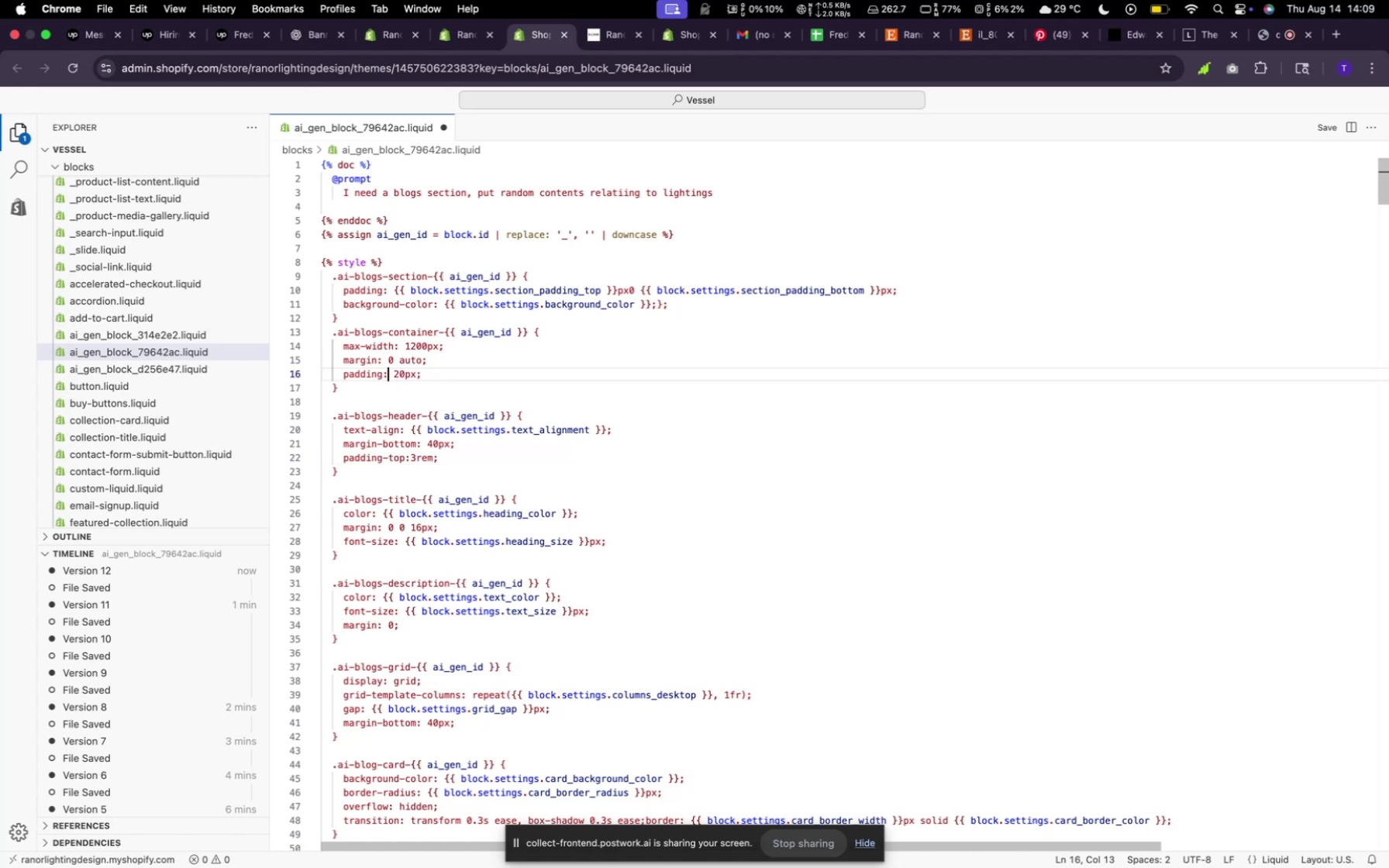 
key(Backspace)
 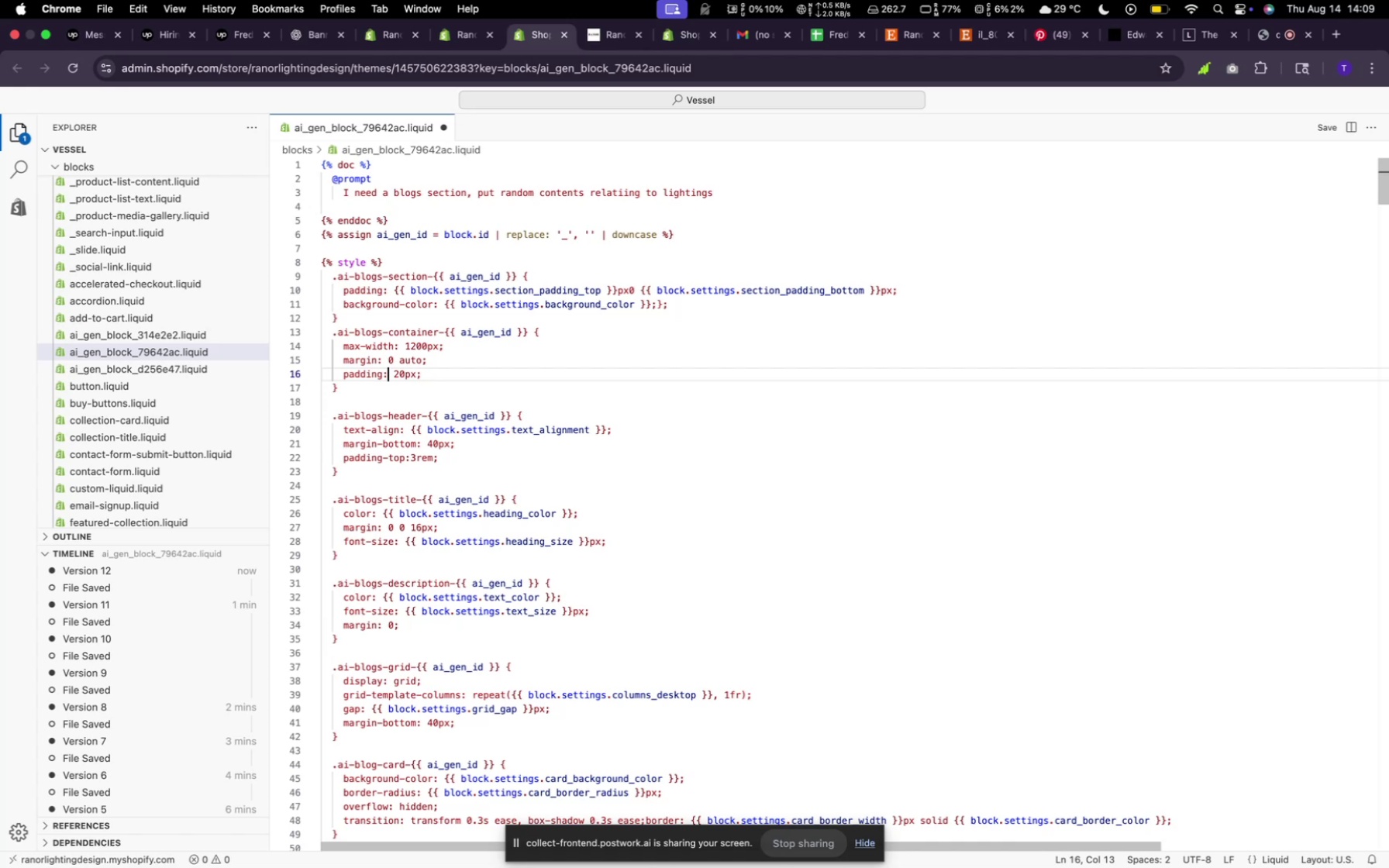 
key(Backspace)
 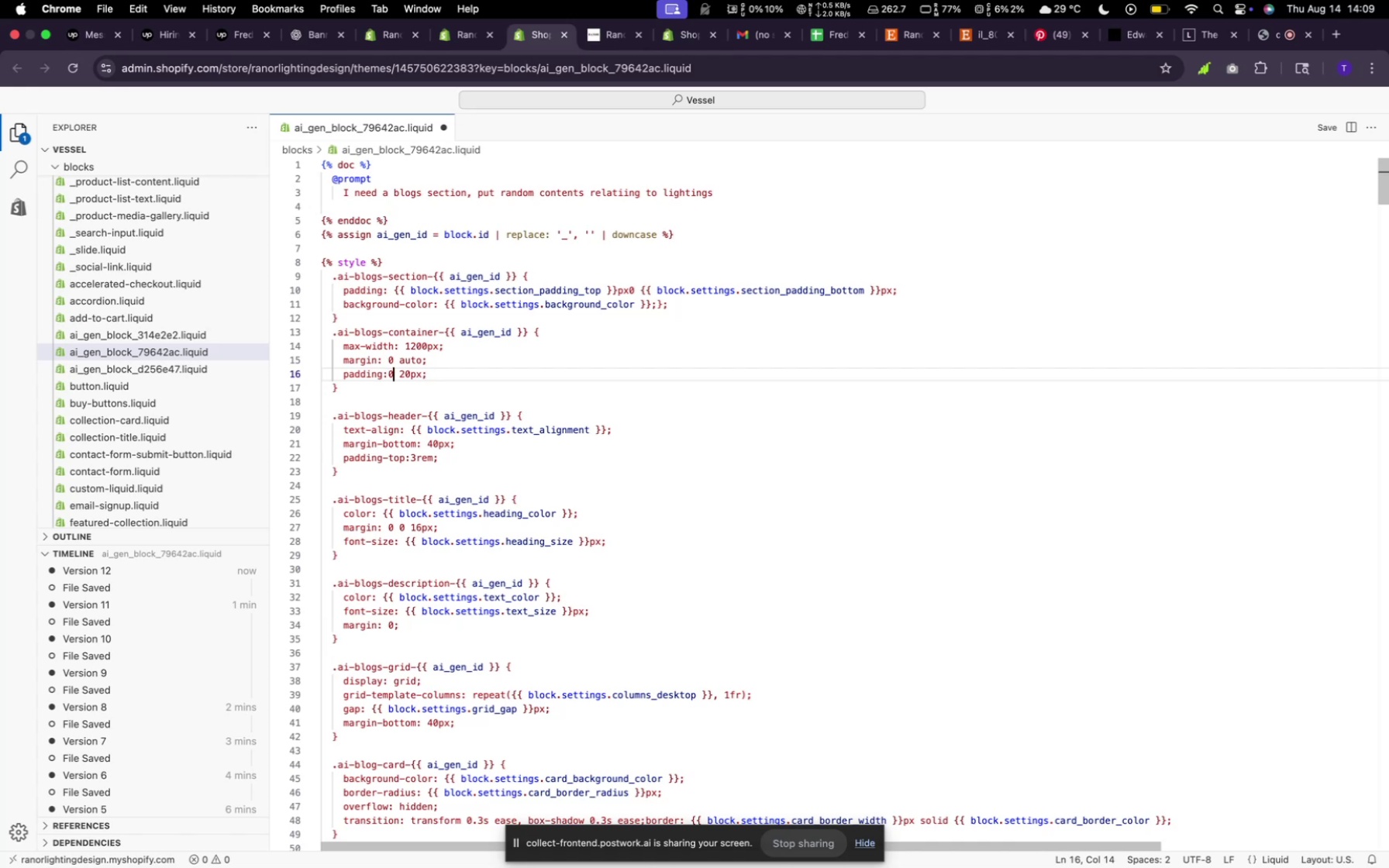 
key(0)
 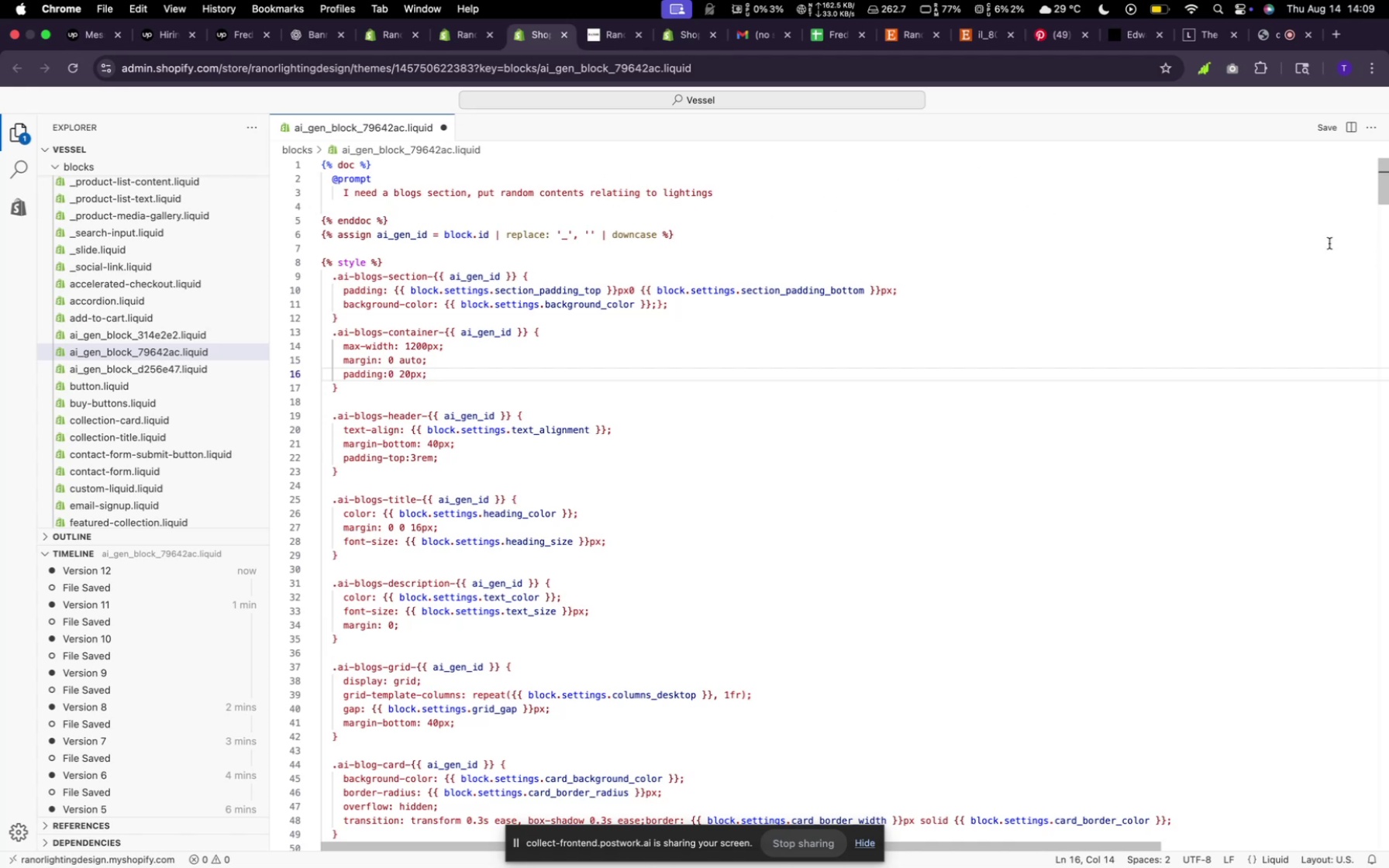 
wait(7.5)
 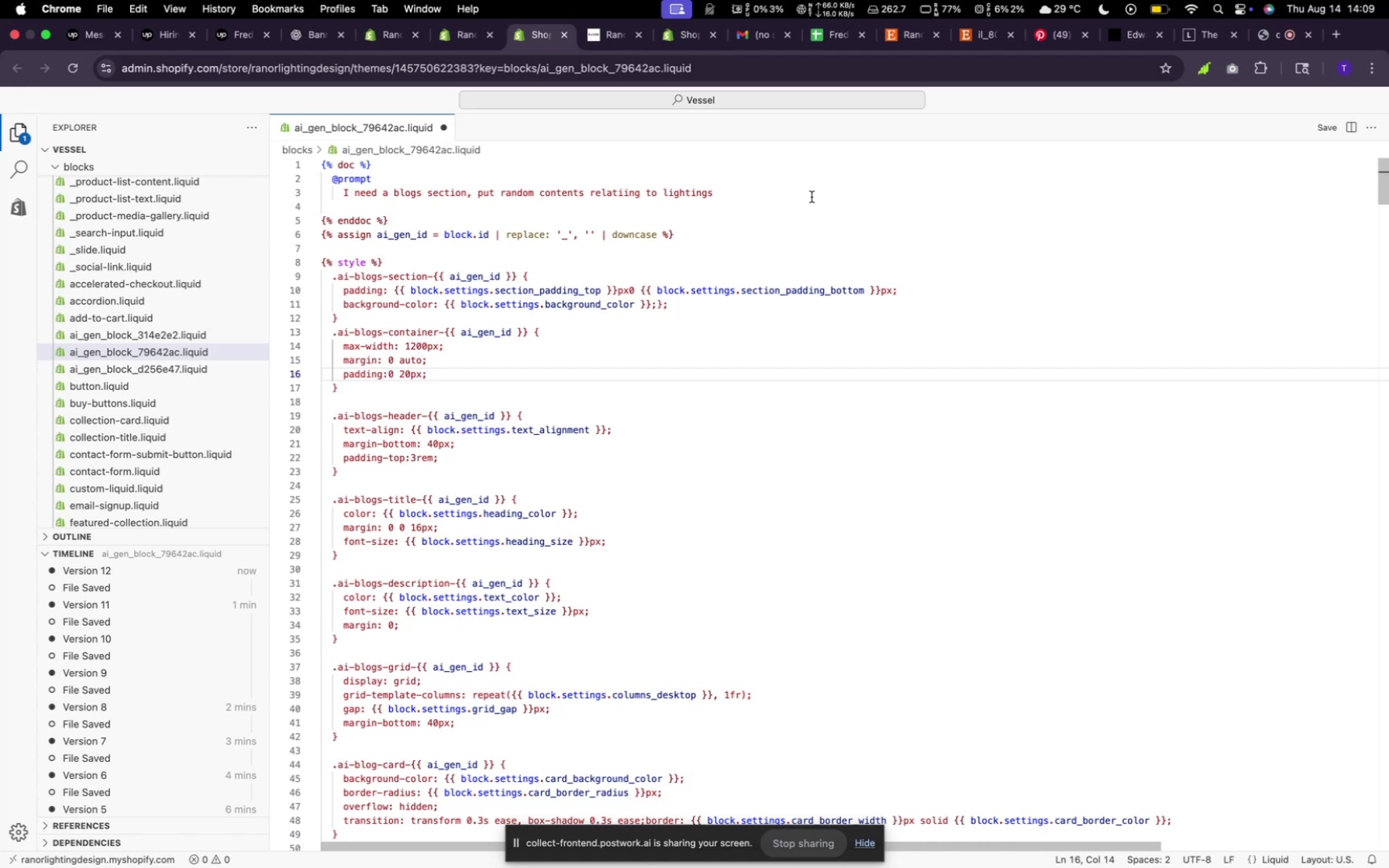 
left_click([1329, 140])
 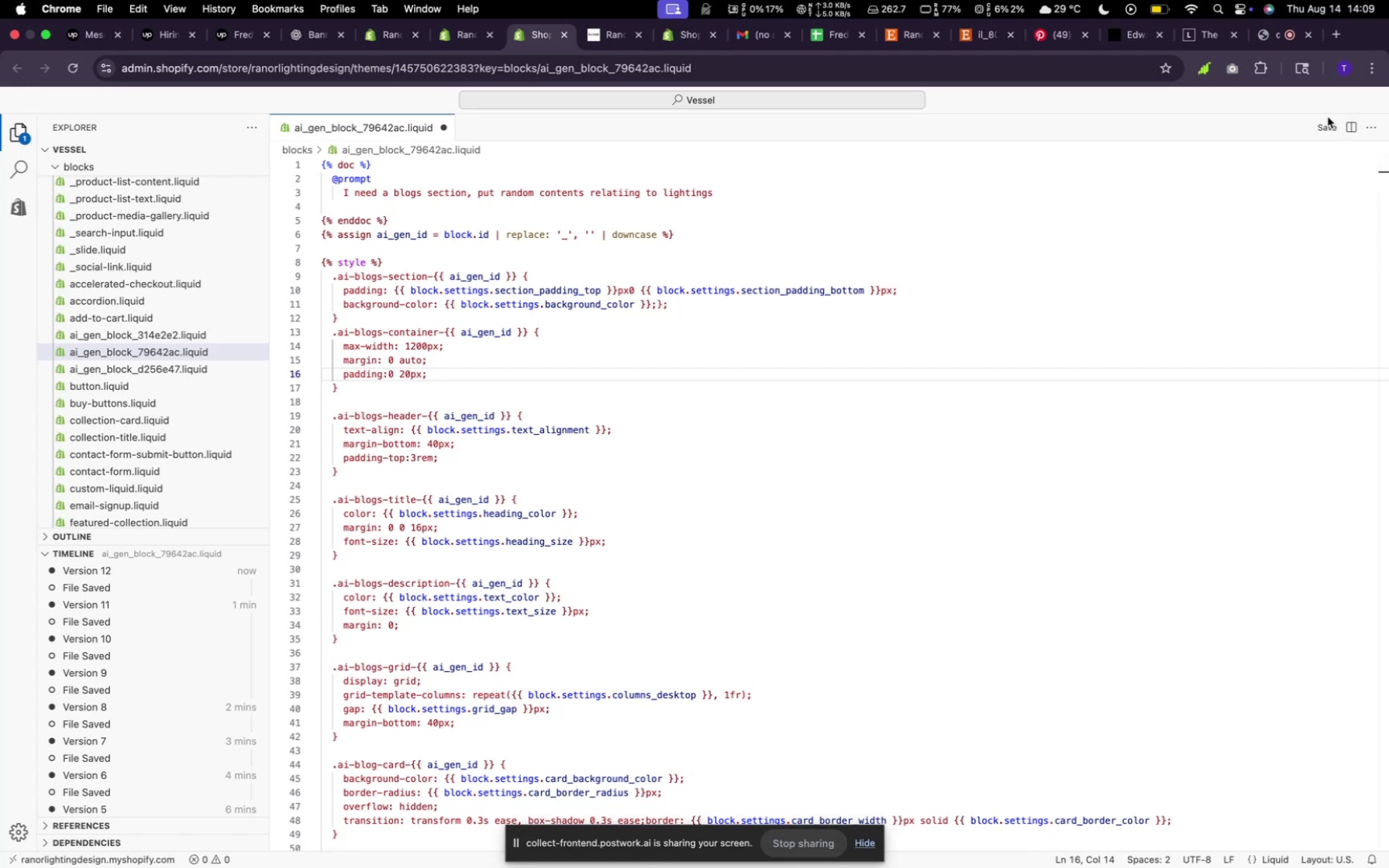 
left_click([1328, 117])
 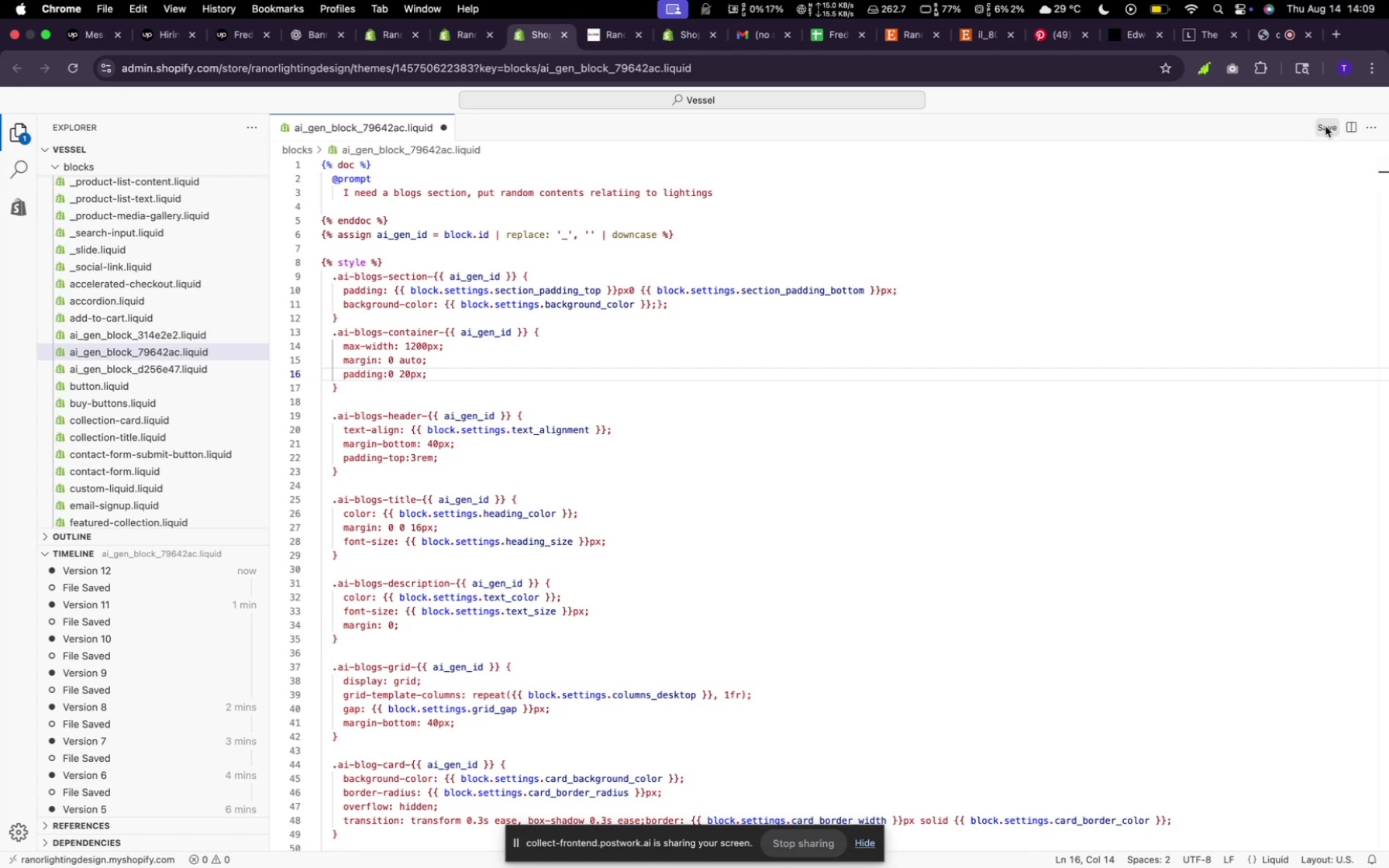 
left_click([1325, 126])
 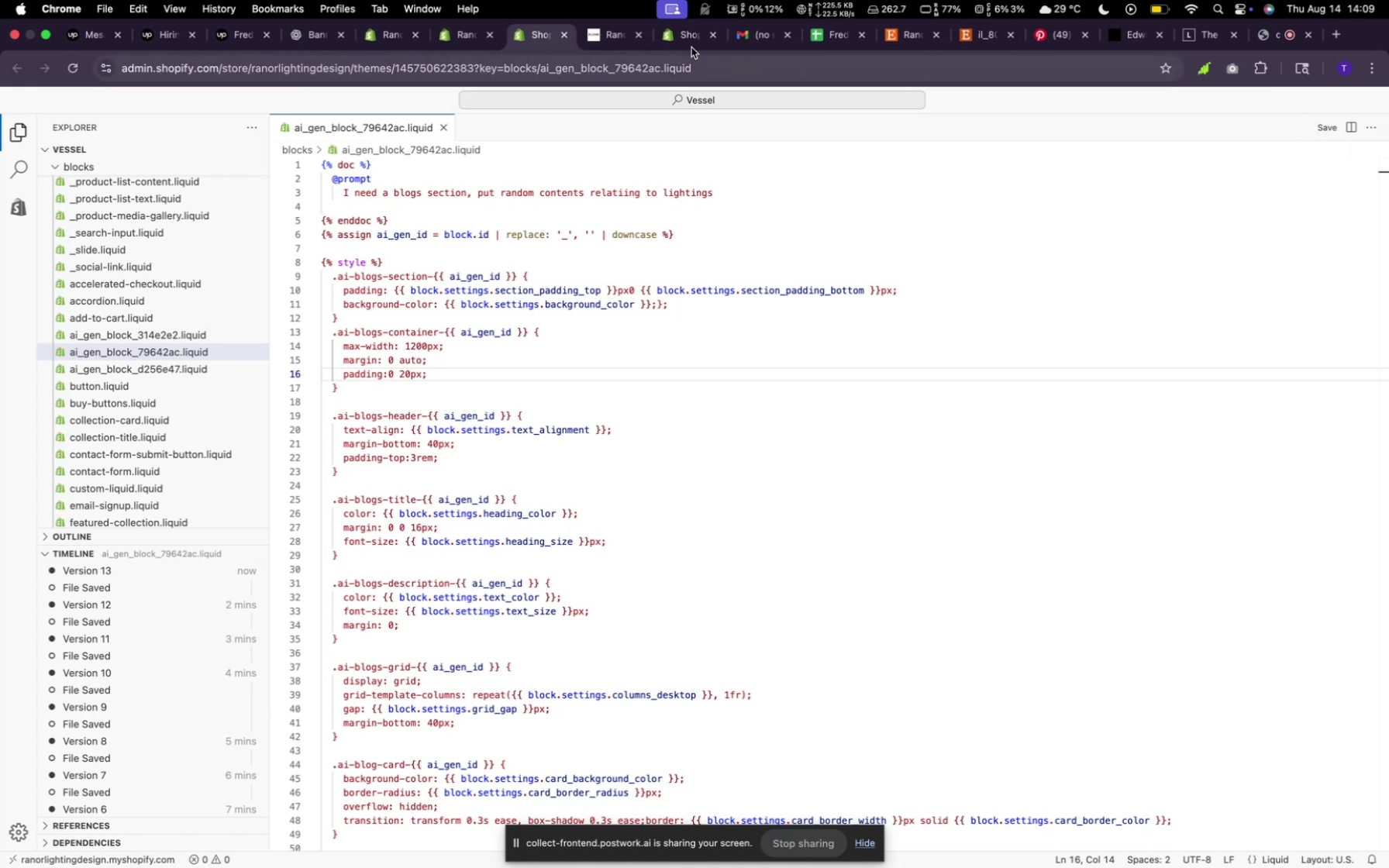 
wait(6.03)
 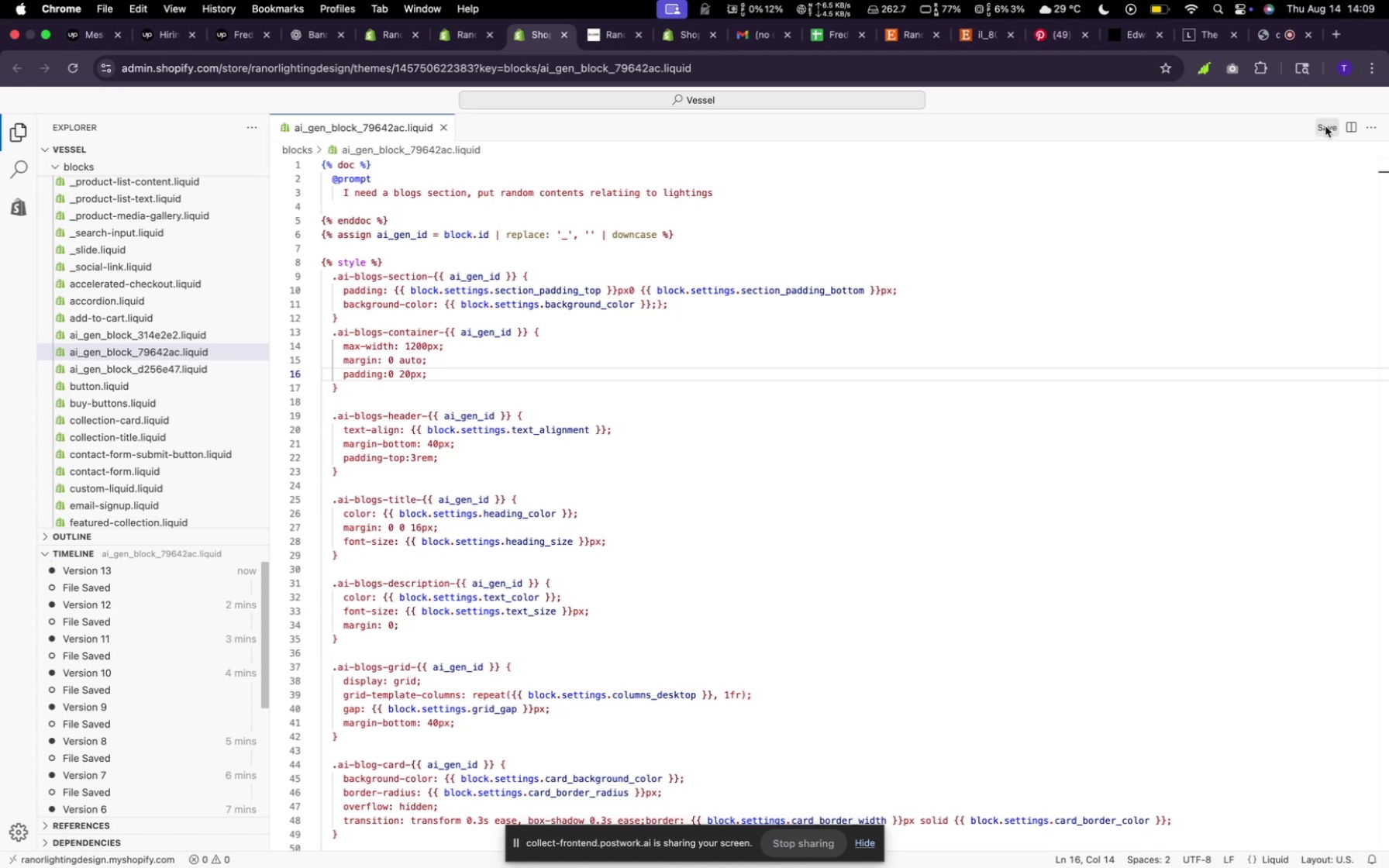 
left_click([621, 35])
 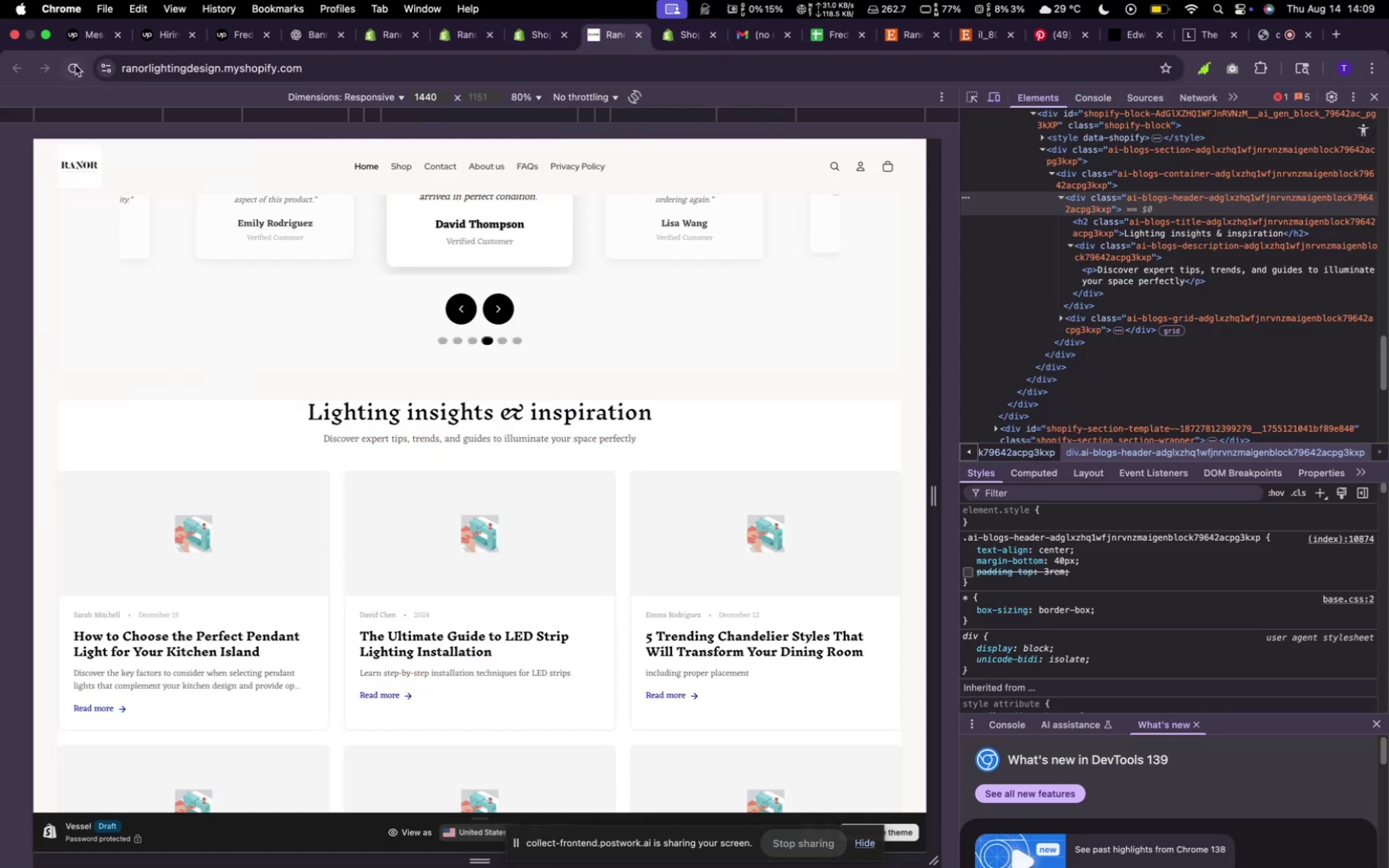 
left_click([75, 65])
 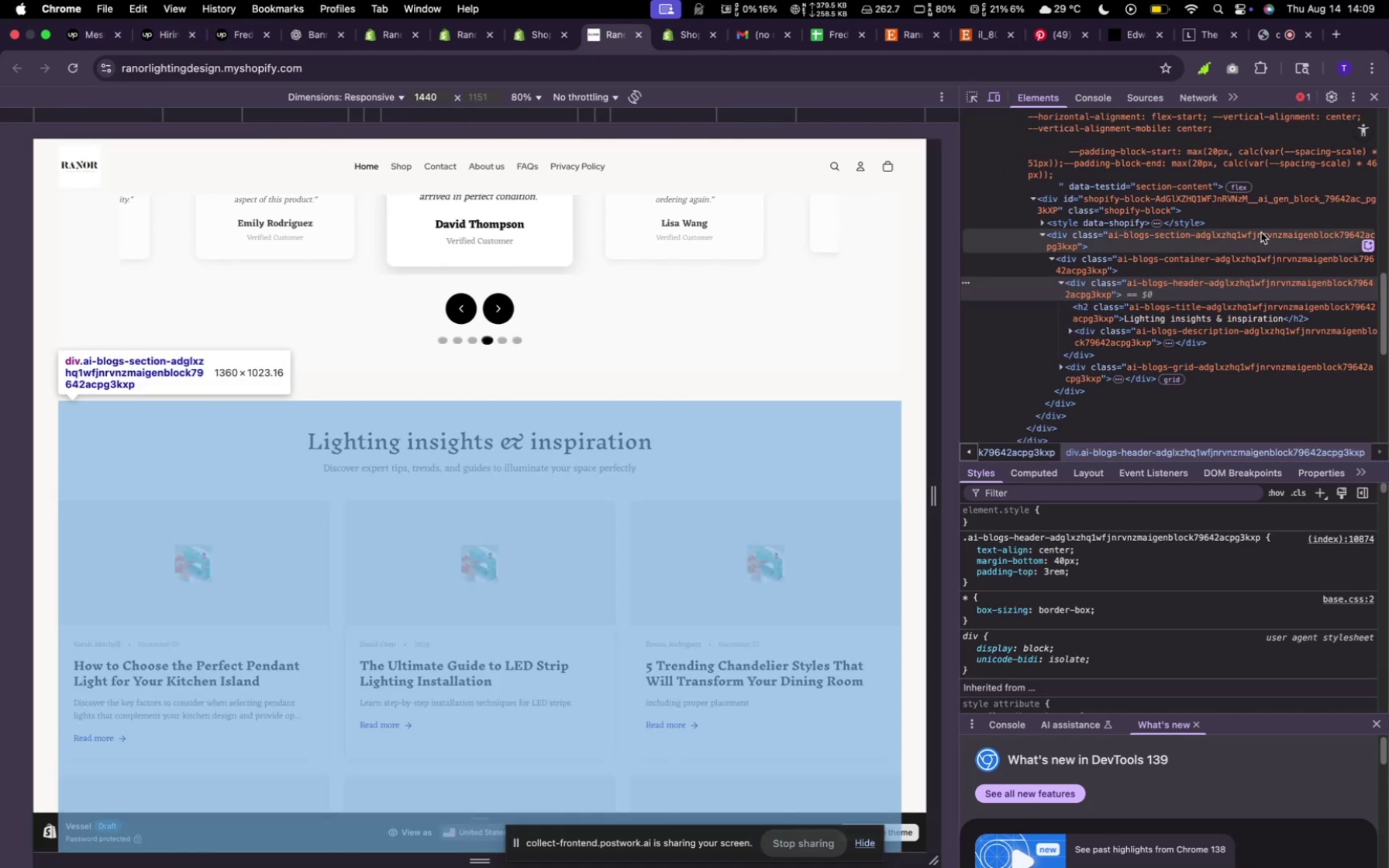 
wait(7.41)
 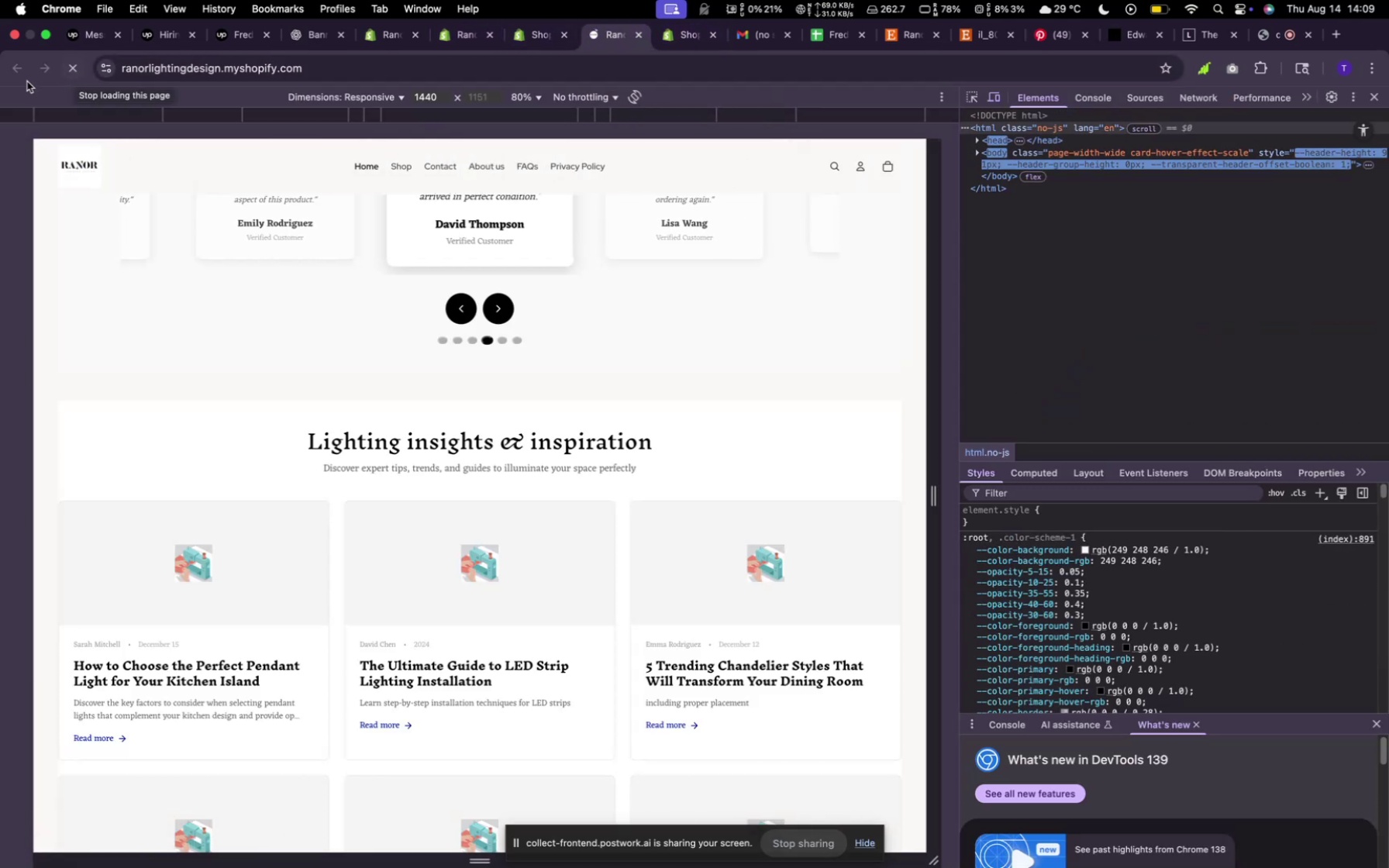 
left_click([1376, 95])
 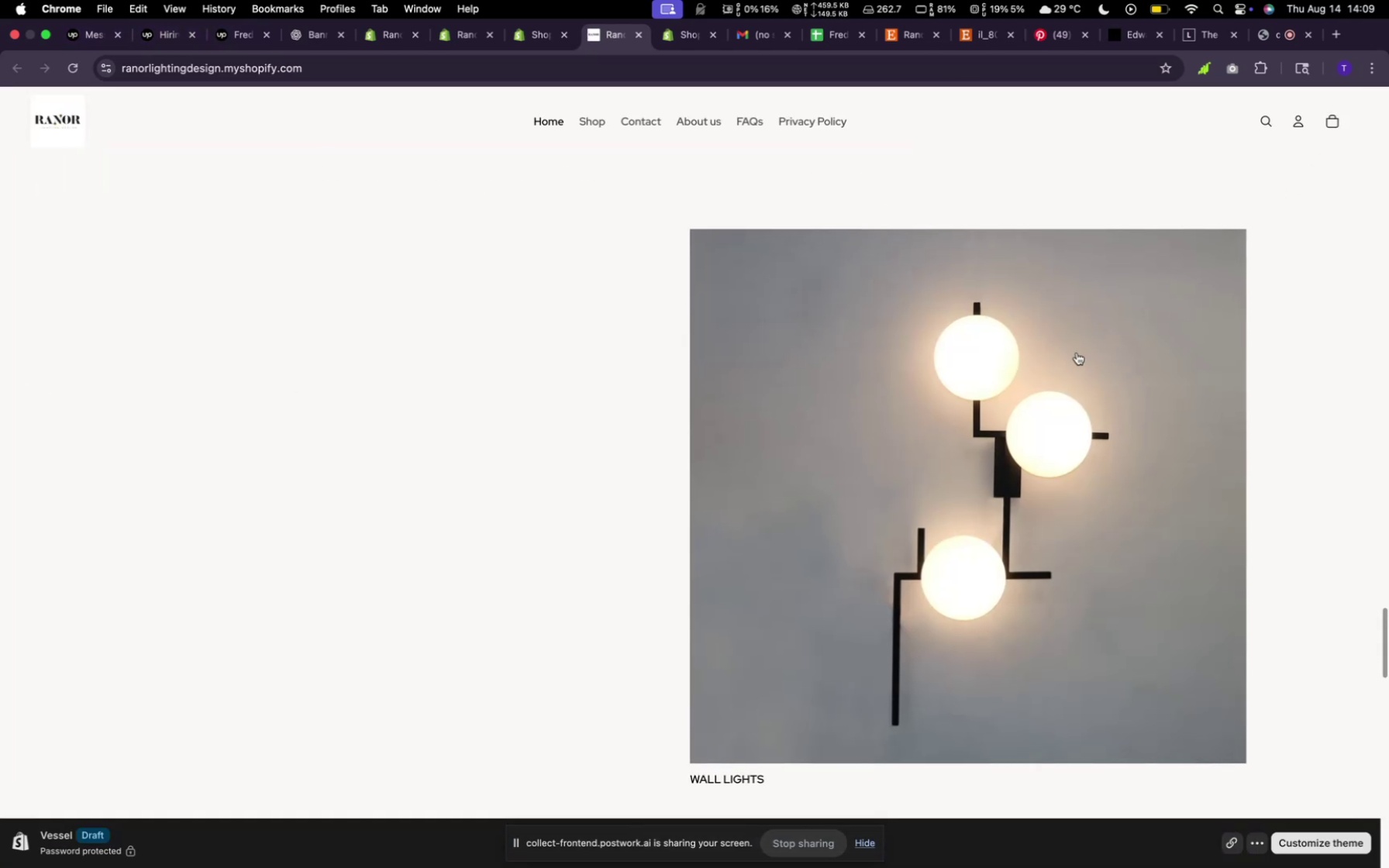 
scroll: coordinate [1038, 471], scroll_direction: down, amount: 37.0
 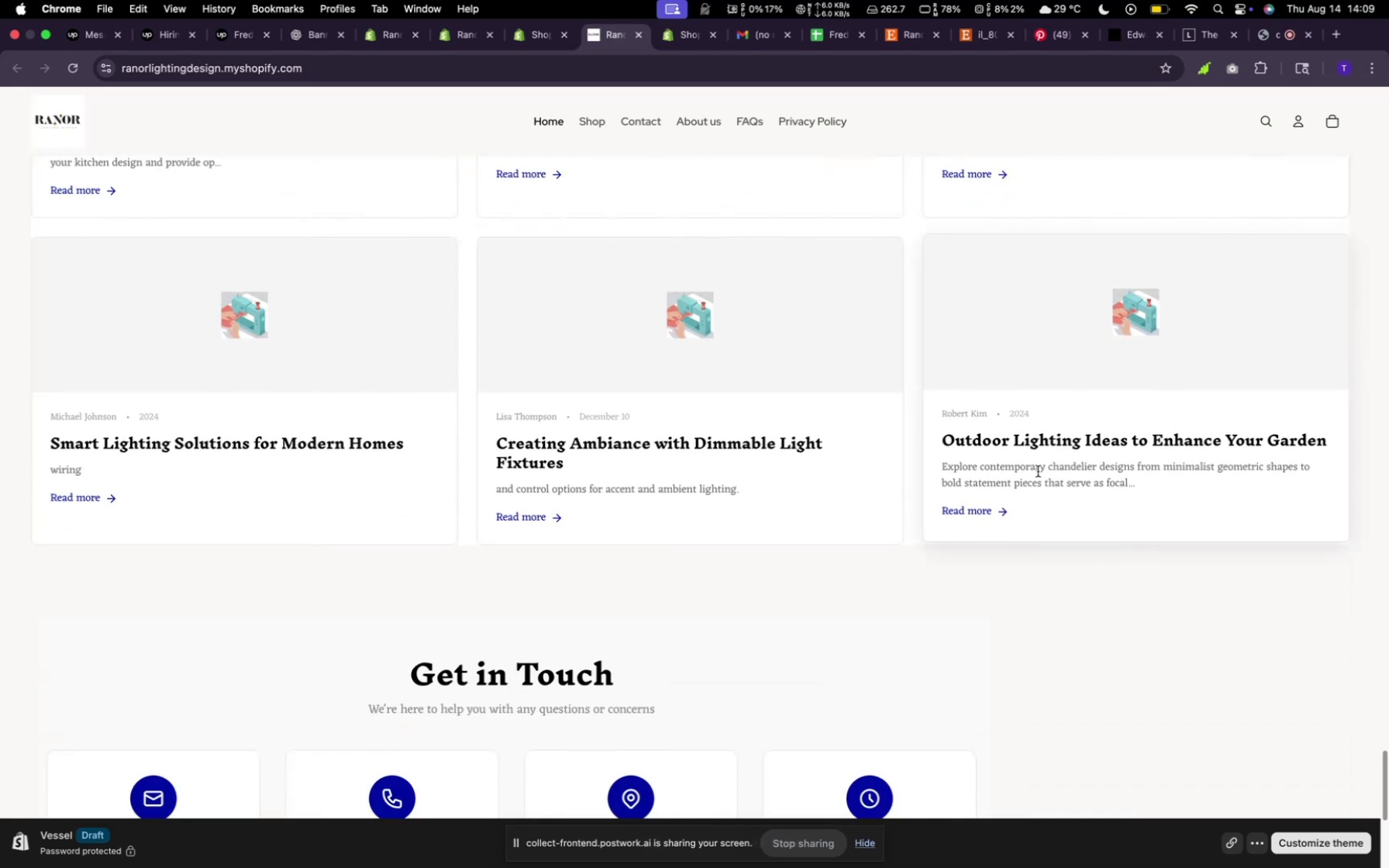 
scroll: coordinate [1038, 471], scroll_direction: up, amount: 14.0
 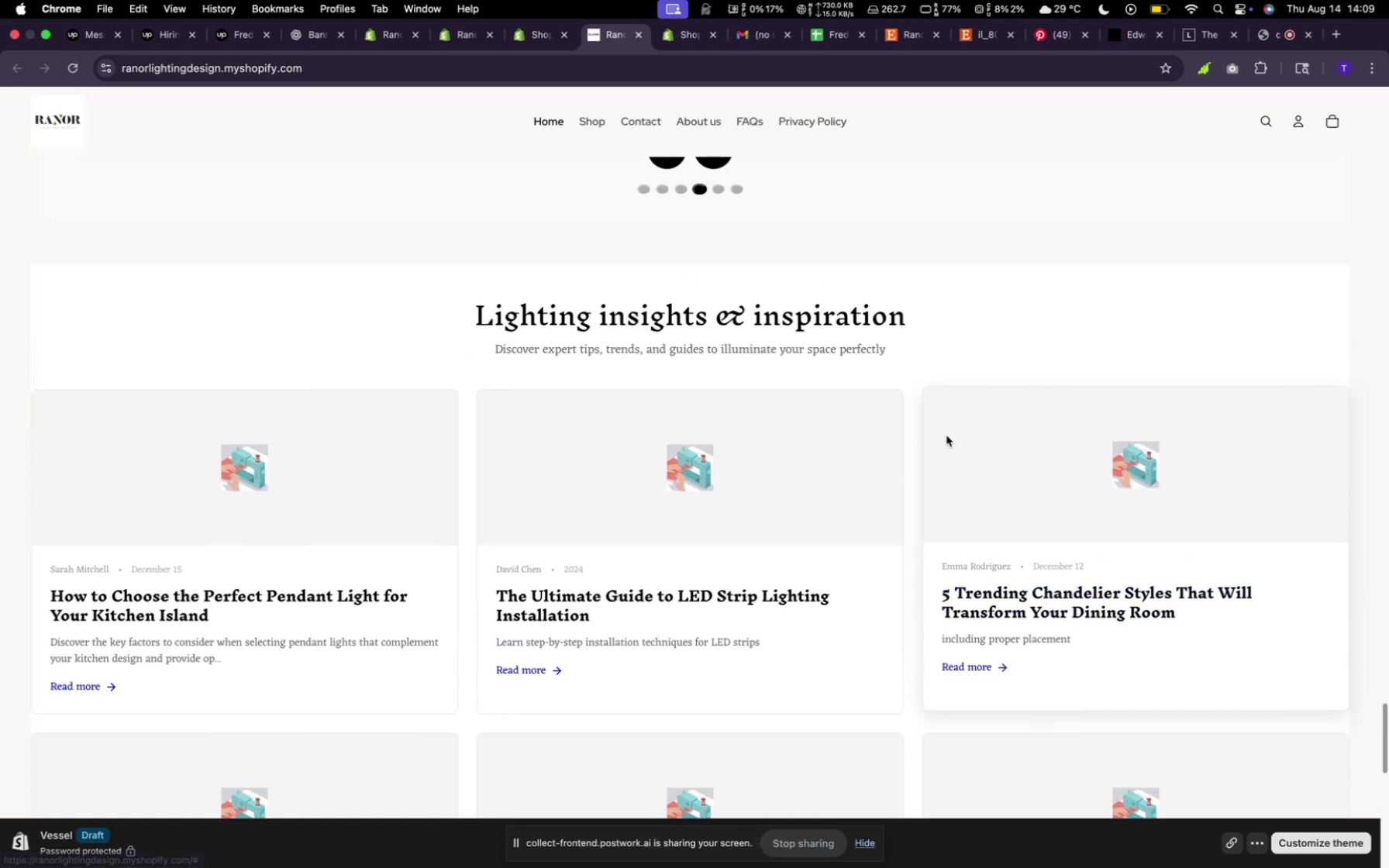 
scroll: coordinate [946, 436], scroll_direction: down, amount: 14.0
 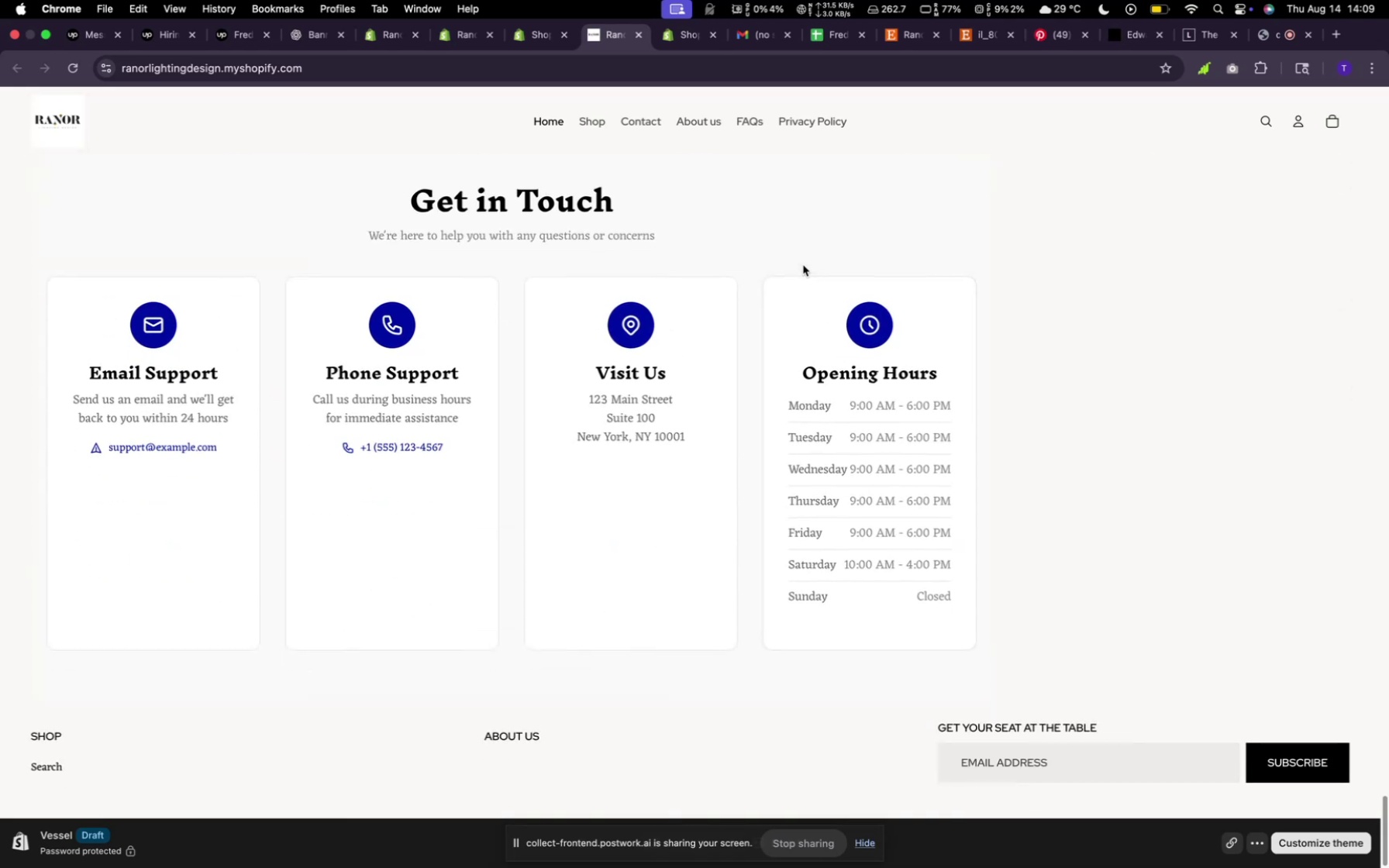 
mouse_move([431, 49])
 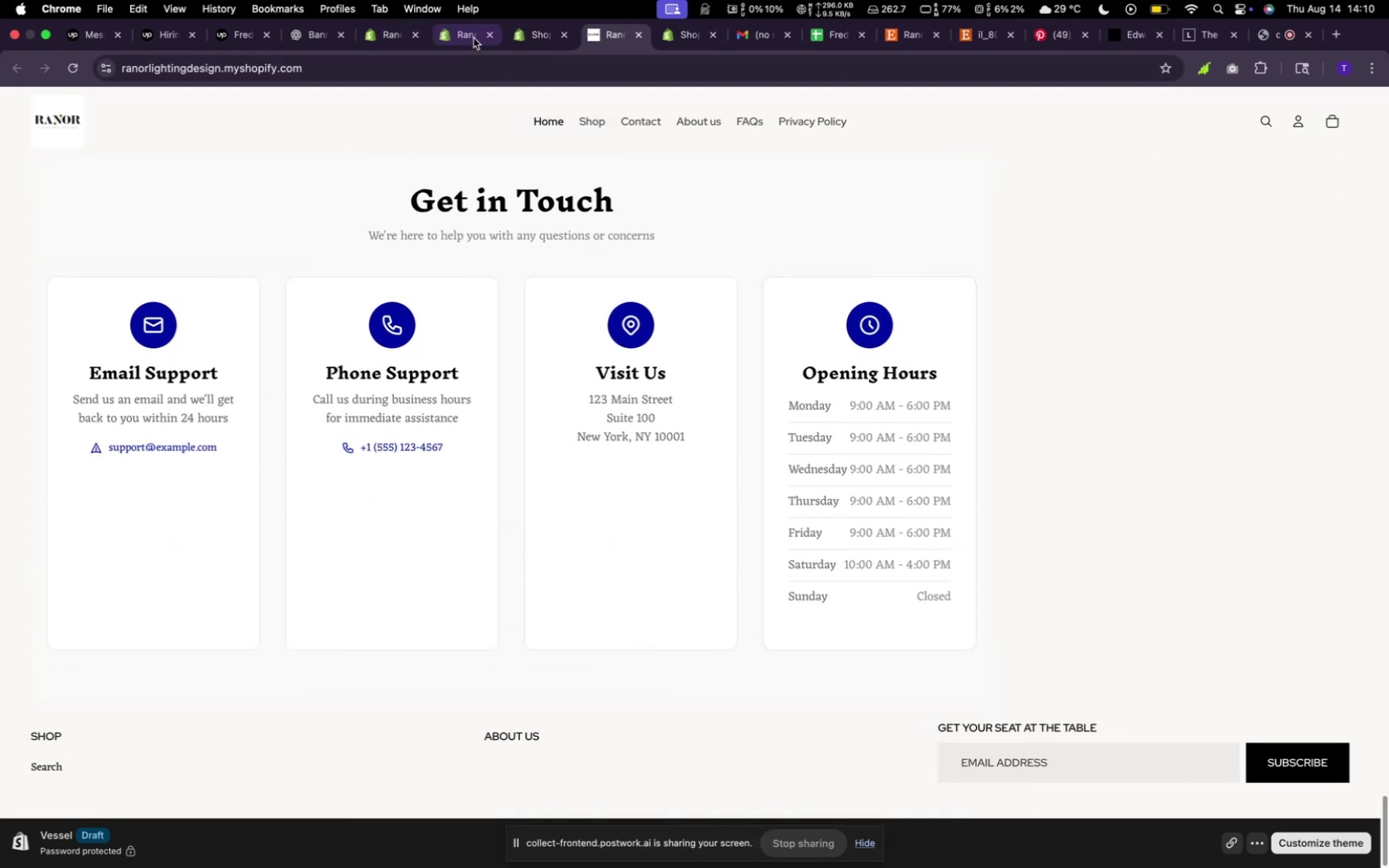 
left_click([474, 38])
 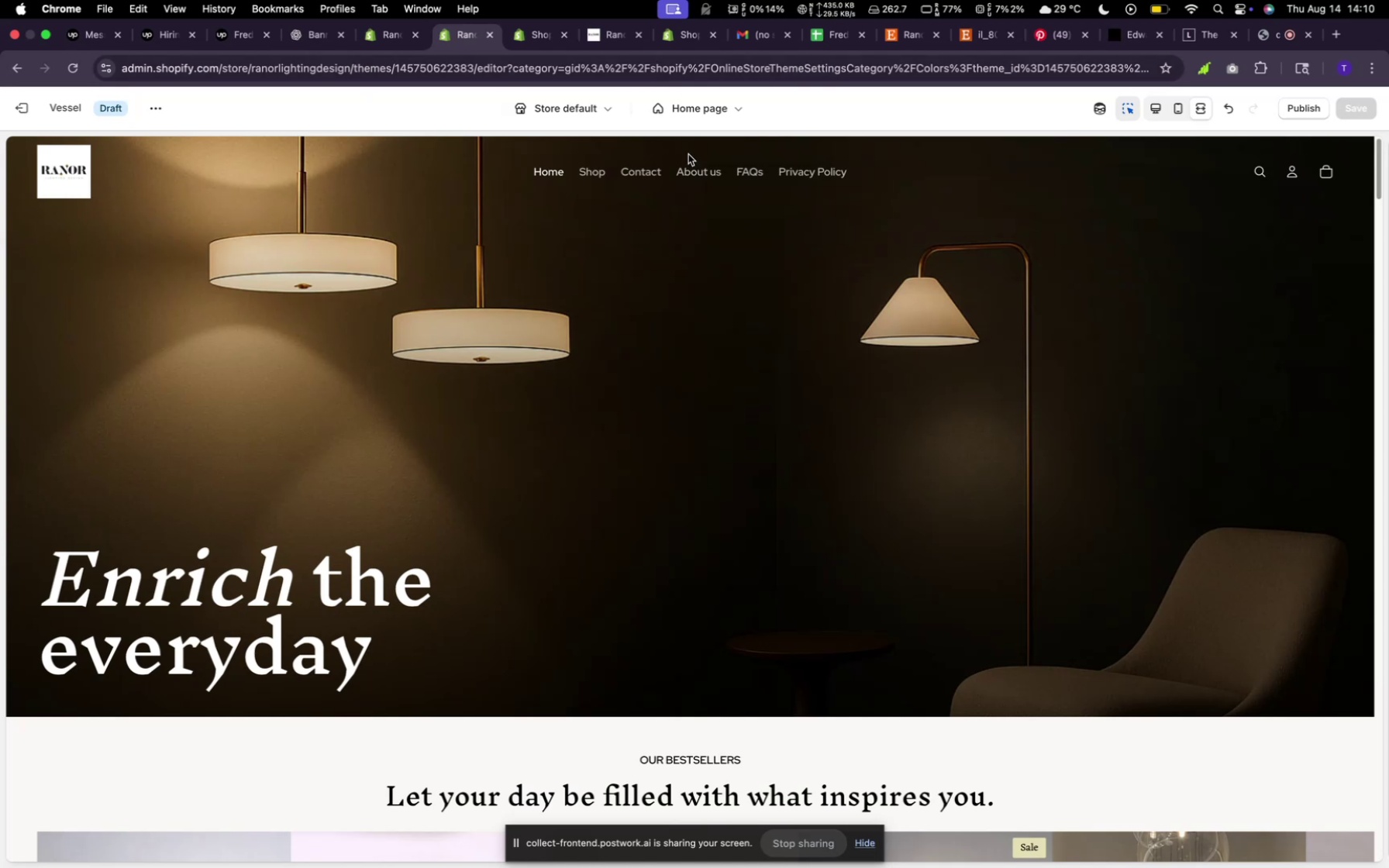 
wait(6.57)
 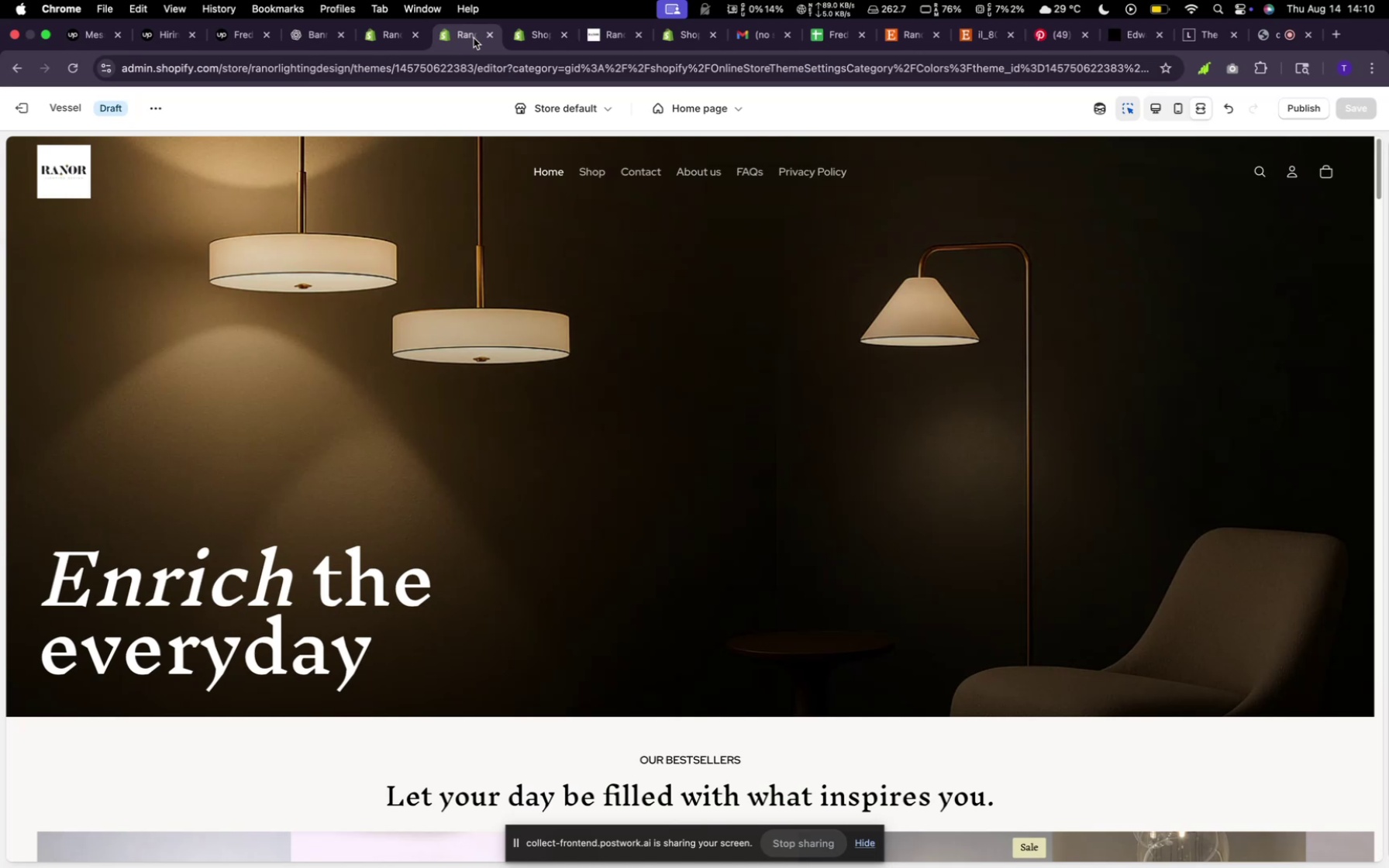 
scroll: coordinate [683, 386], scroll_direction: down, amount: 40.0
 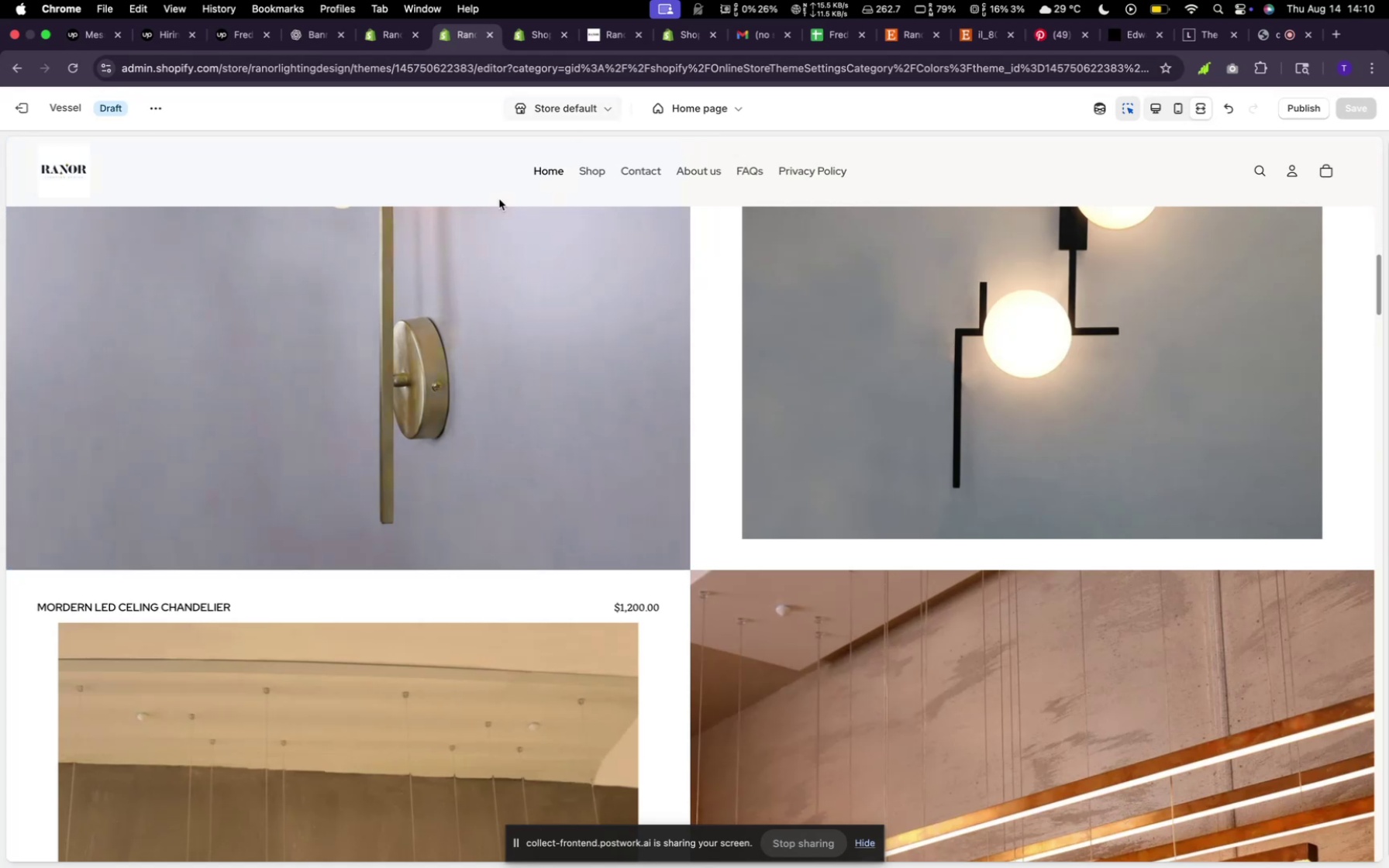 
wait(6.36)
 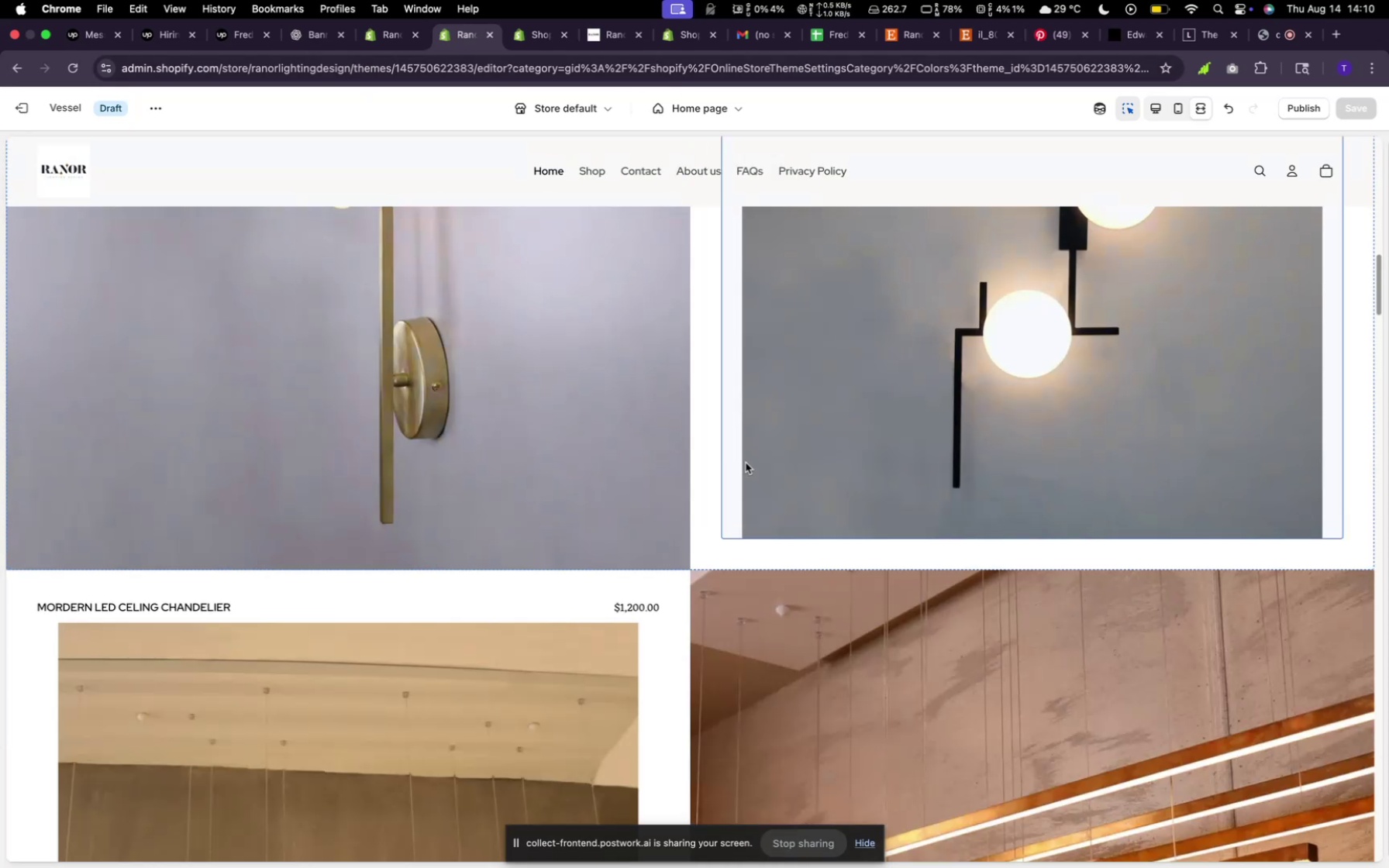 
scroll: coordinate [598, 708], scroll_direction: down, amount: 19.0
 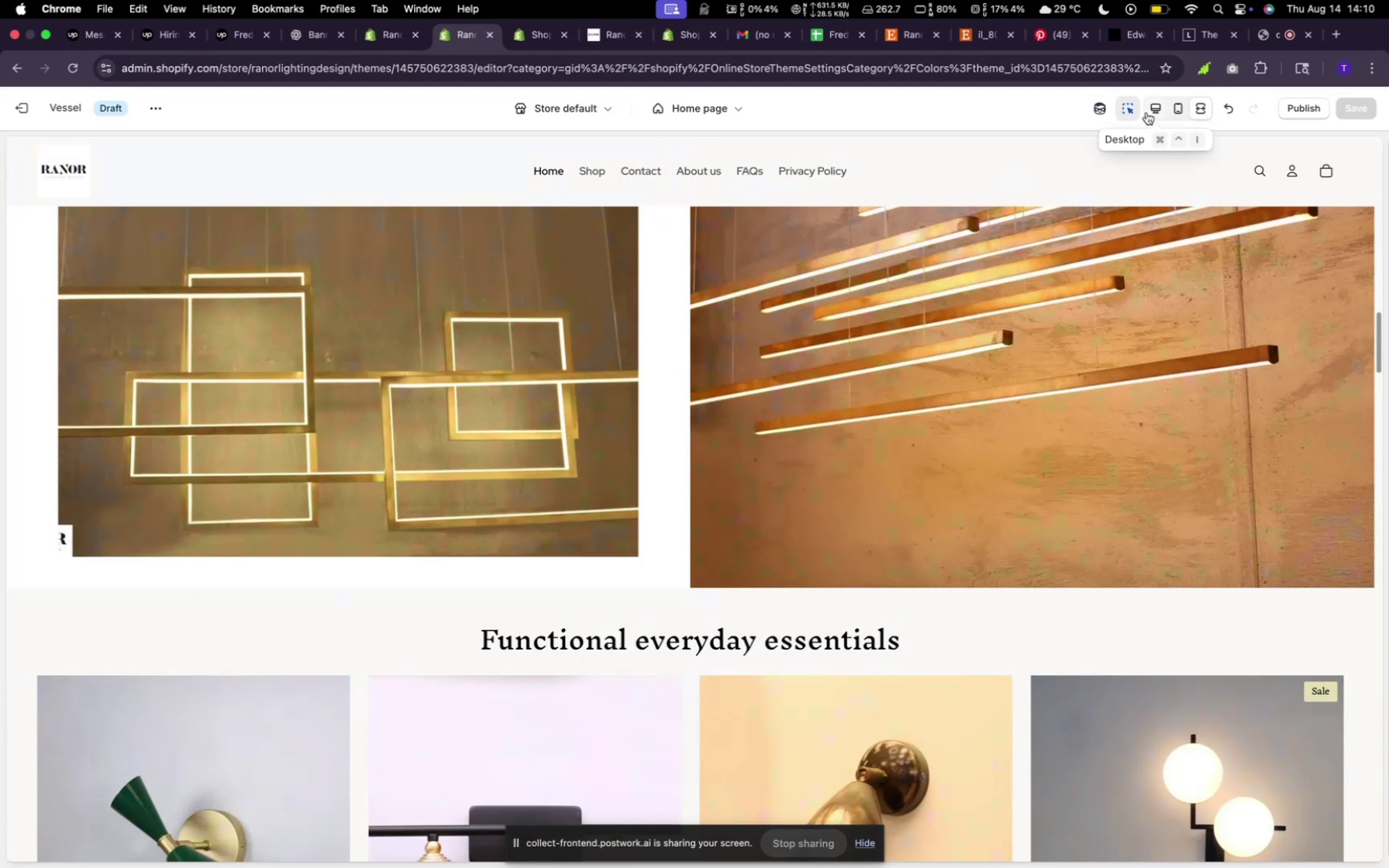 
wait(5.07)
 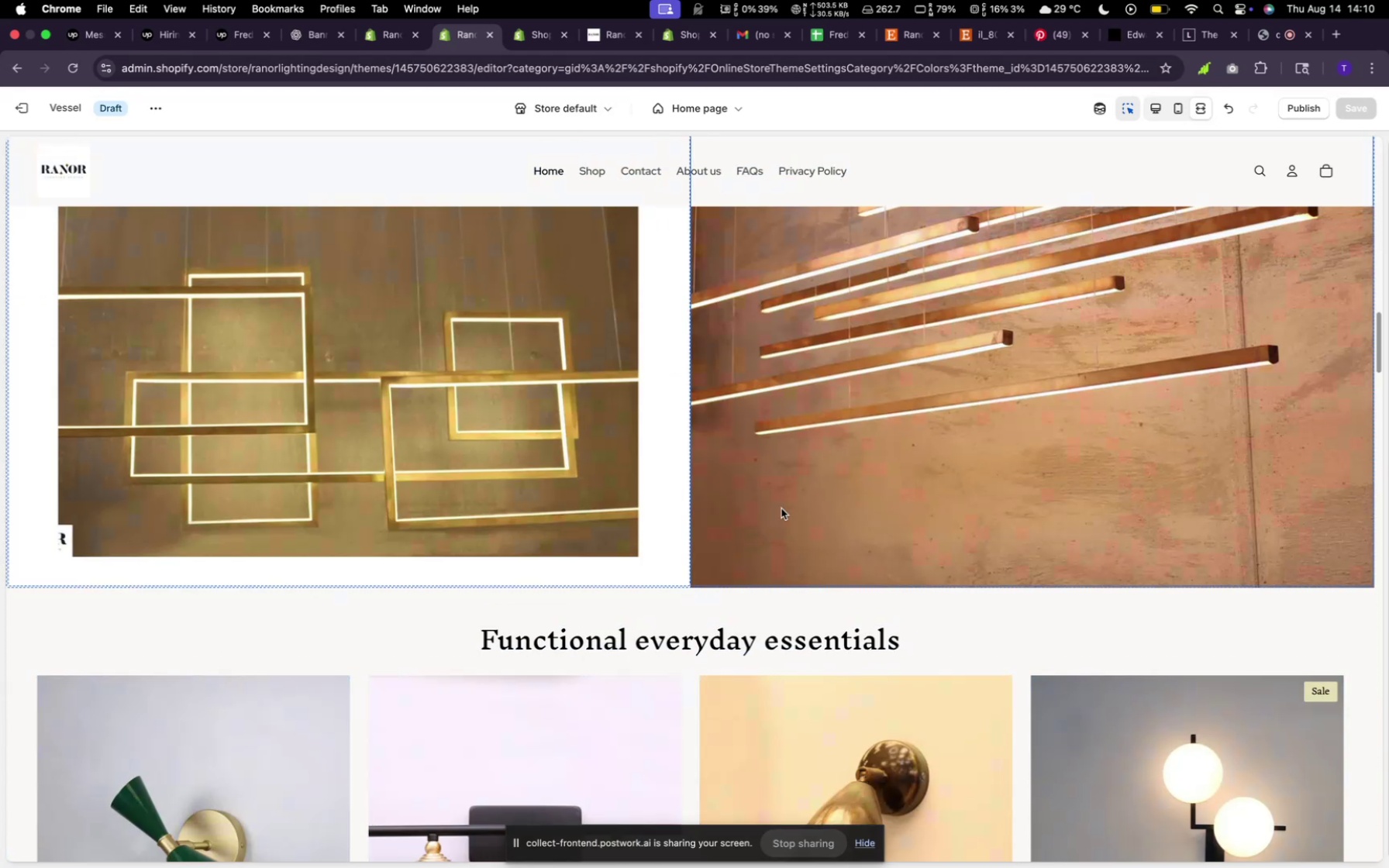 
left_click([1159, 108])
 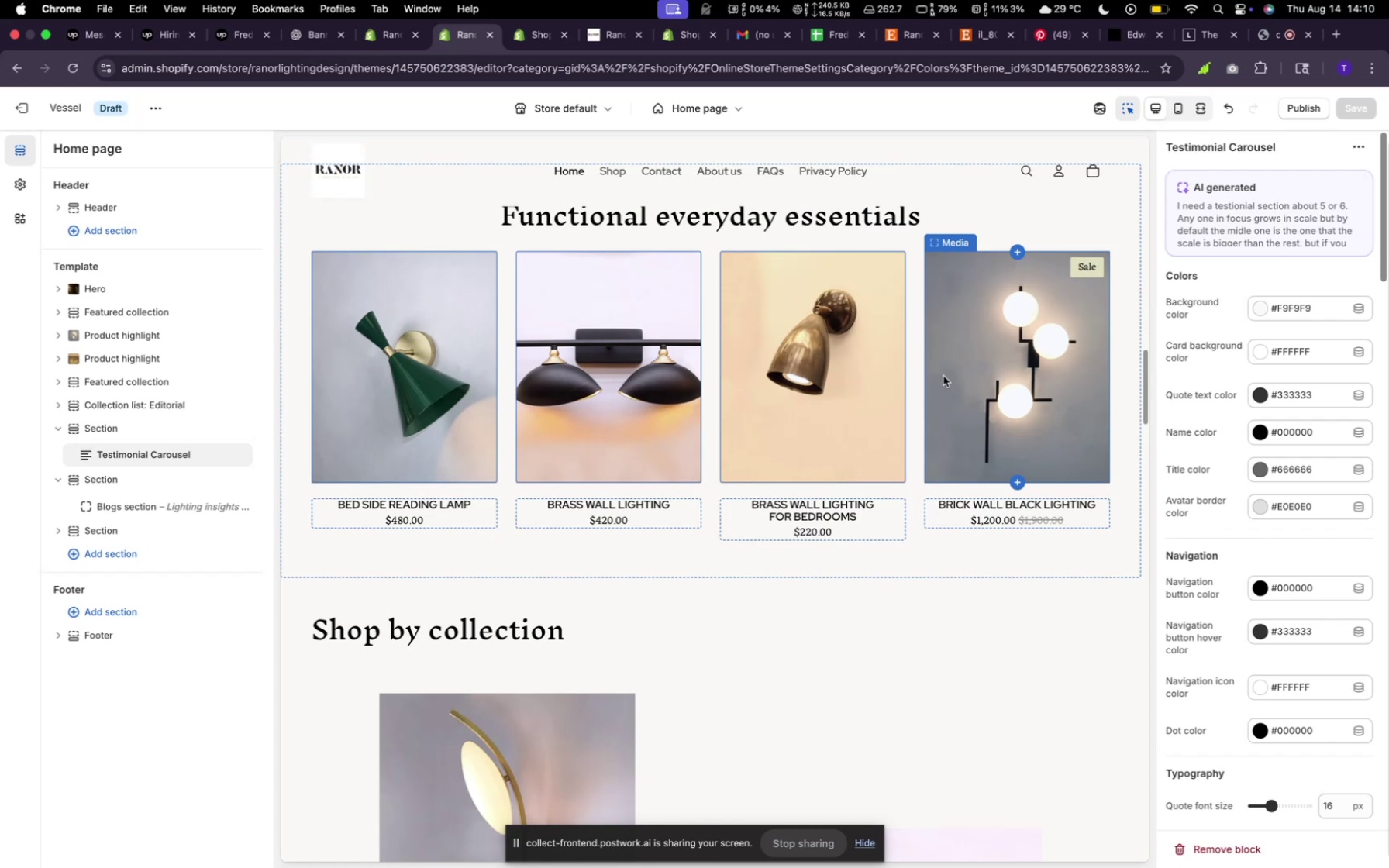 
scroll: coordinate [874, 391], scroll_direction: down, amount: 61.0
 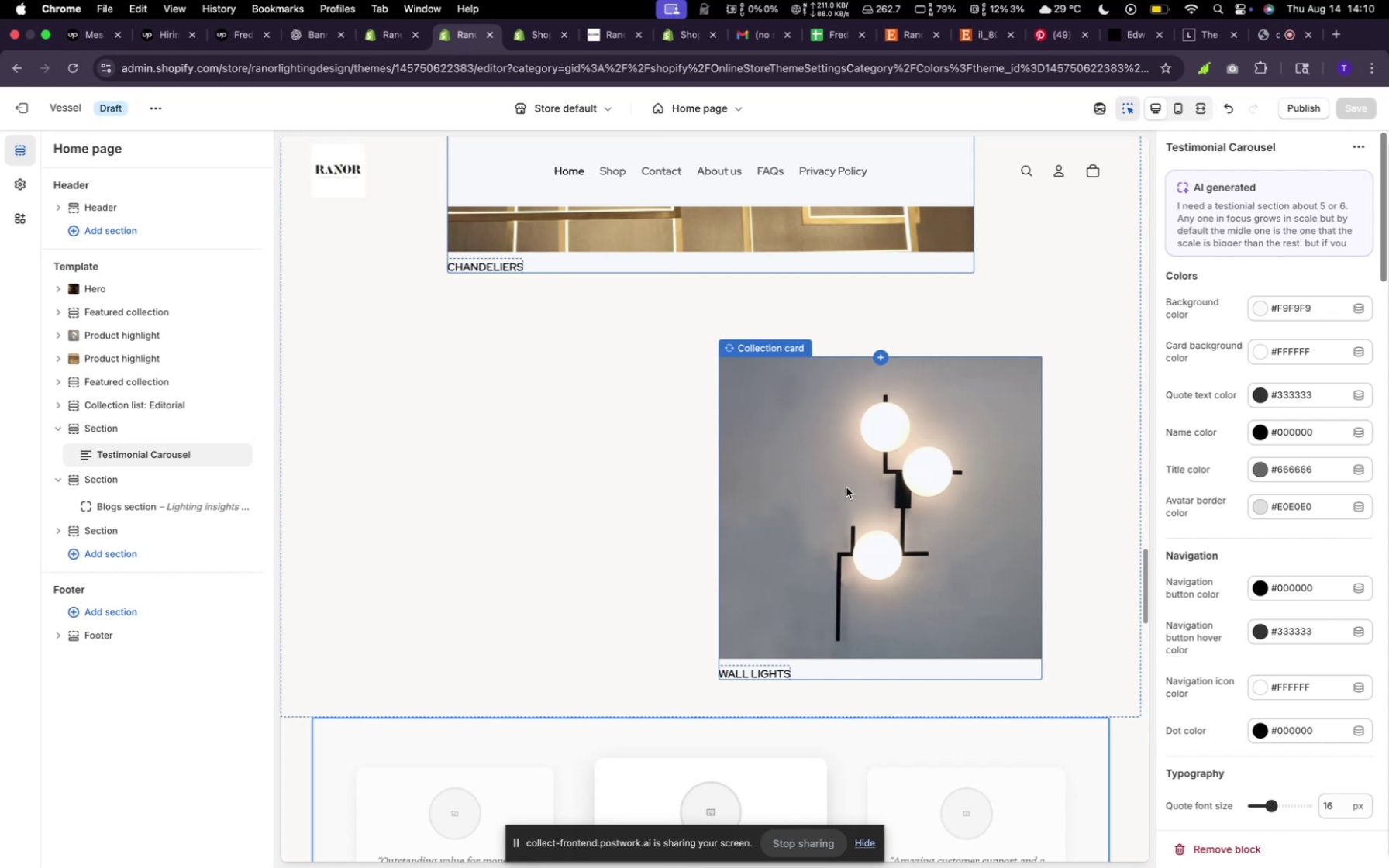 
wait(6.75)
 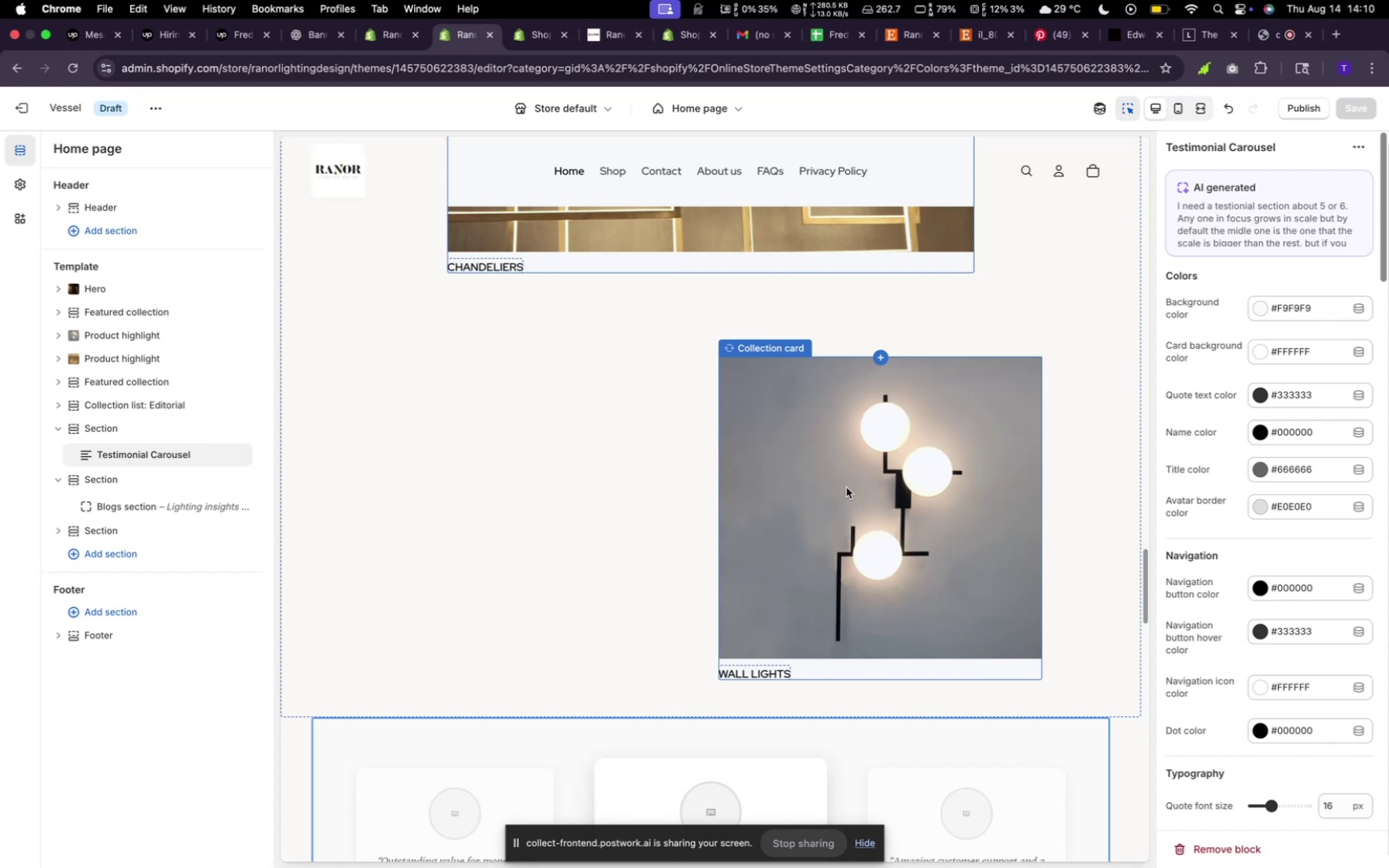 
mouse_move([739, 706])
 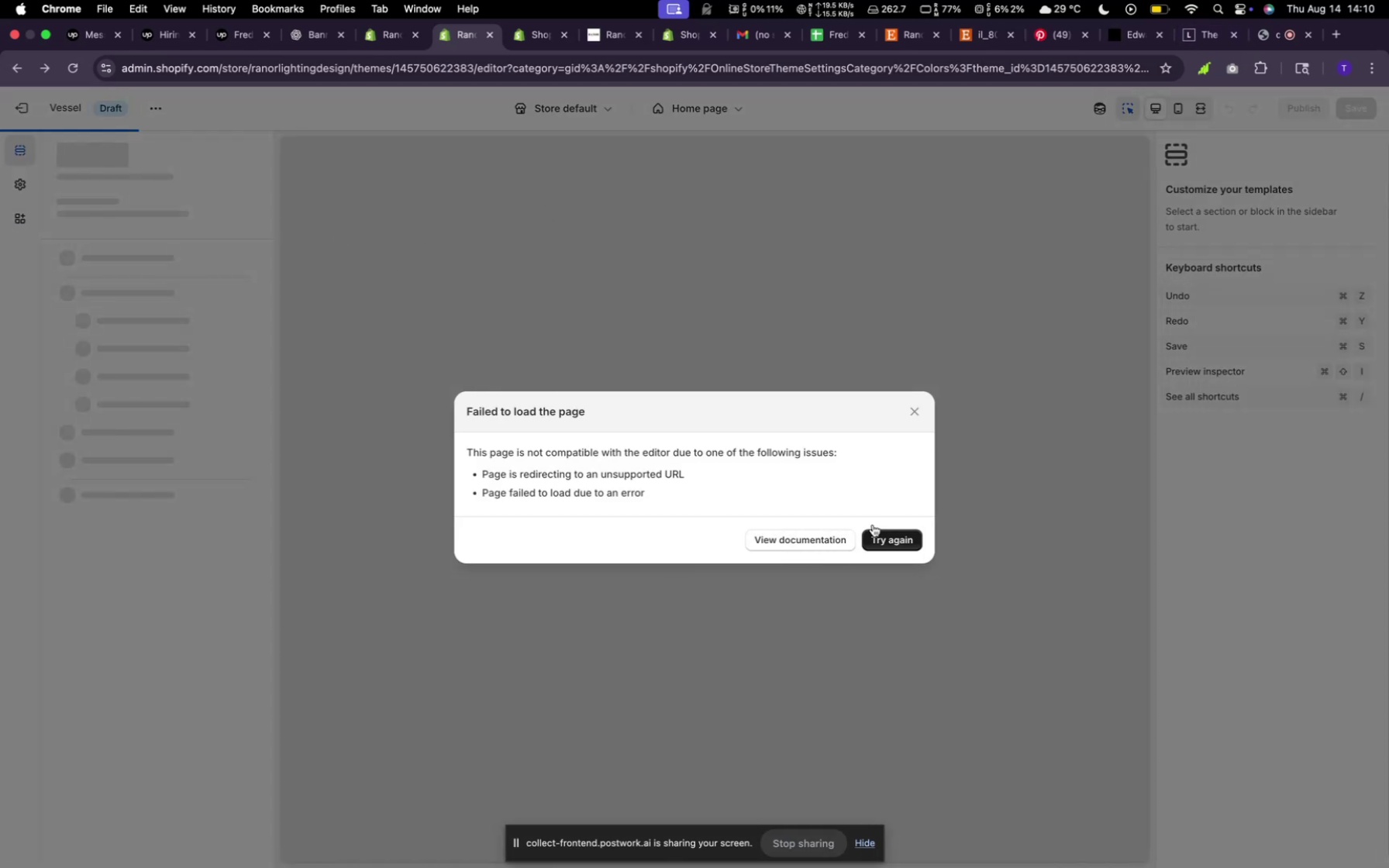 
wait(7.39)
 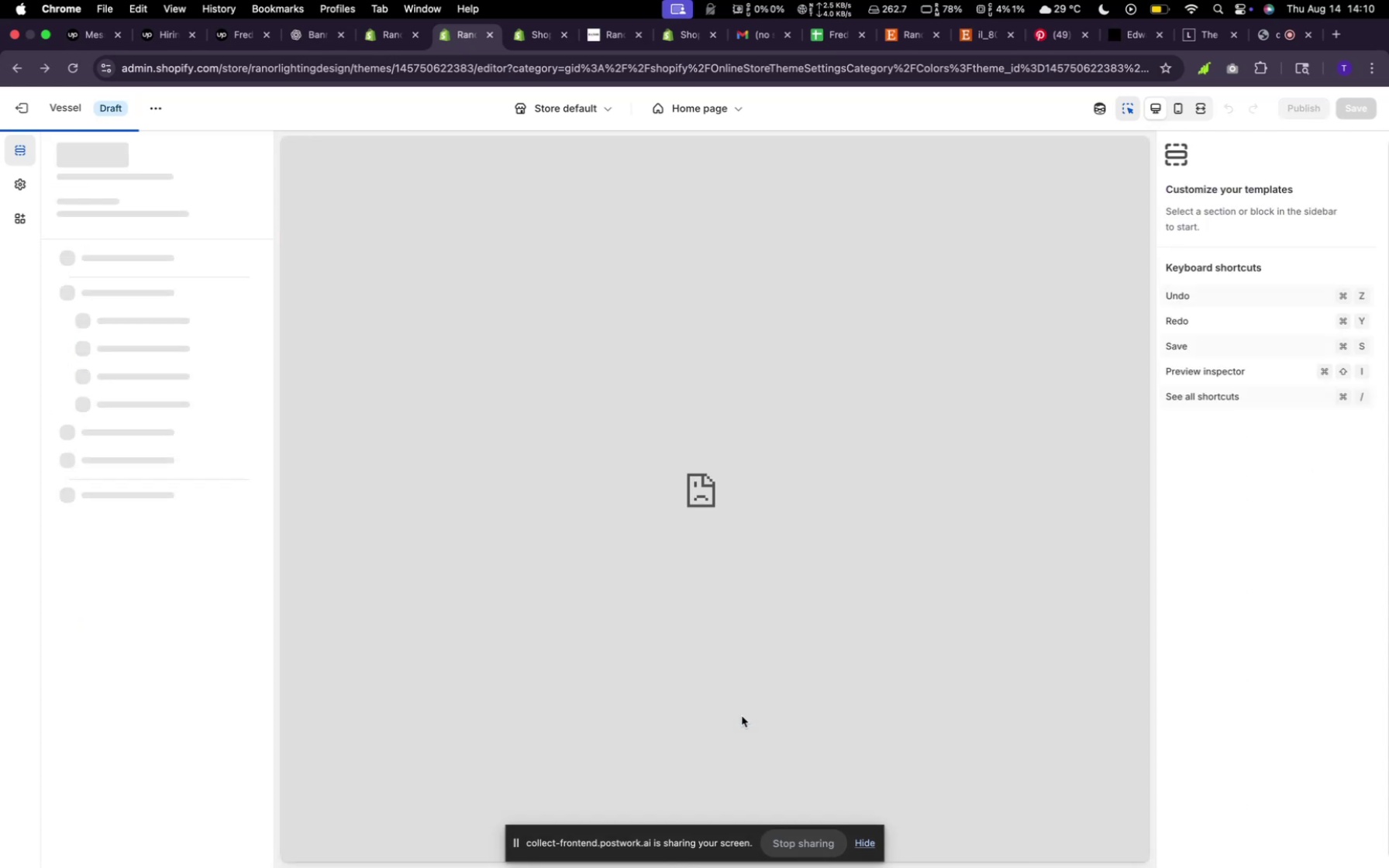 
left_click([910, 417])
 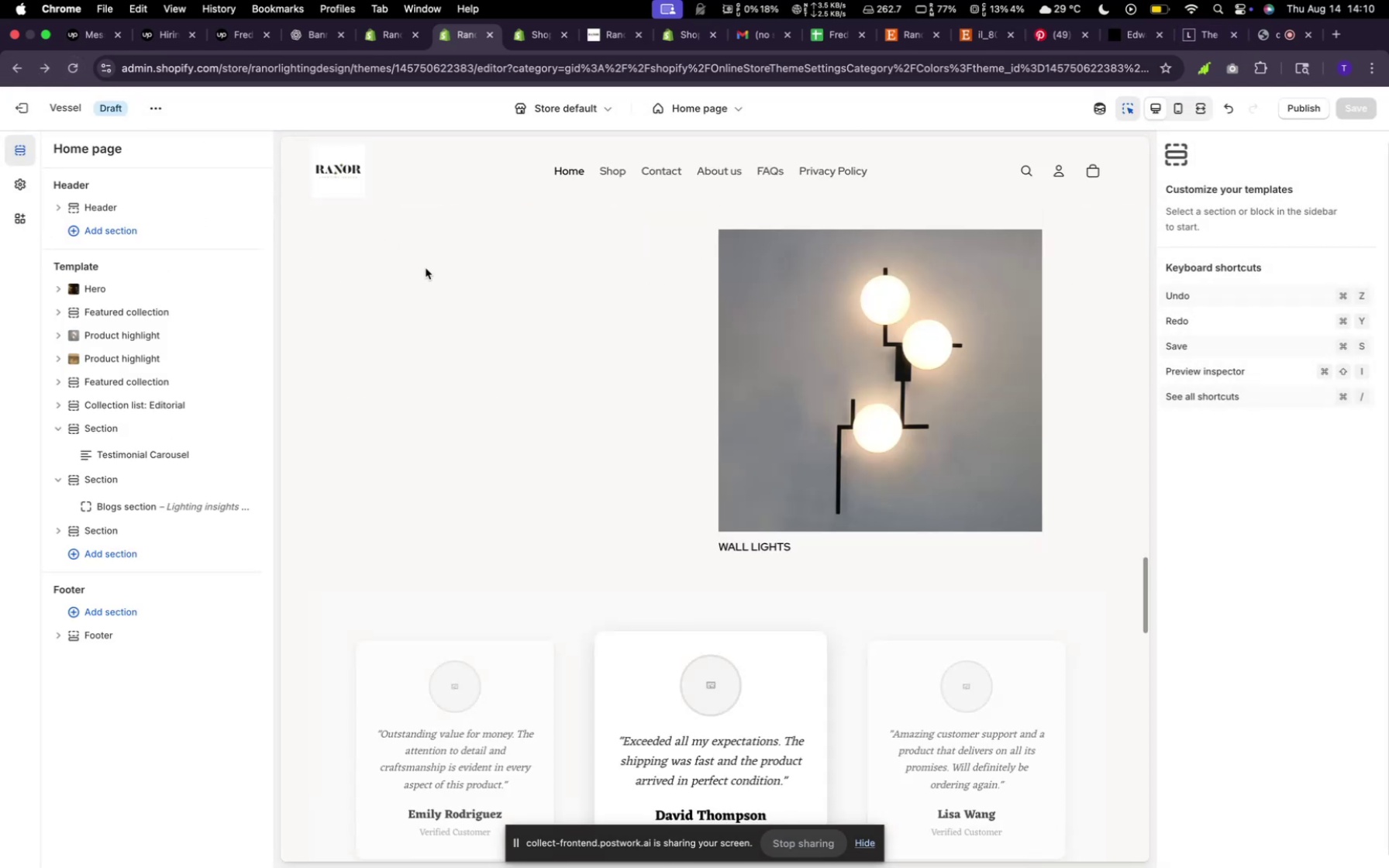 
scroll: coordinate [667, 488], scroll_direction: down, amount: 58.0
 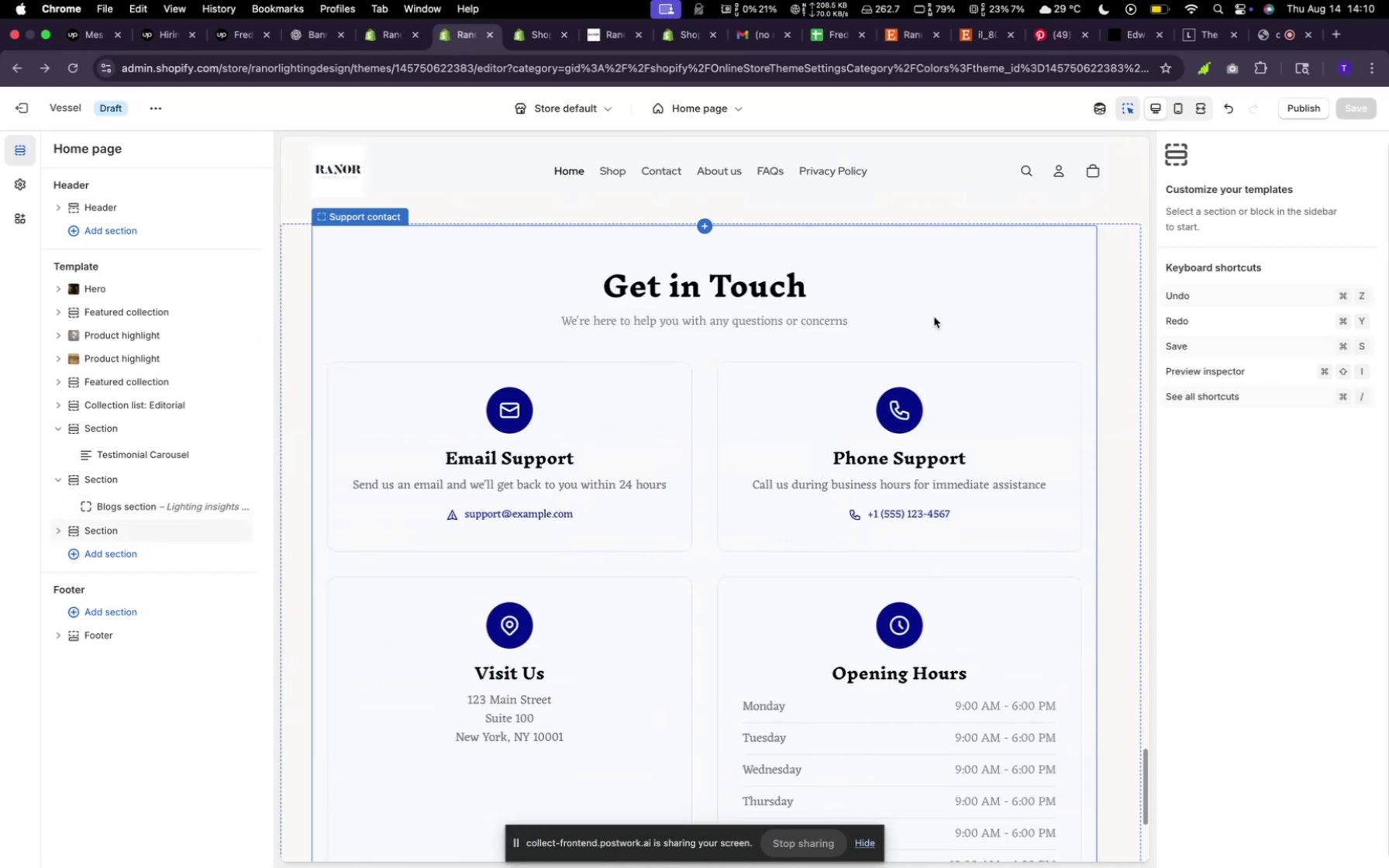 
right_click([934, 317])
 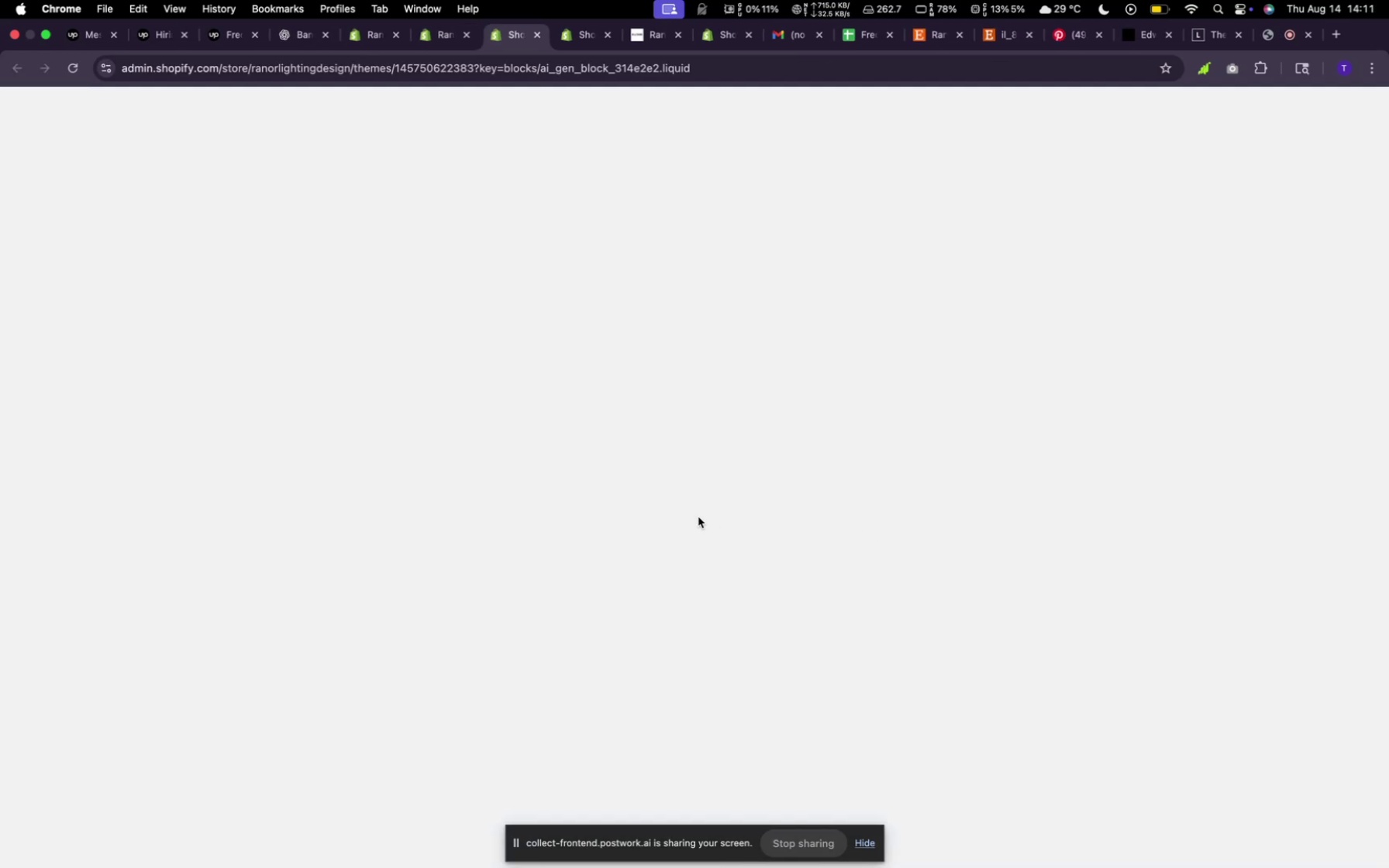 
wait(8.71)
 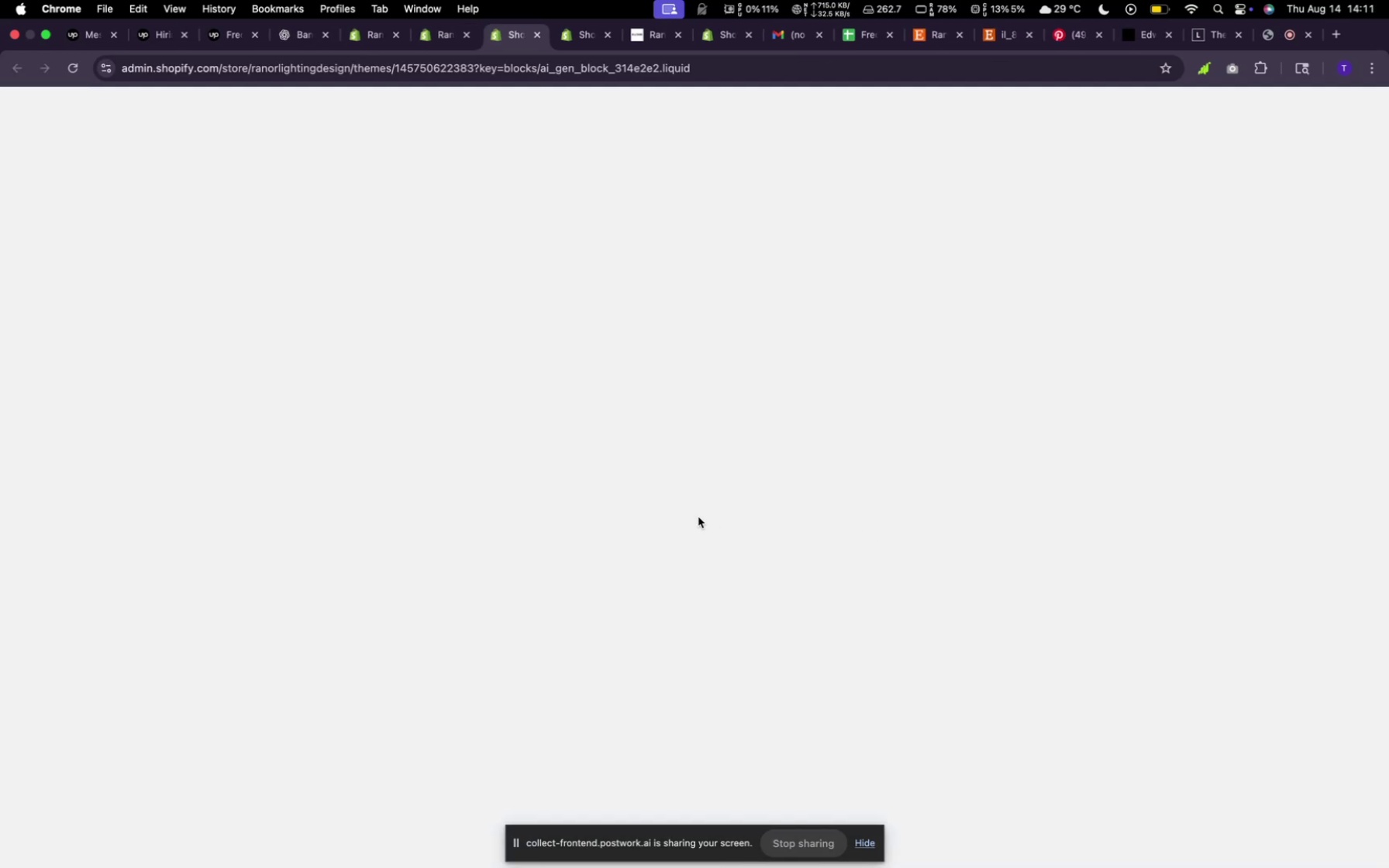 
left_click([573, 39])
 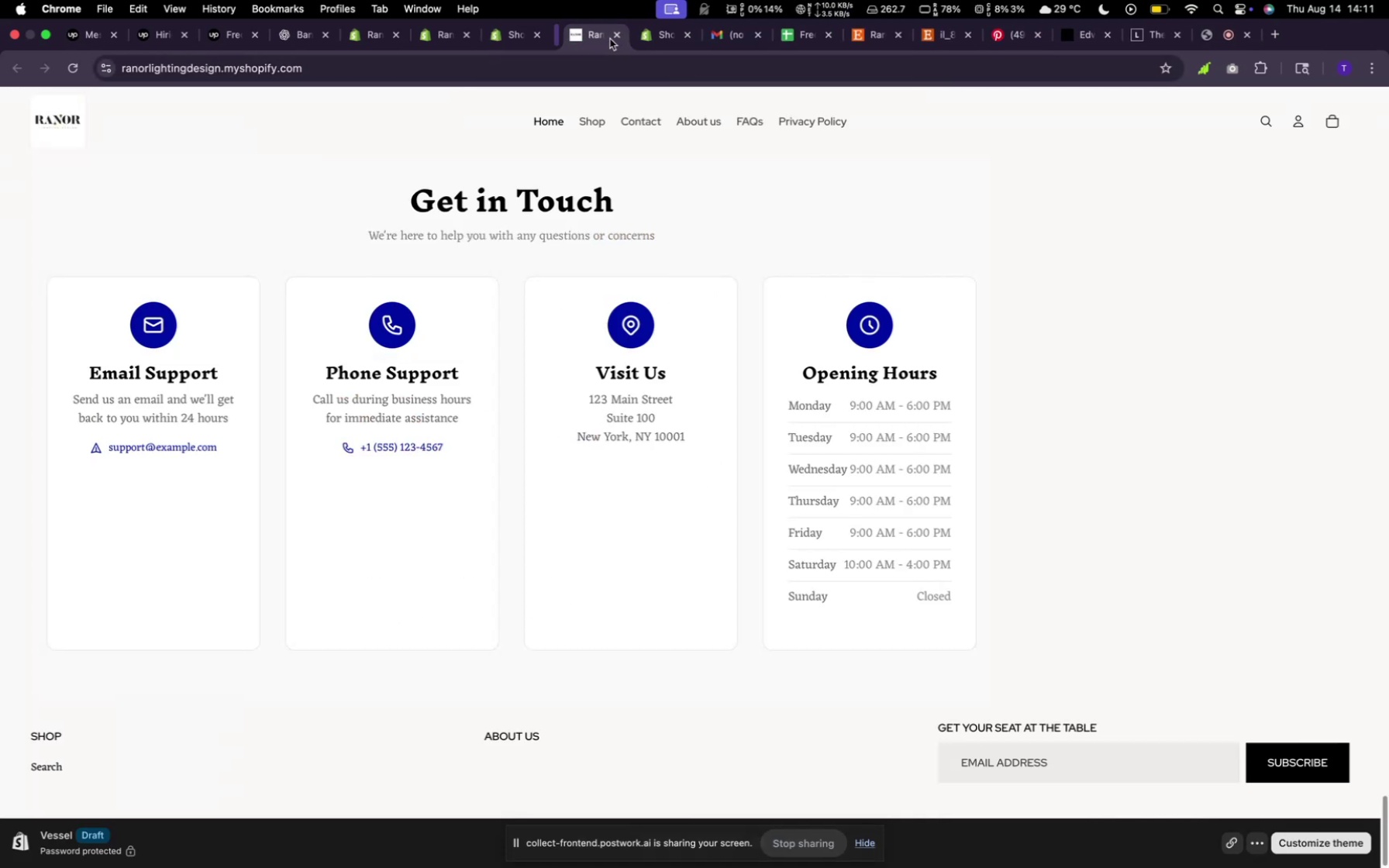 
wait(5.88)
 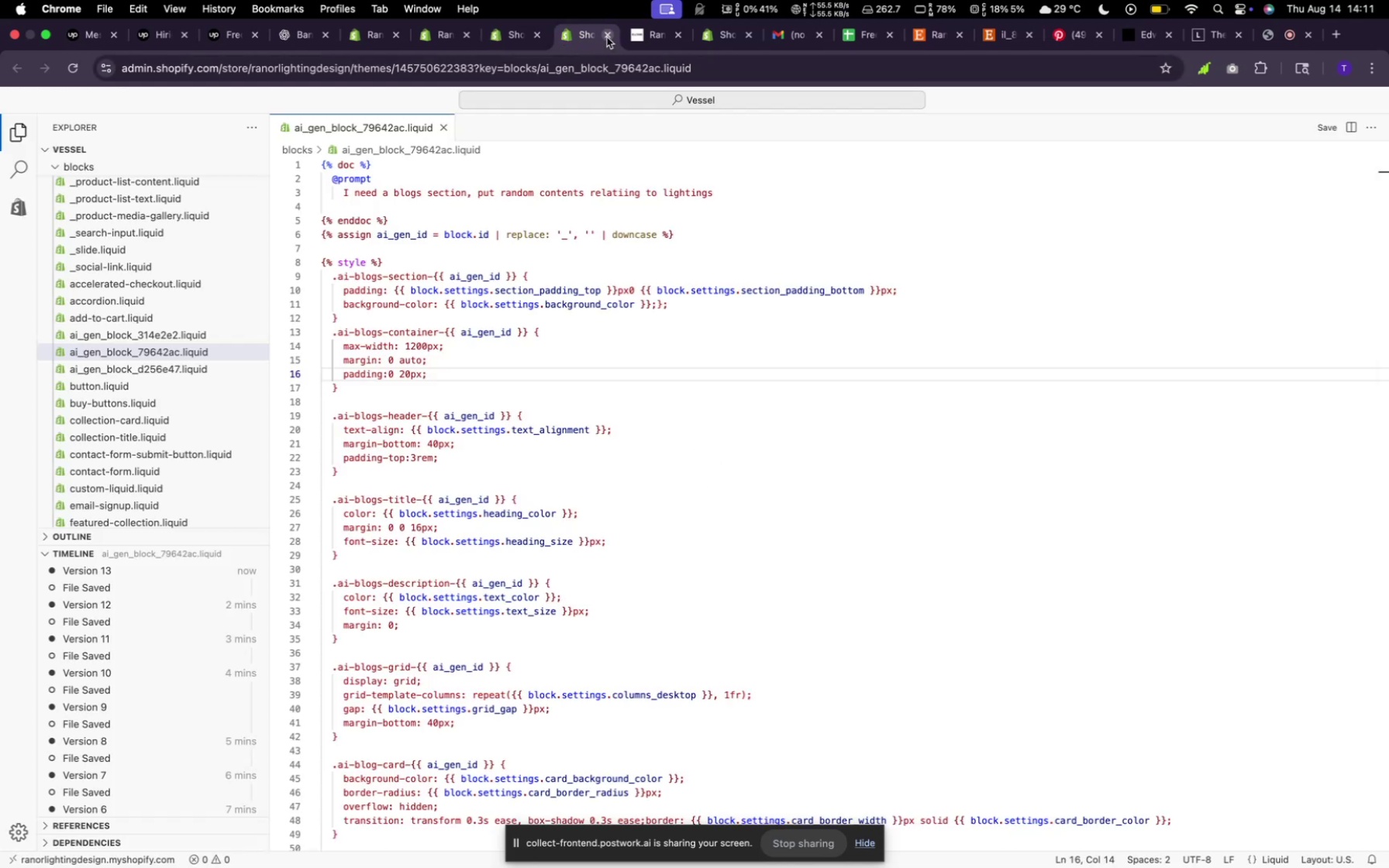 
left_click([512, 41])
 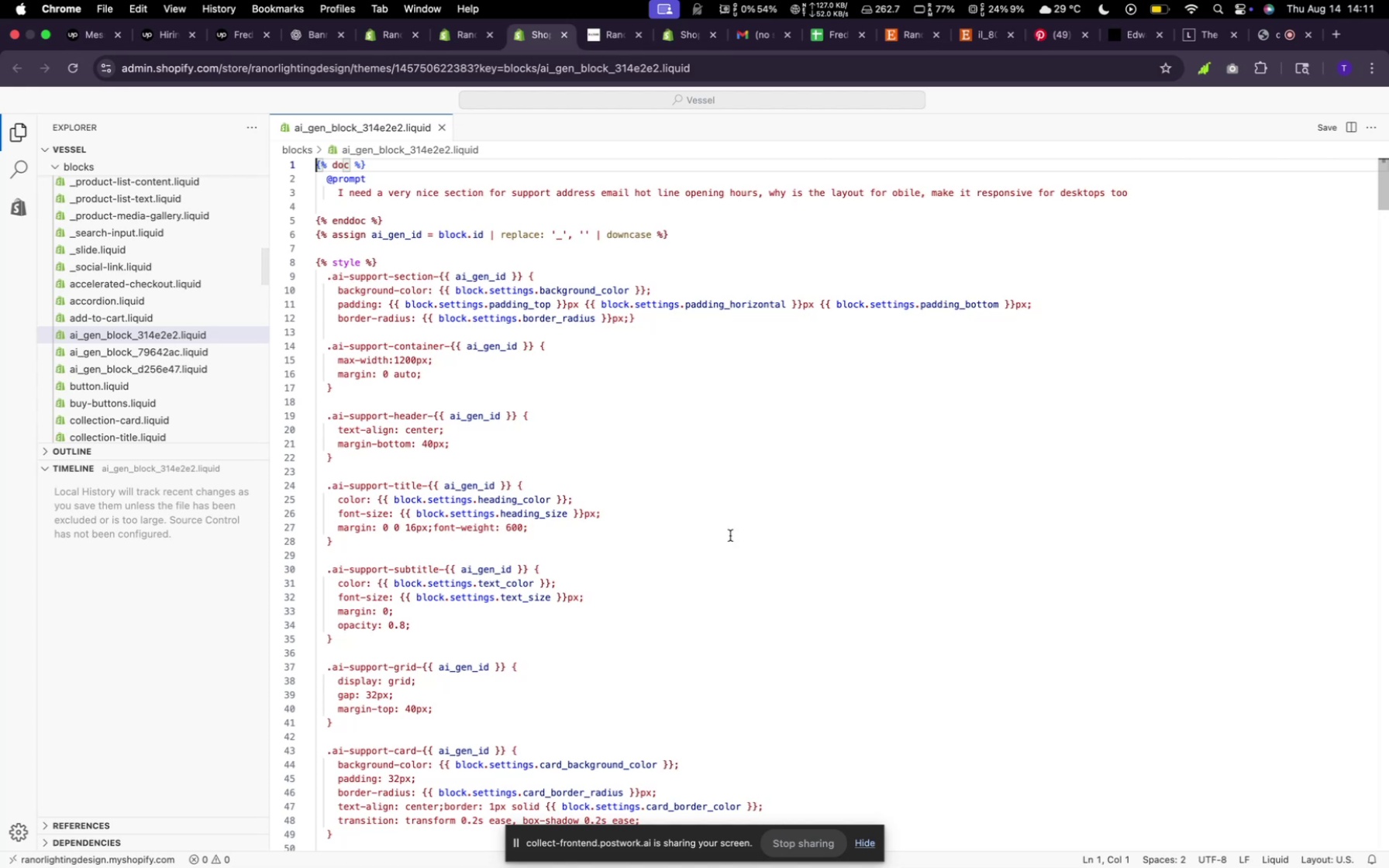 
scroll: coordinate [735, 536], scroll_direction: down, amount: 199.0
 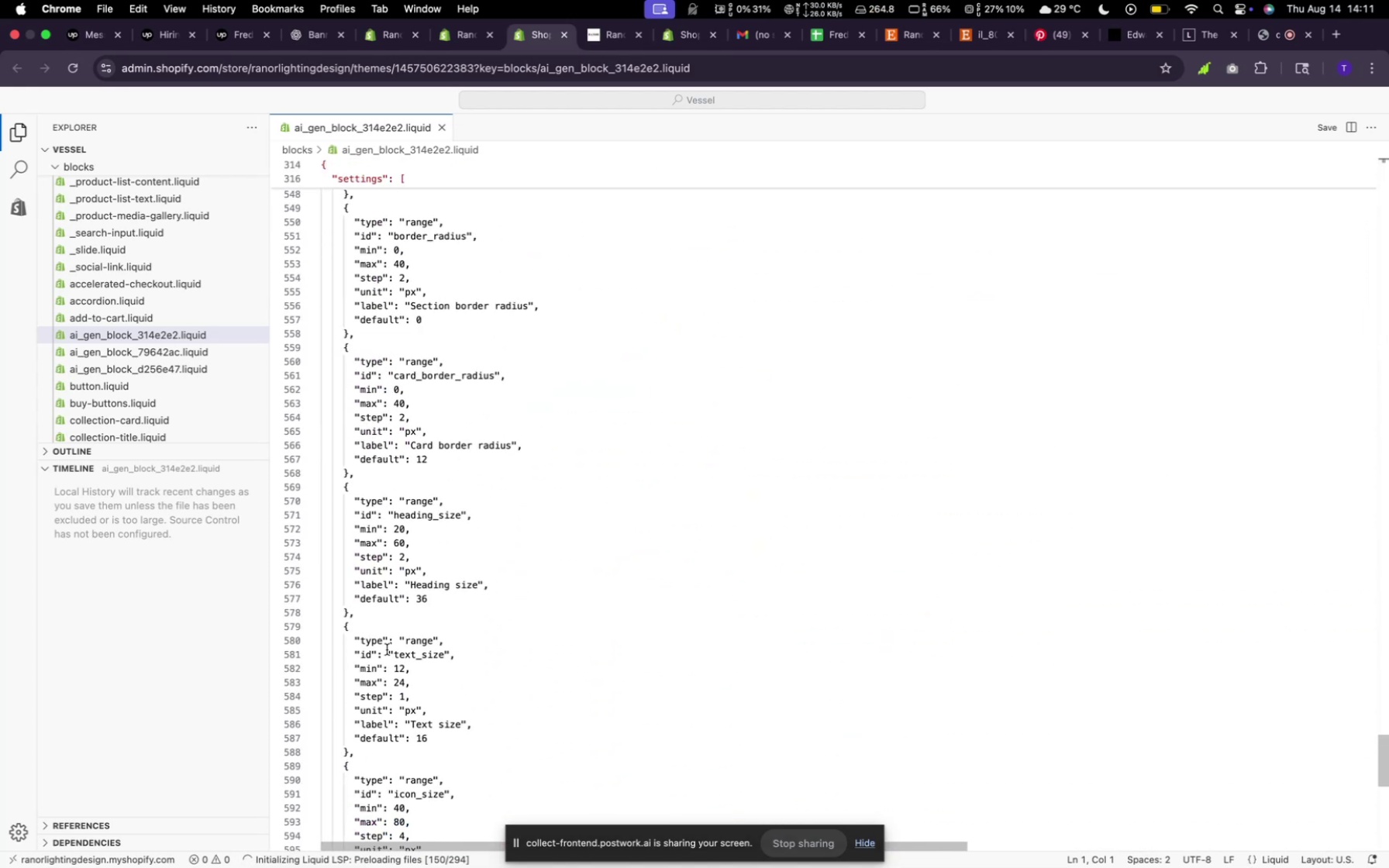 
scroll: coordinate [470, 595], scroll_direction: up, amount: 63.0
 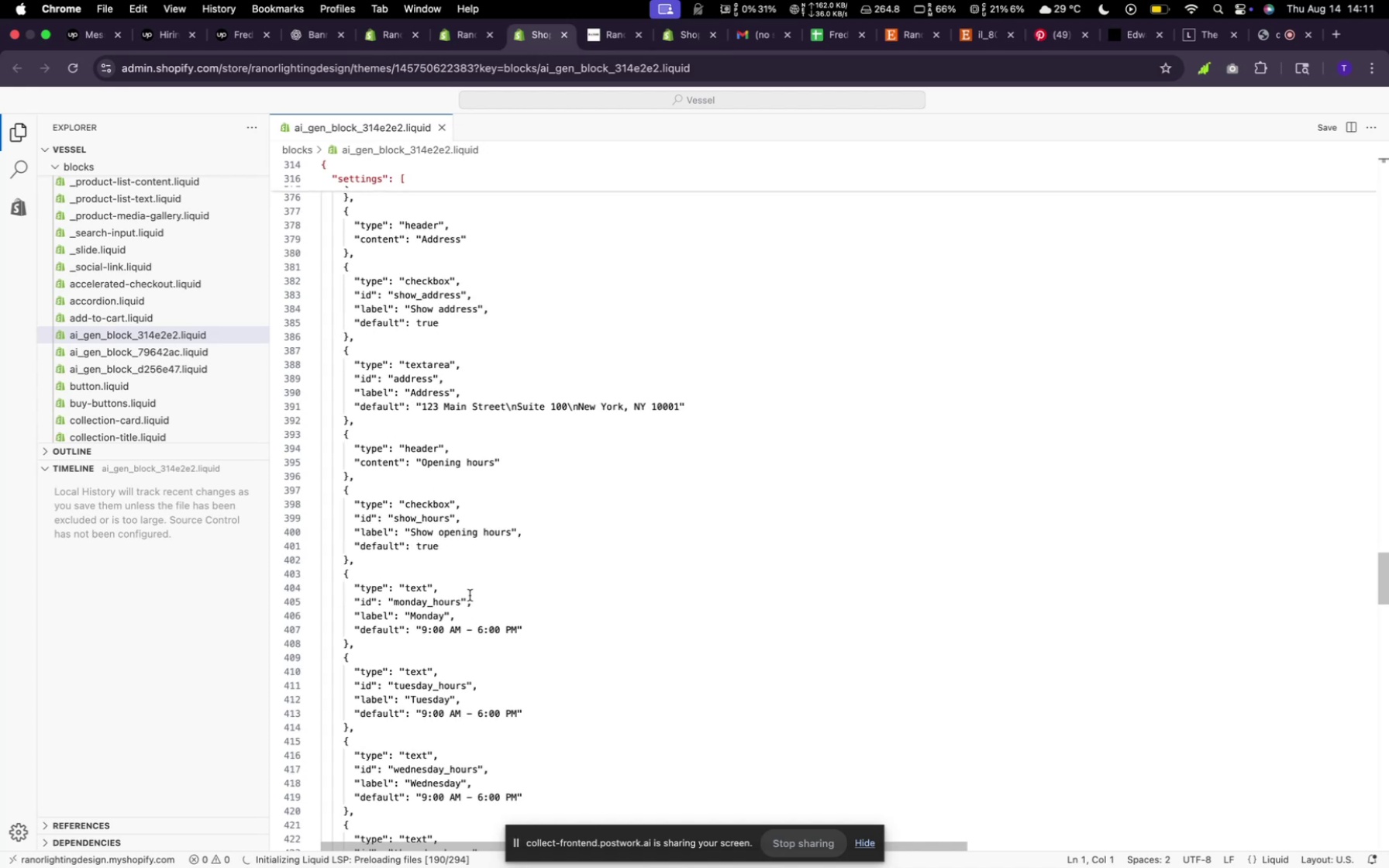 
scroll: coordinate [470, 595], scroll_direction: down, amount: 3.0
 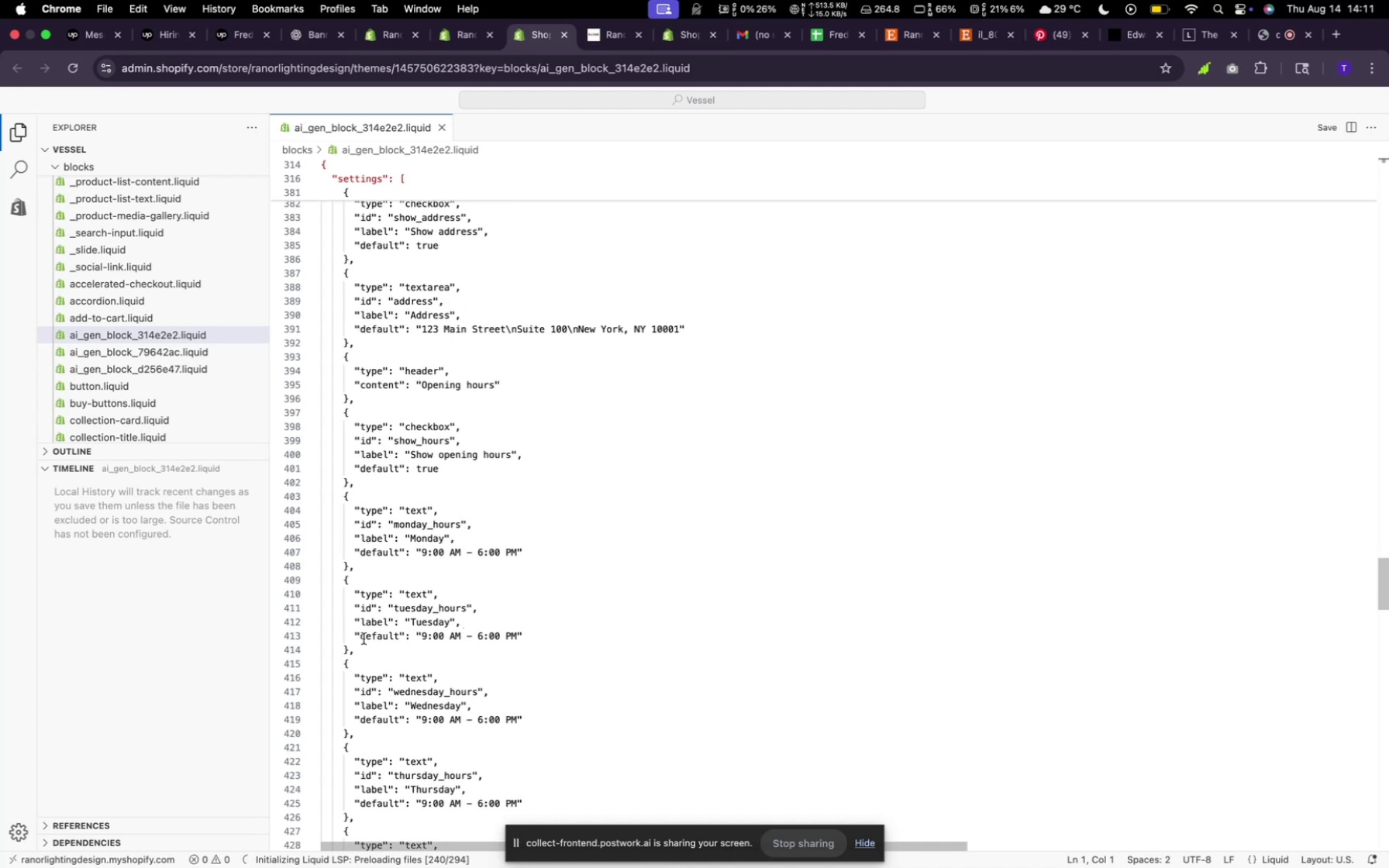 
left_click_drag(start_coordinate=[382, 650], to_coordinate=[333, 584])
 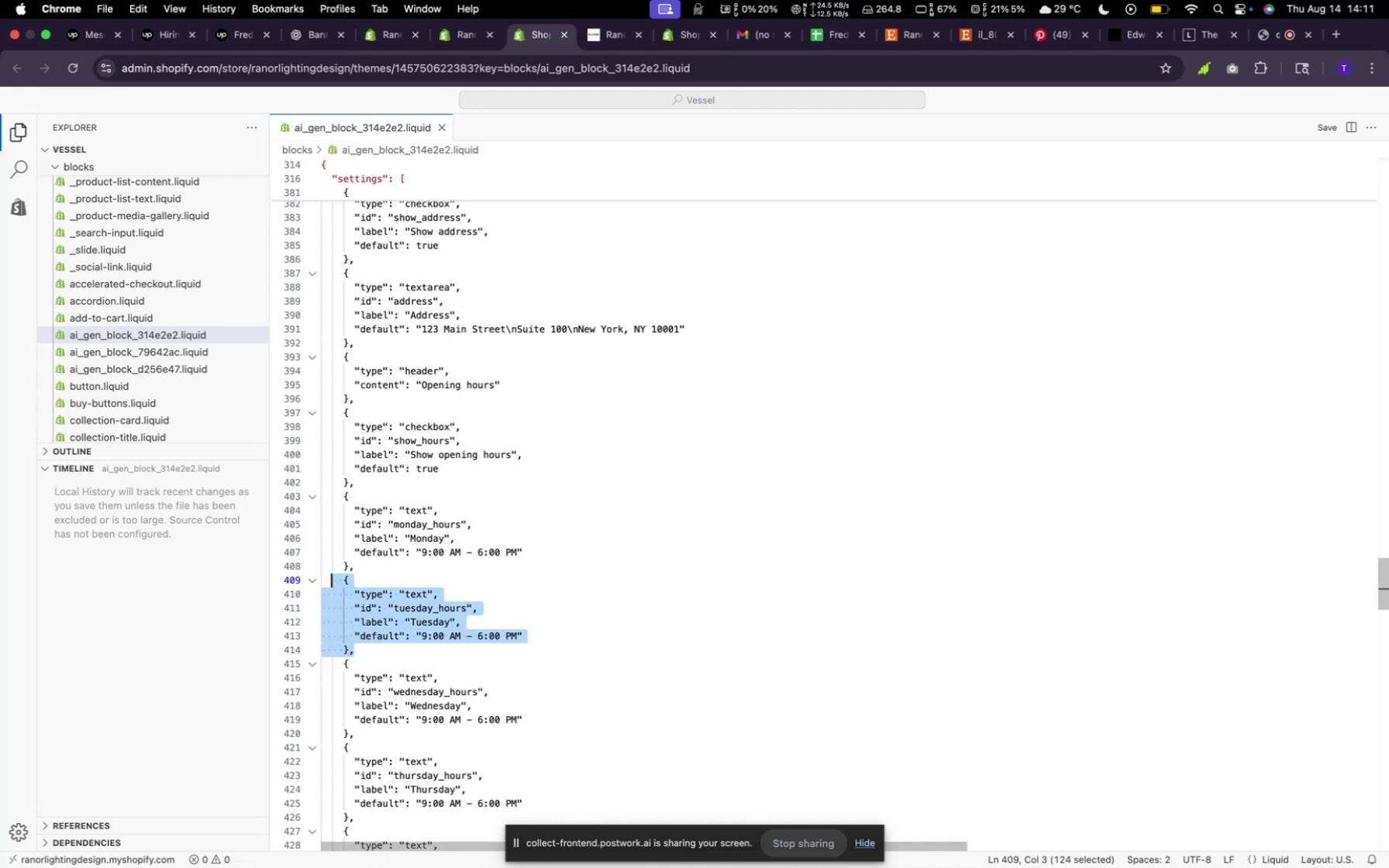 
key(Space)
 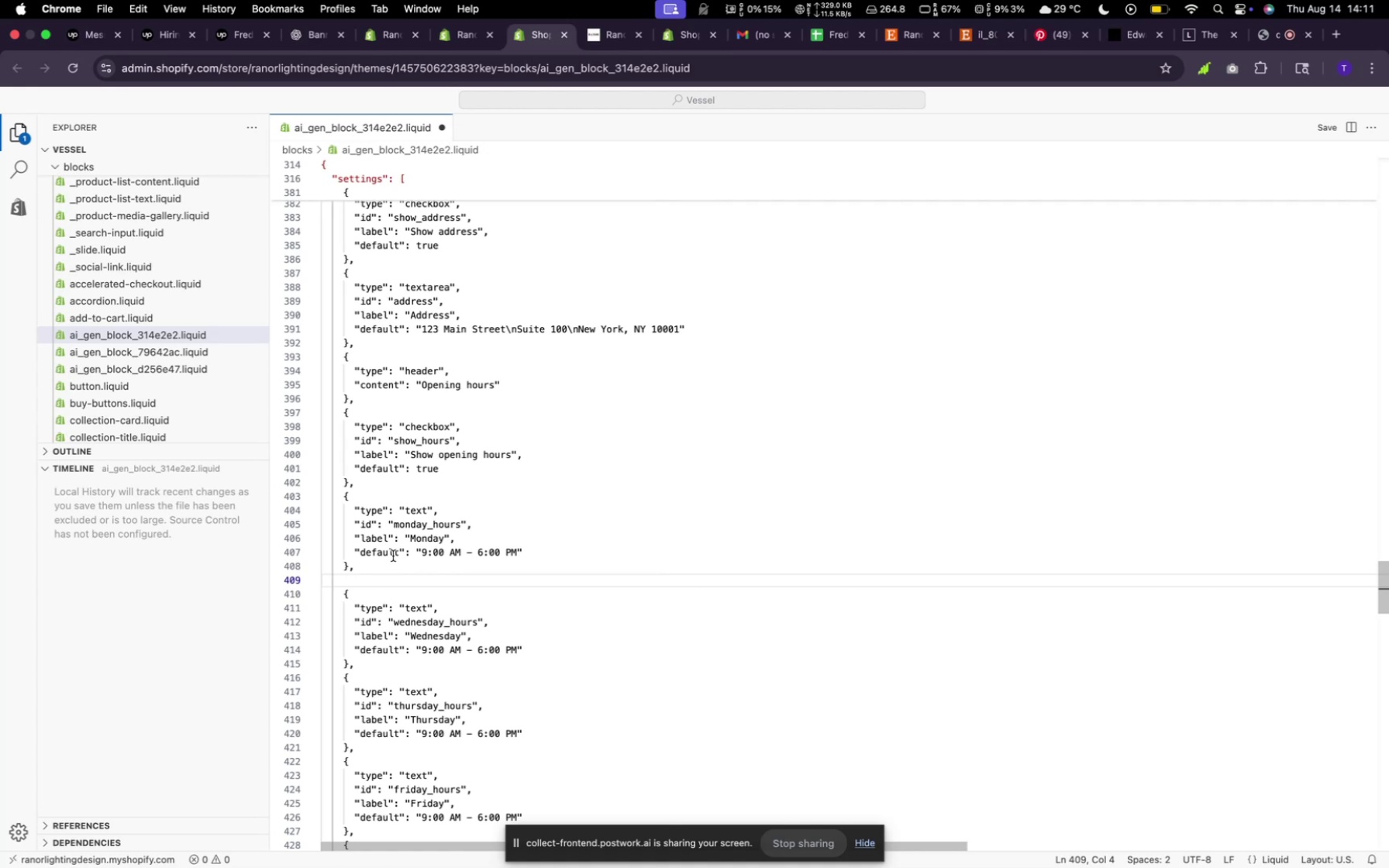 
scroll: coordinate [439, 704], scroll_direction: down, amount: 2.0
 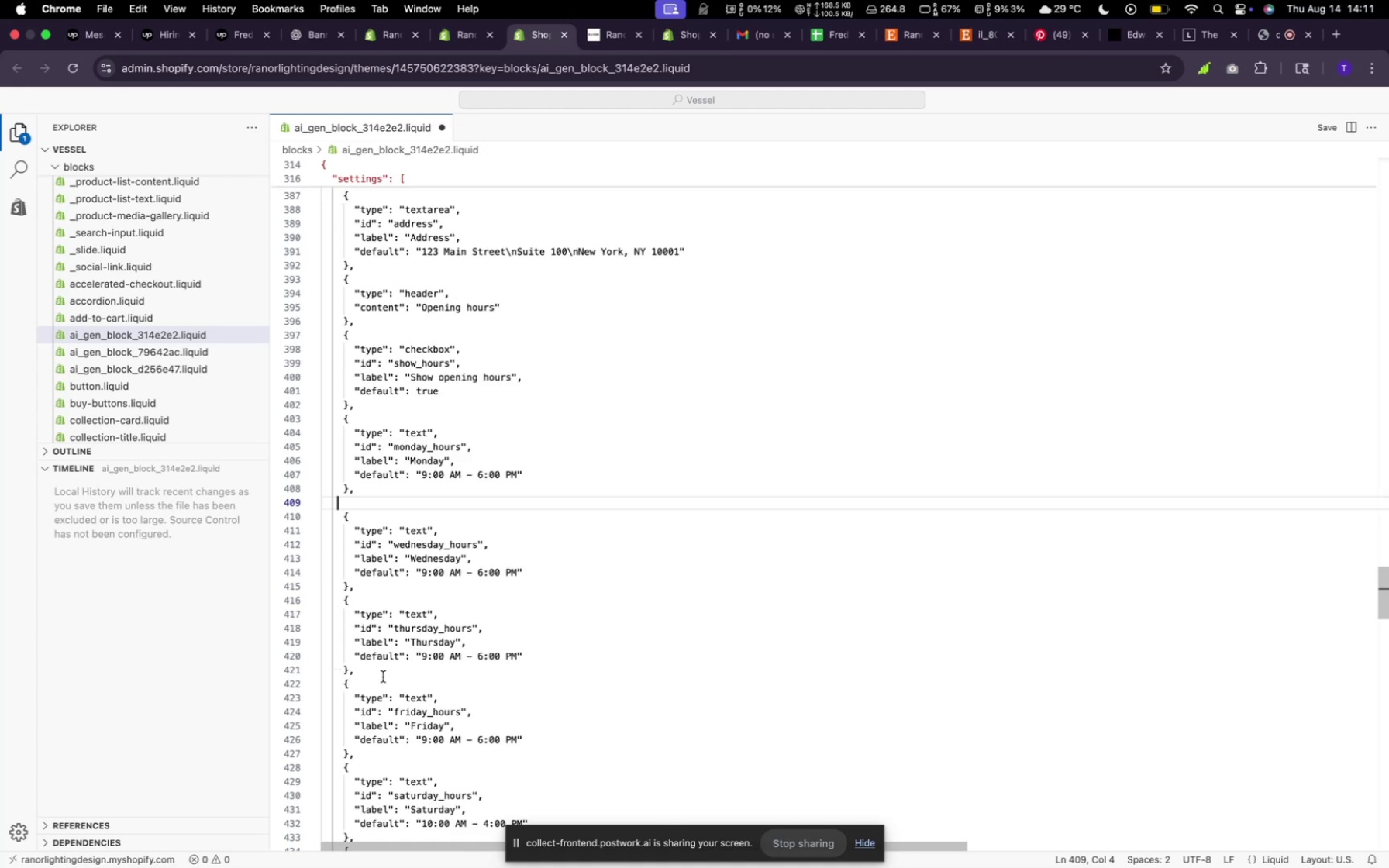 
left_click_drag(start_coordinate=[381, 670], to_coordinate=[322, 605])
 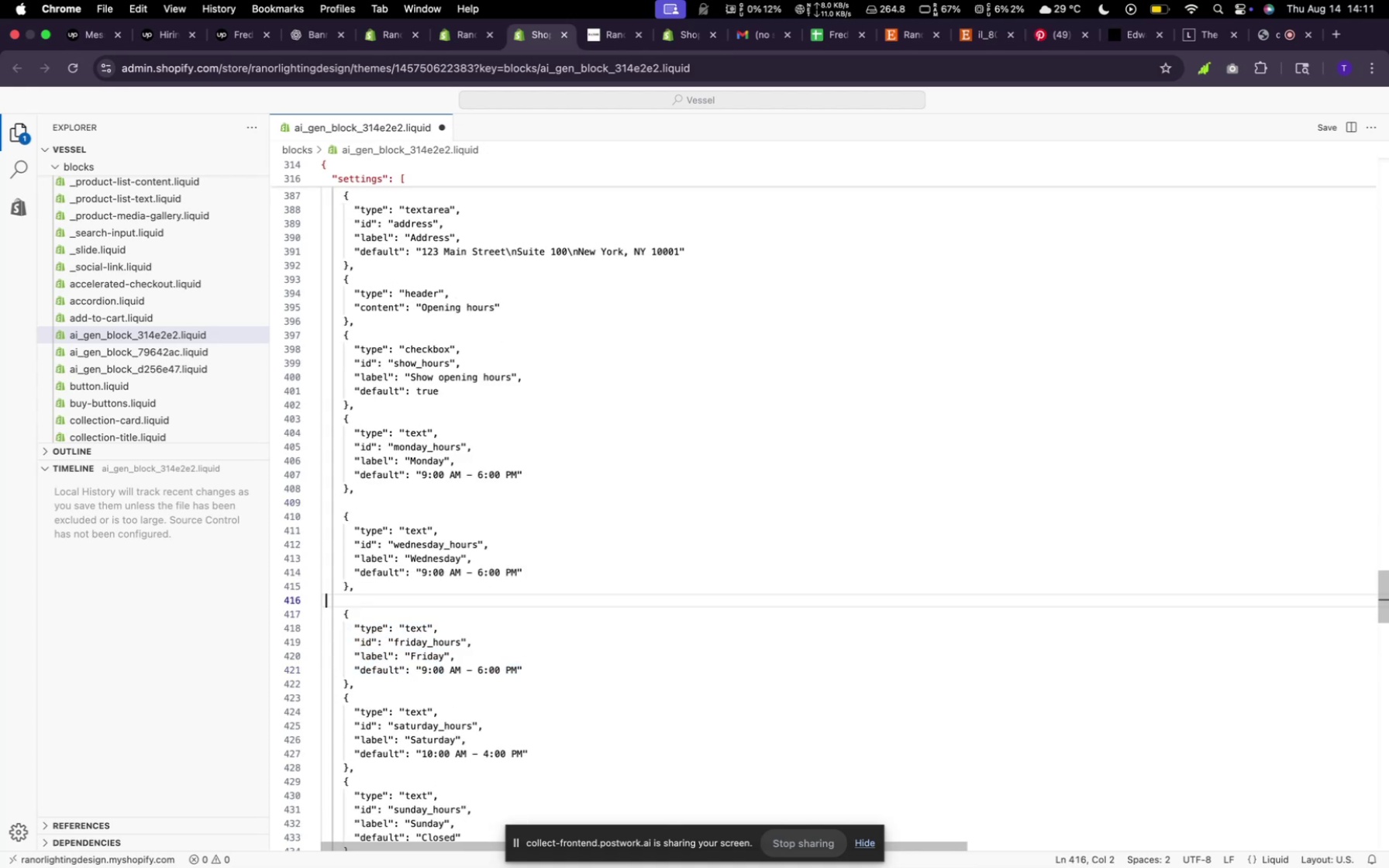 
key(Space)
 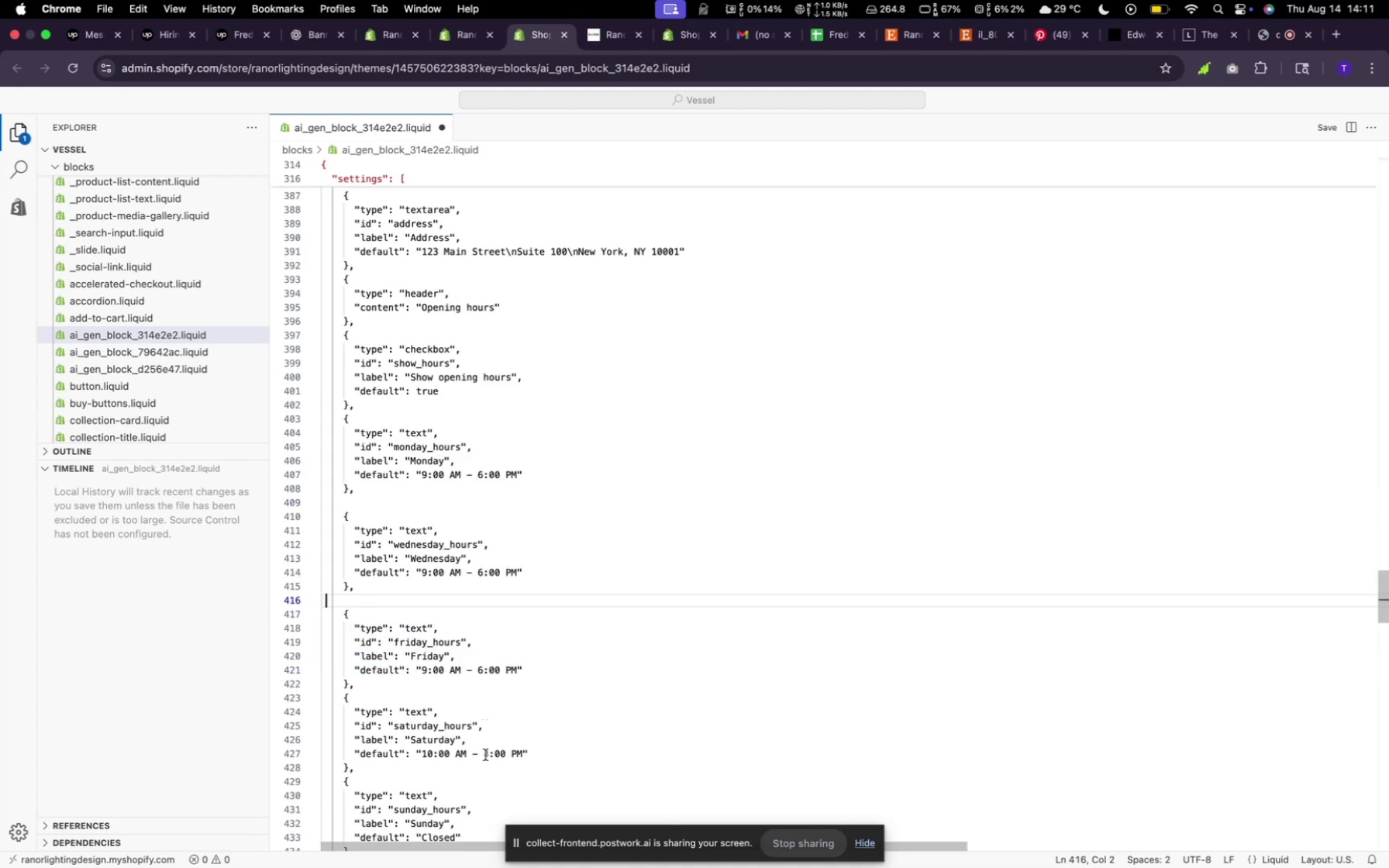 
scroll: coordinate [485, 755], scroll_direction: down, amount: 3.0
 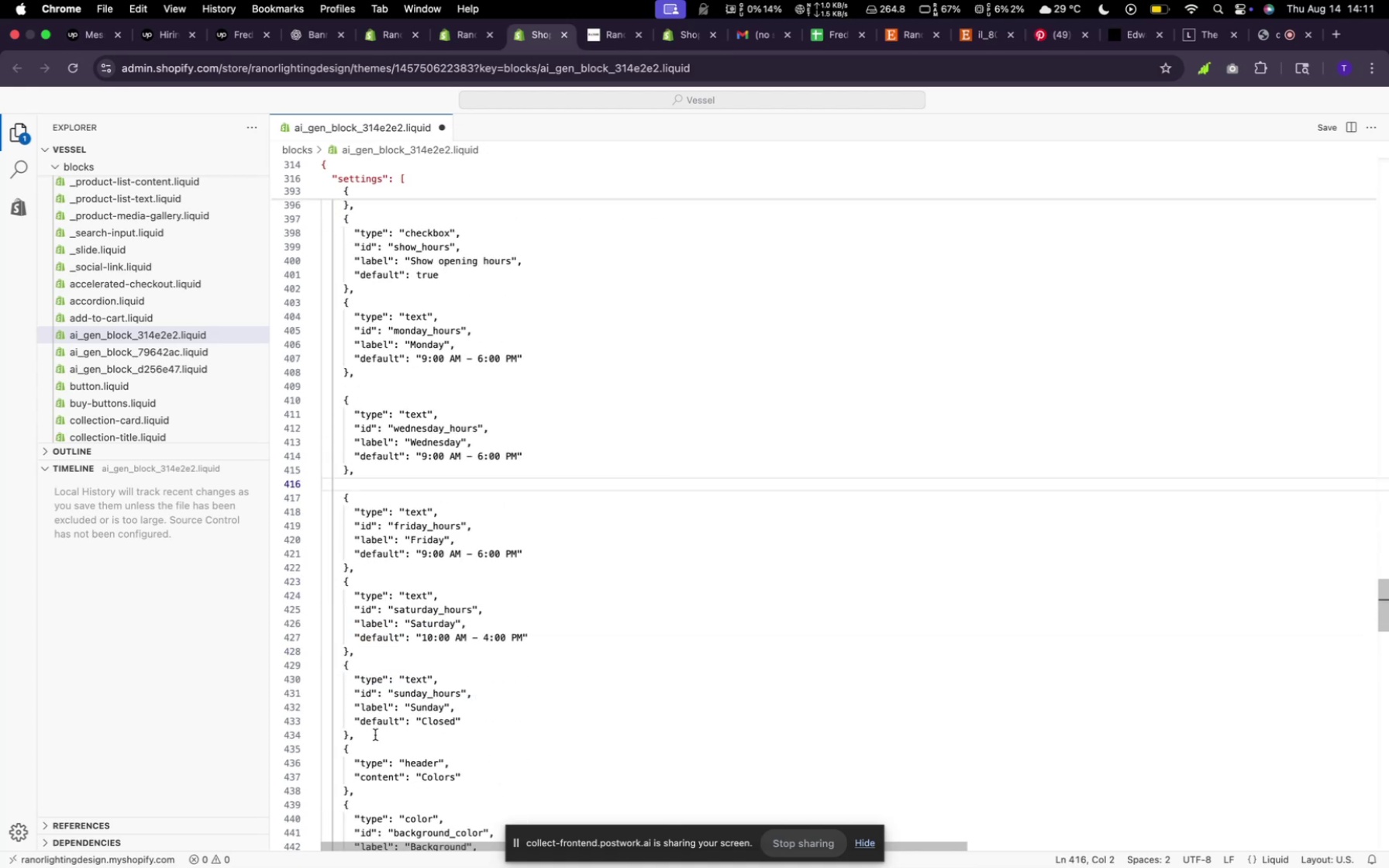 
left_click_drag(start_coordinate=[375, 735], to_coordinate=[341, 671])
 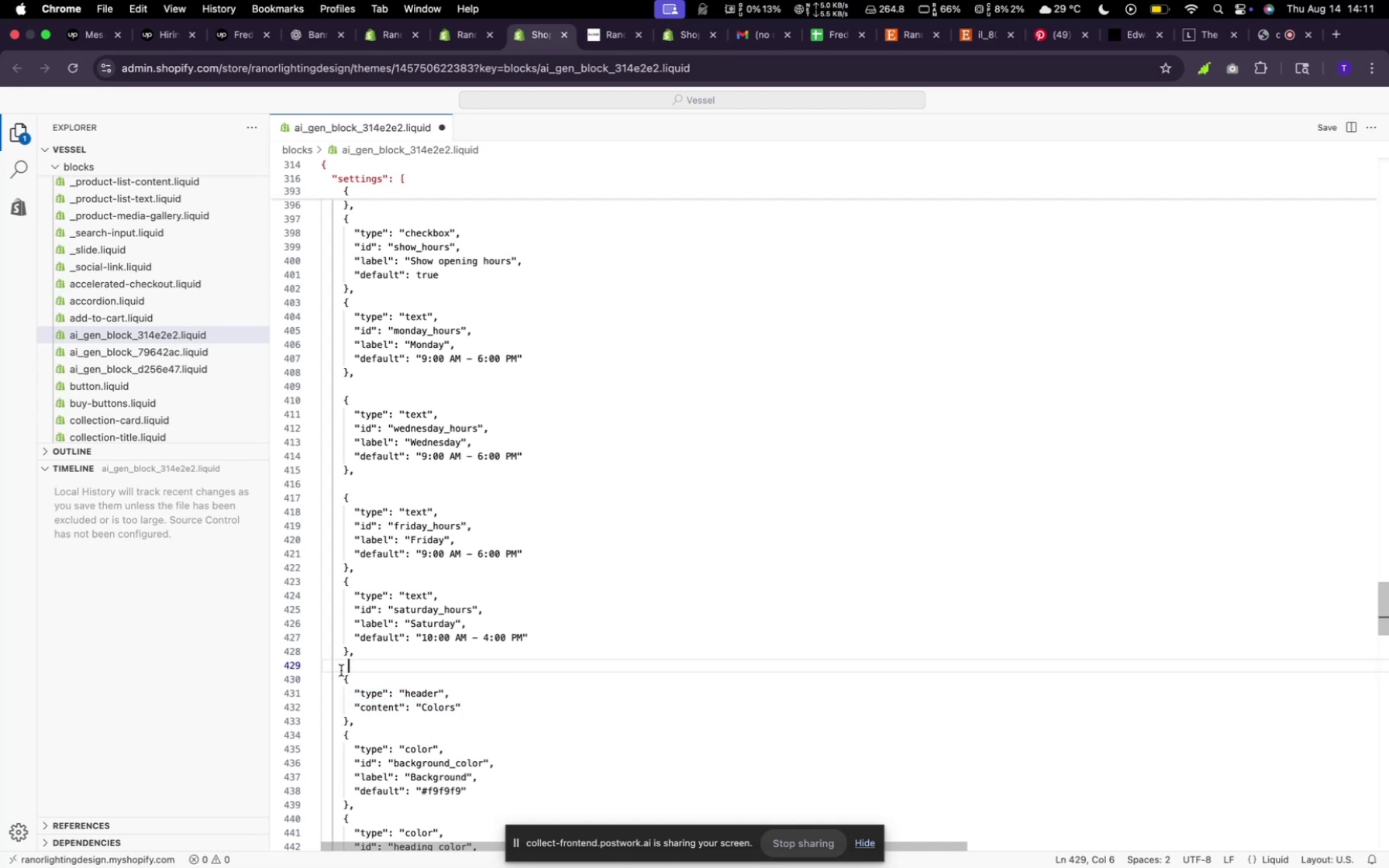 
key(Space)
 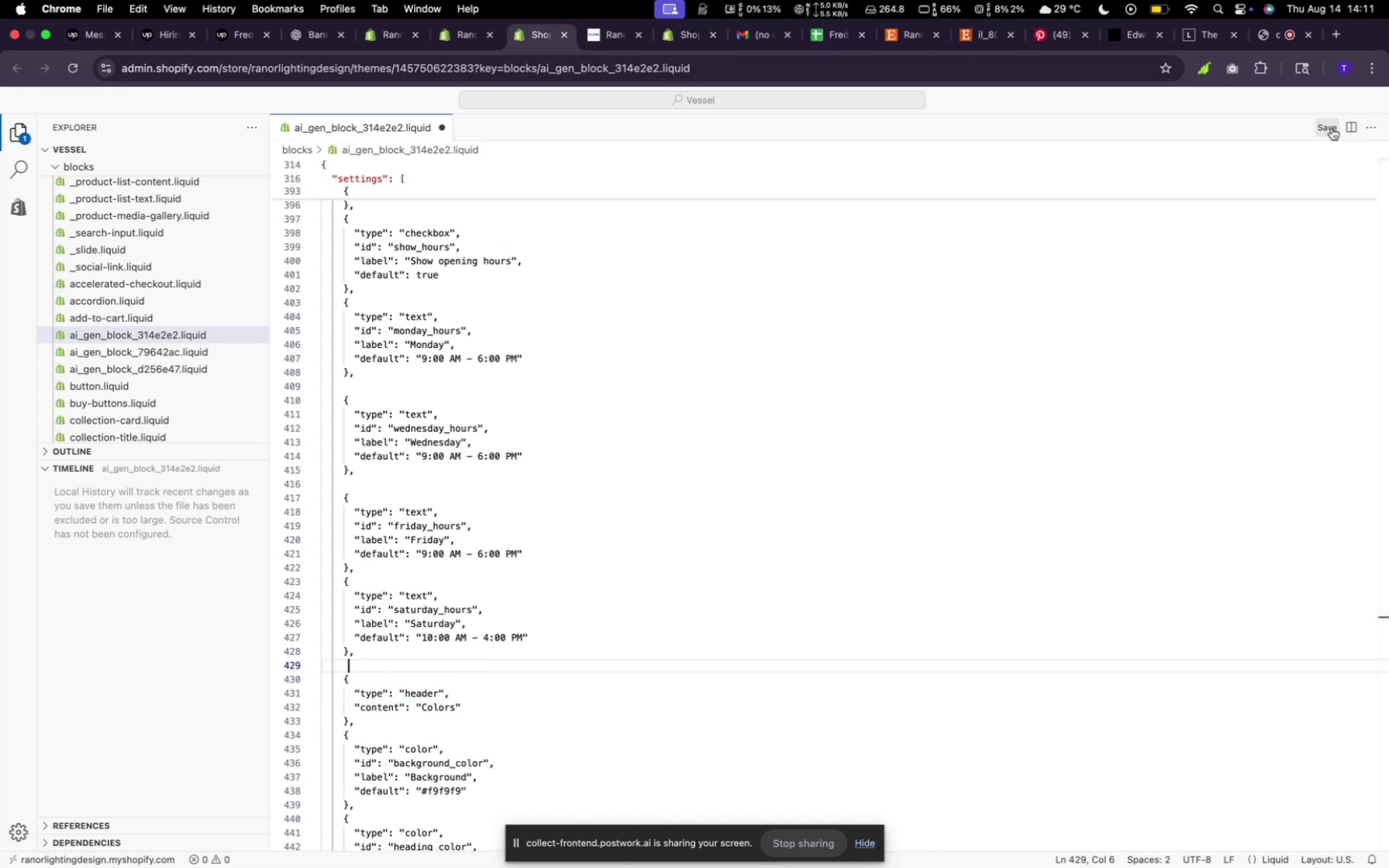 
left_click([1330, 129])
 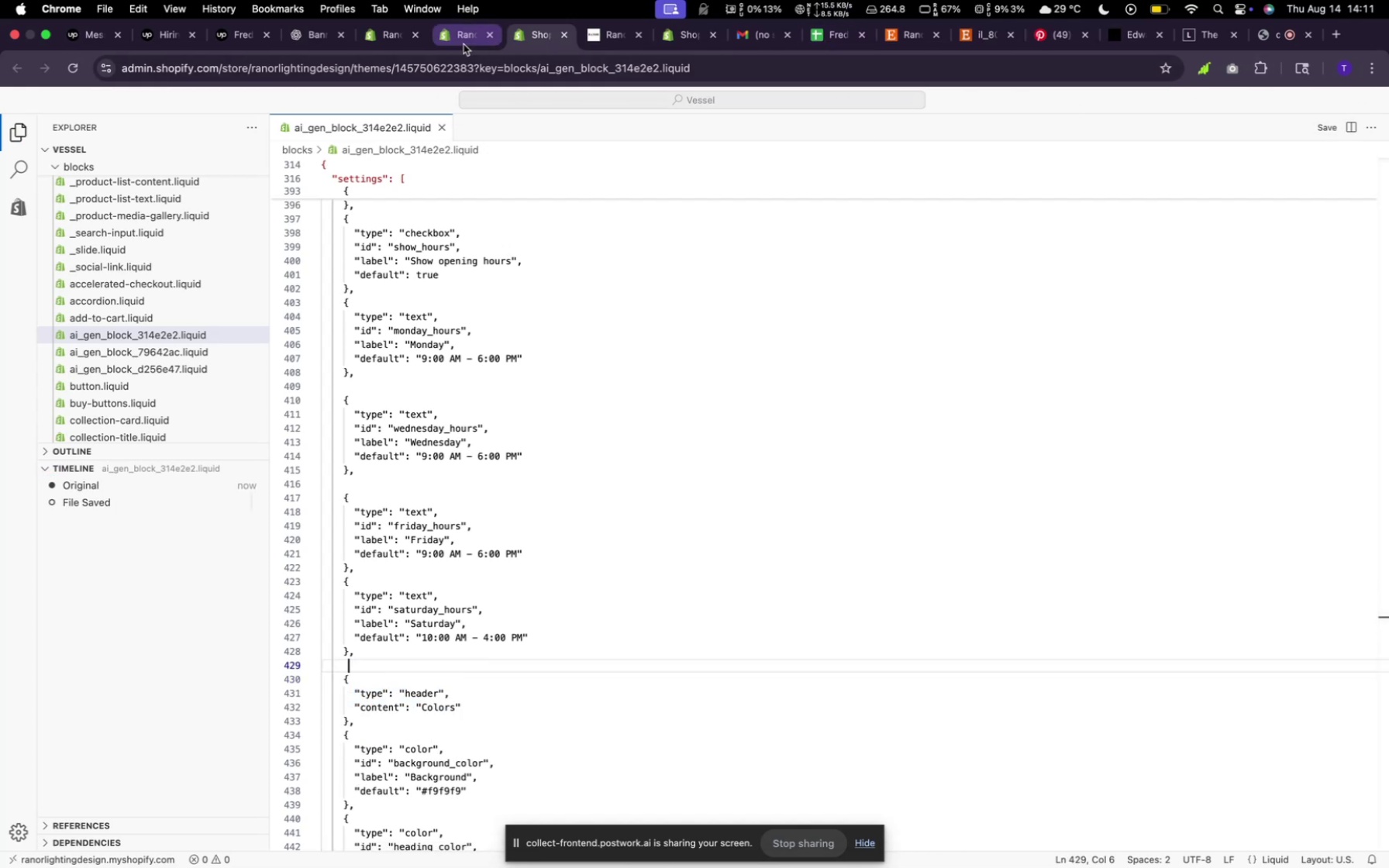 
left_click([467, 43])
 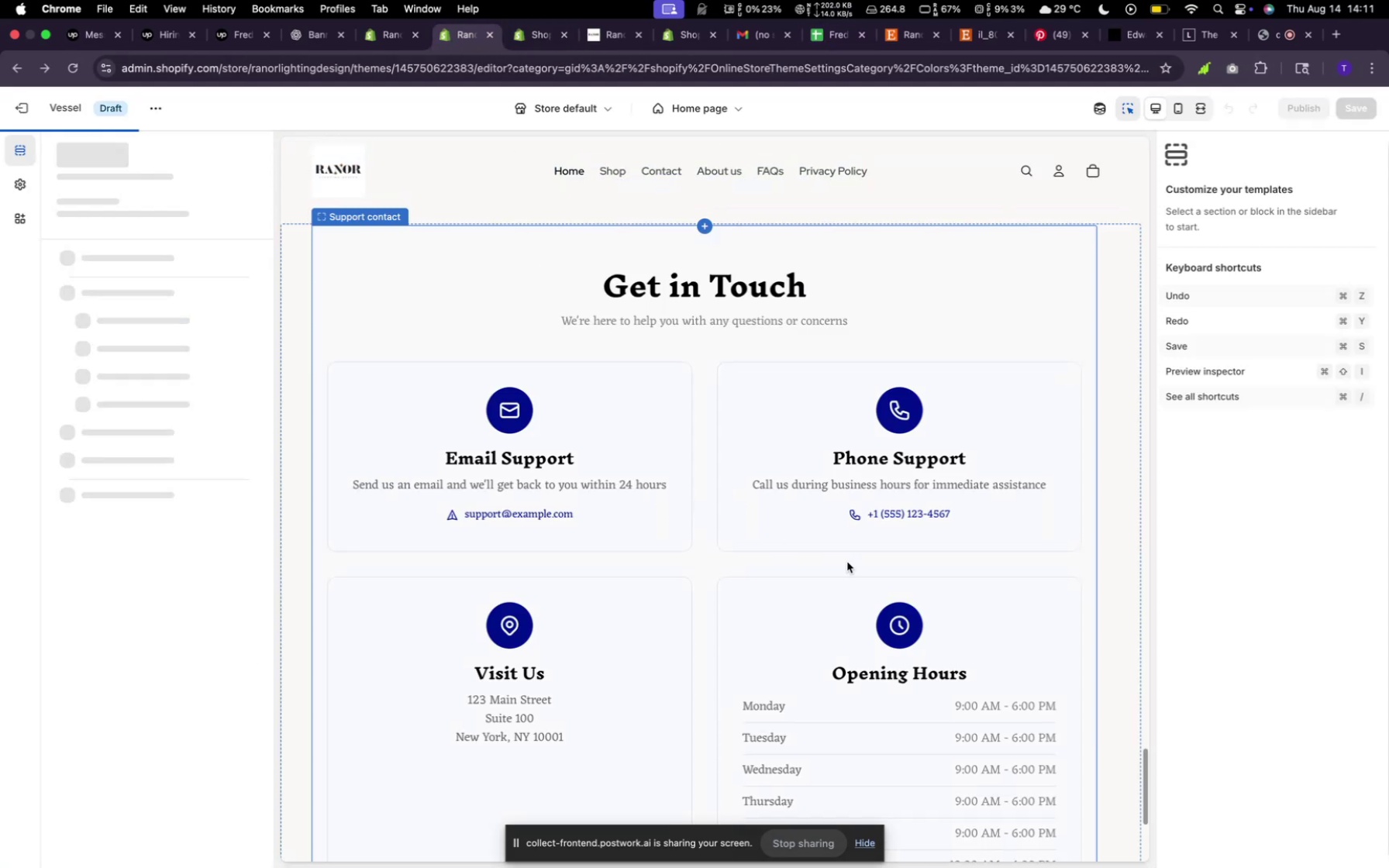 
scroll: coordinate [804, 522], scroll_direction: down, amount: 185.0
 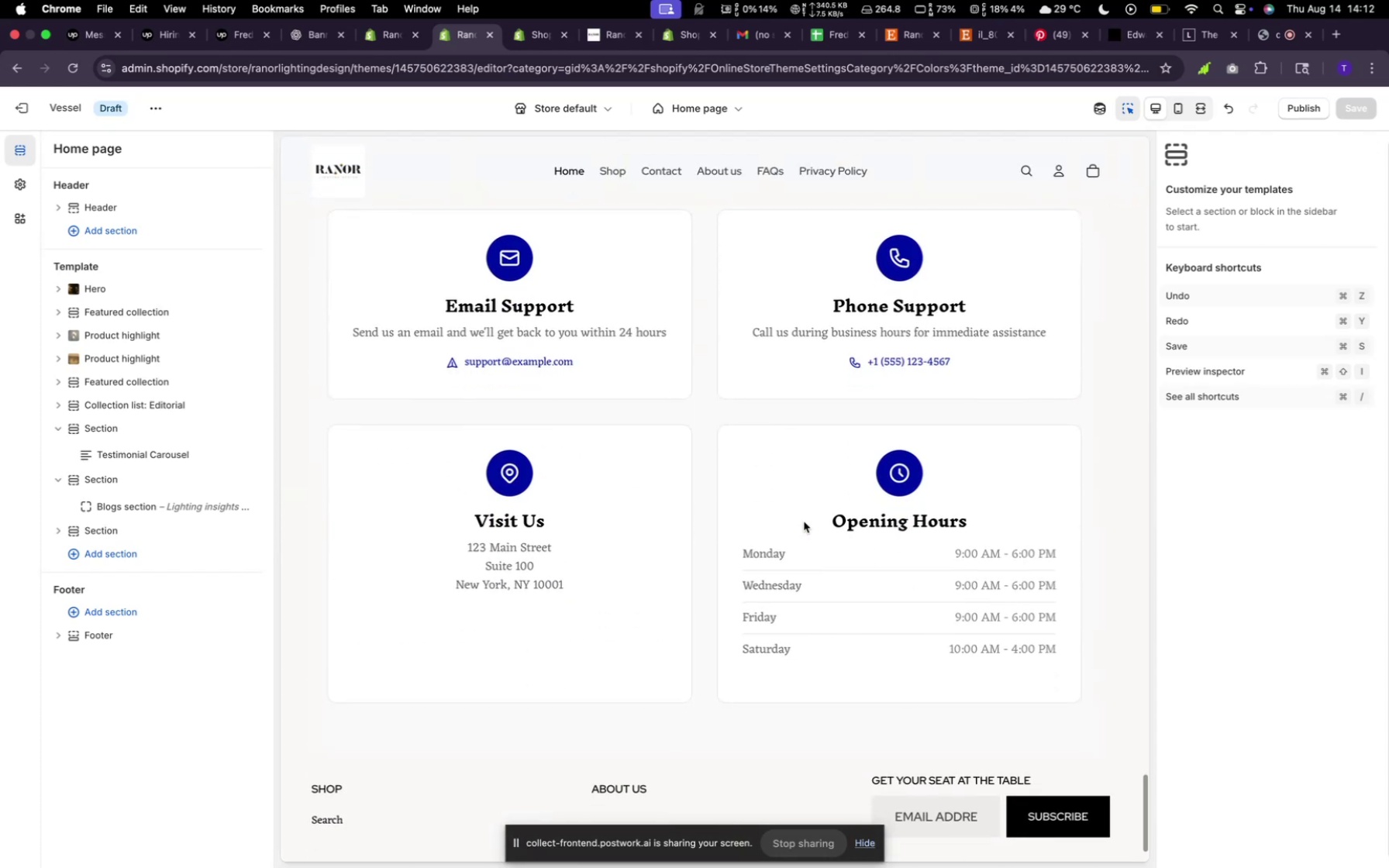 
wait(8.1)
 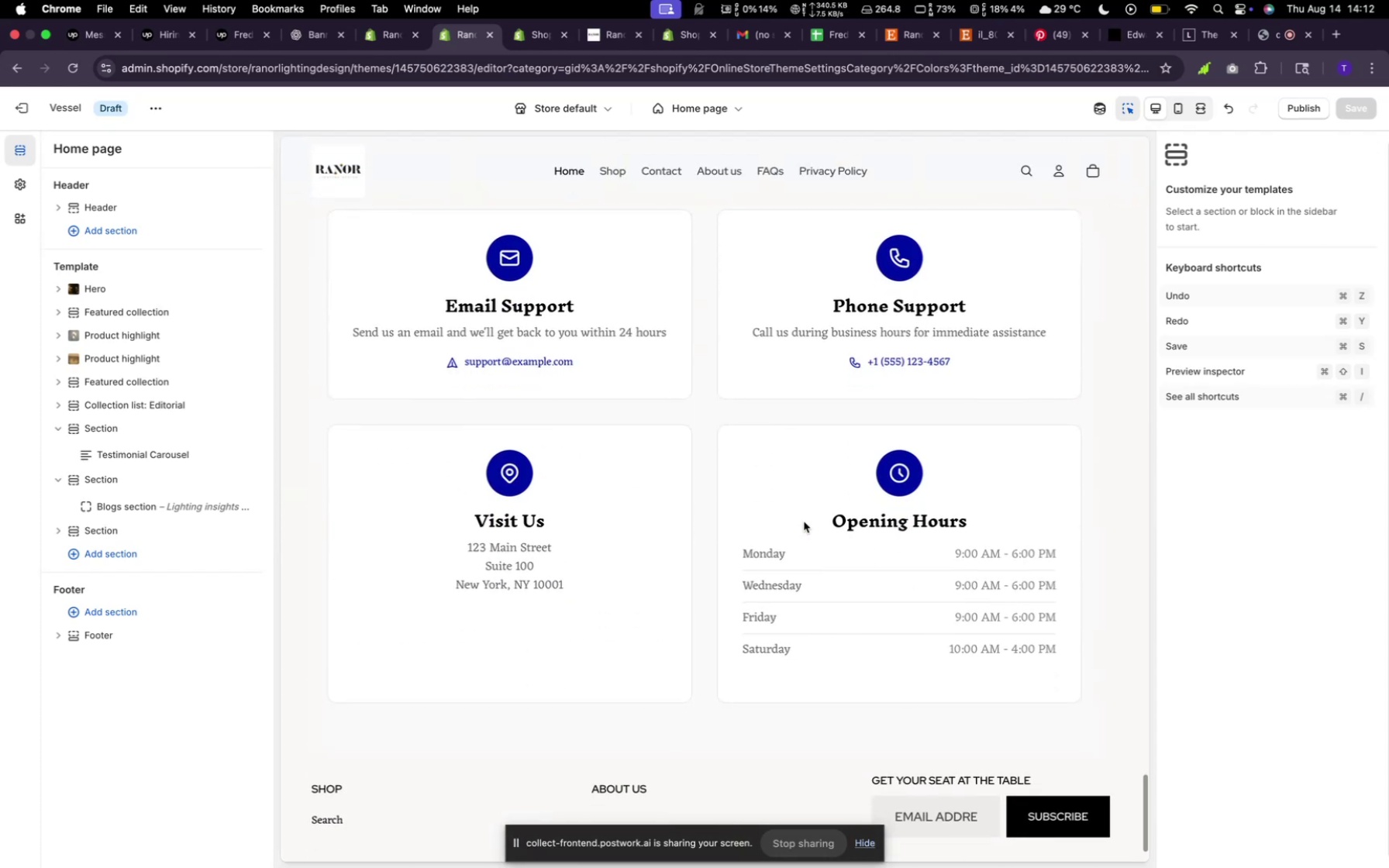 
left_click([530, 36])
 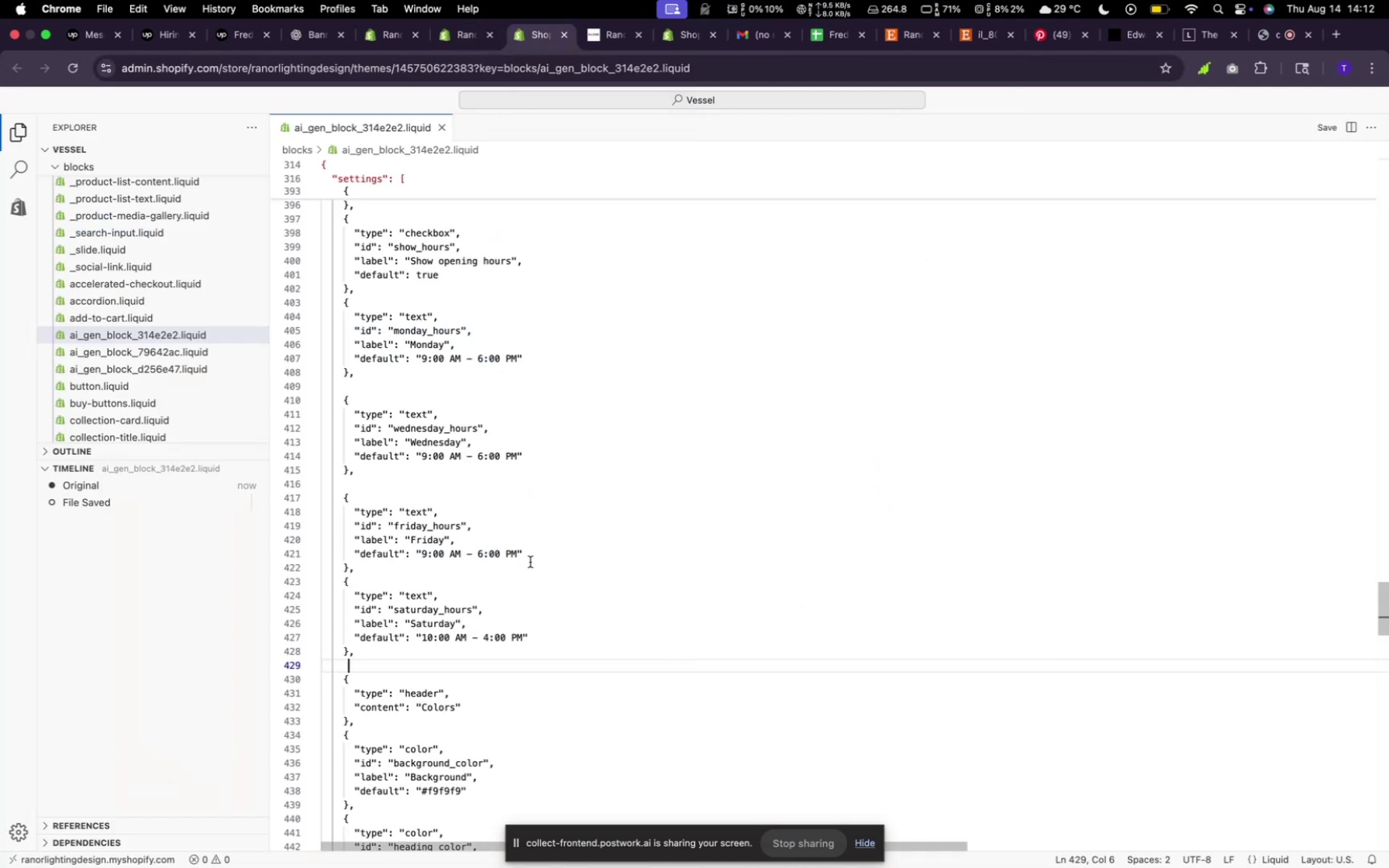 
scroll: coordinate [333, 457], scroll_direction: up, amount: 86.0
 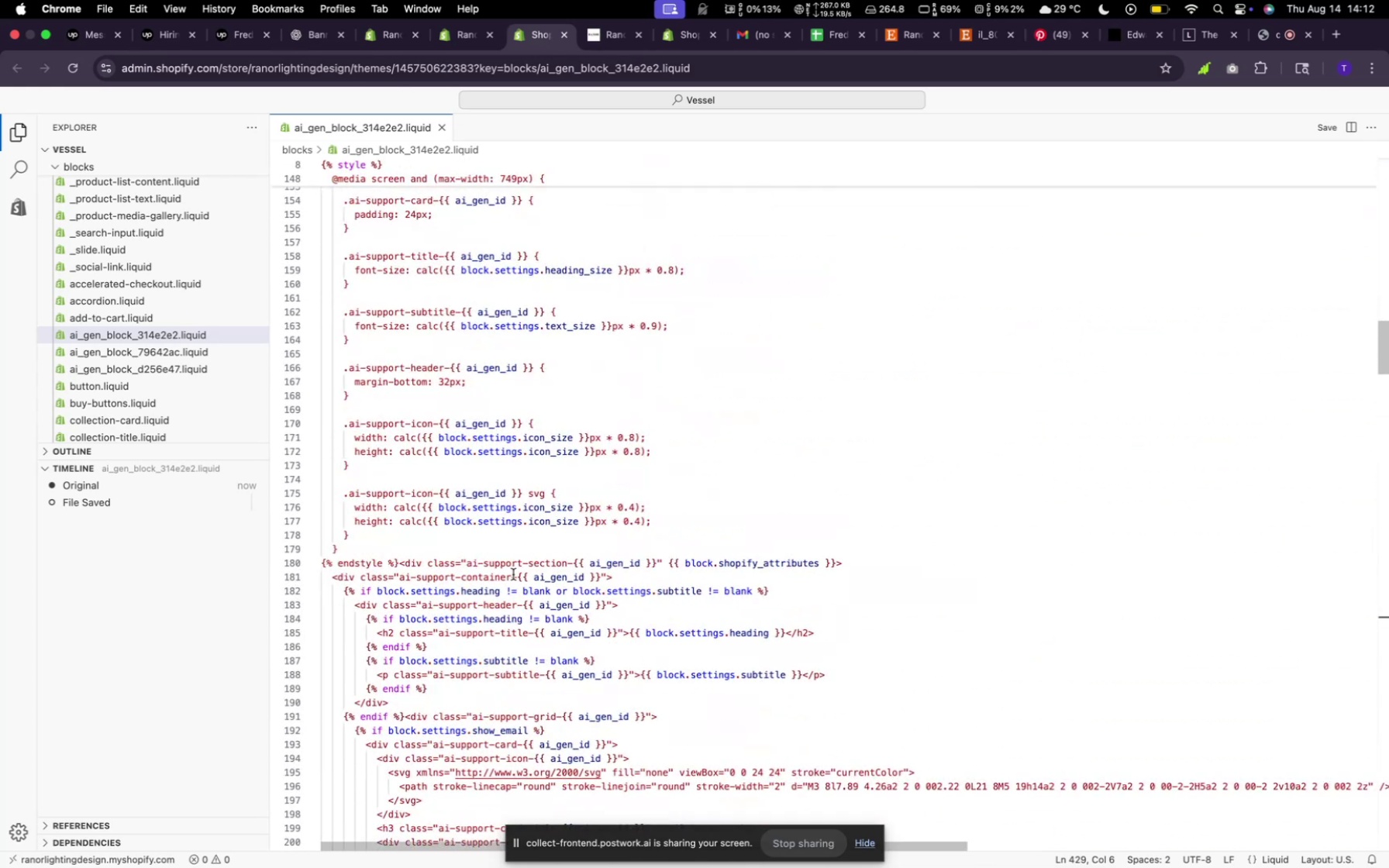 
left_click_drag(start_coordinate=[512, 574], to_coordinate=[402, 579])
 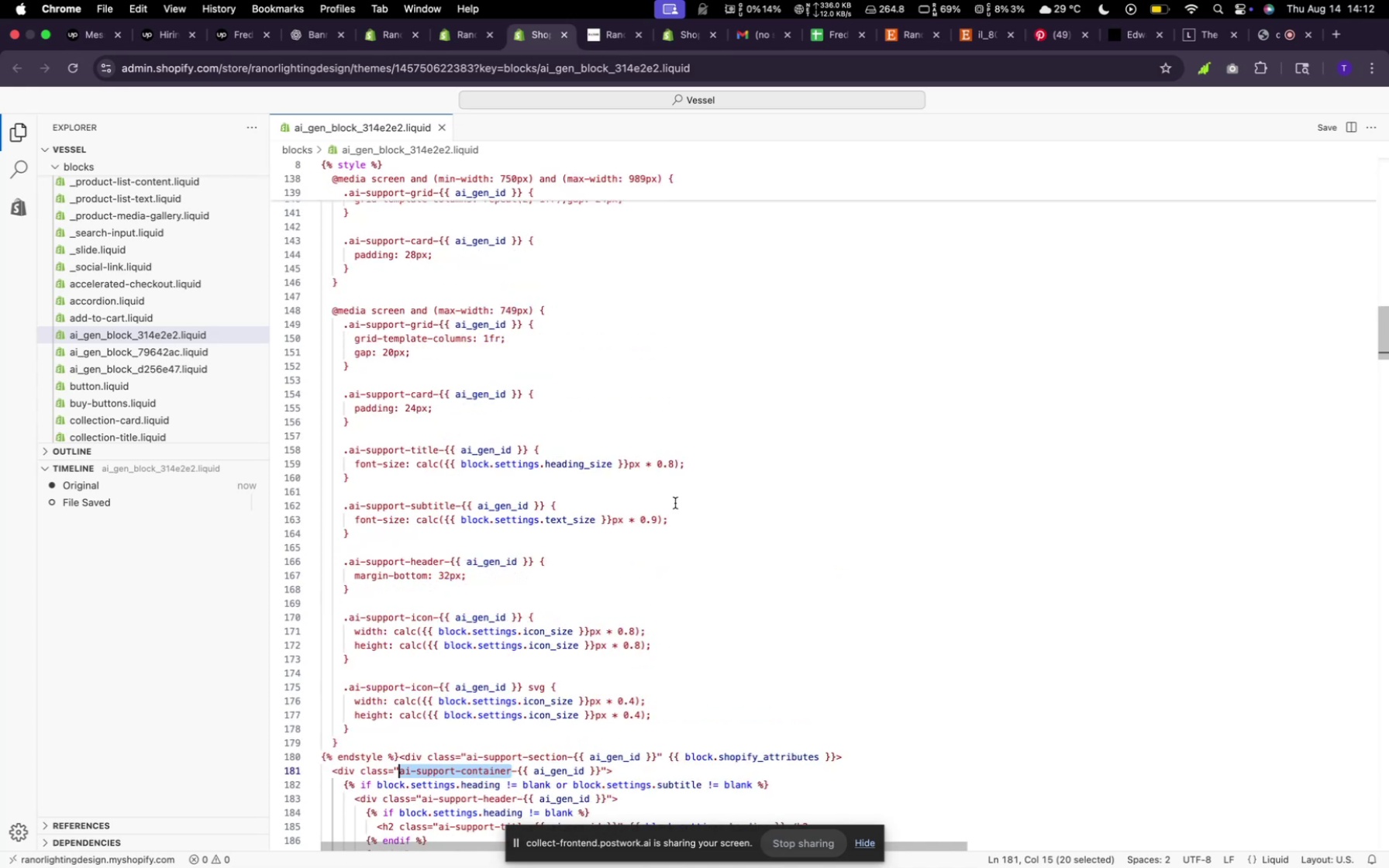 
scroll: coordinate [678, 502], scroll_direction: up, amount: 88.0
 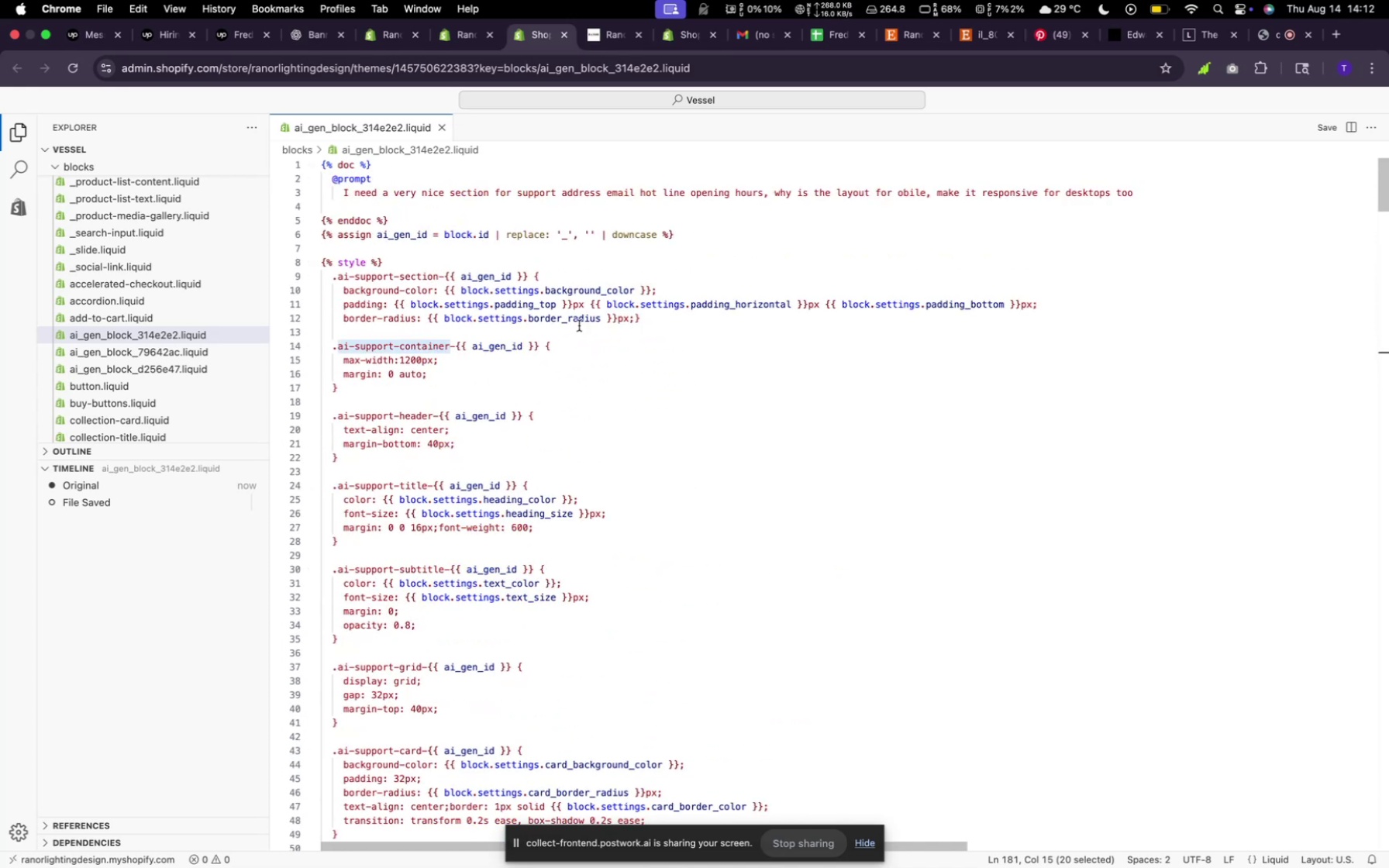 
wait(5.64)
 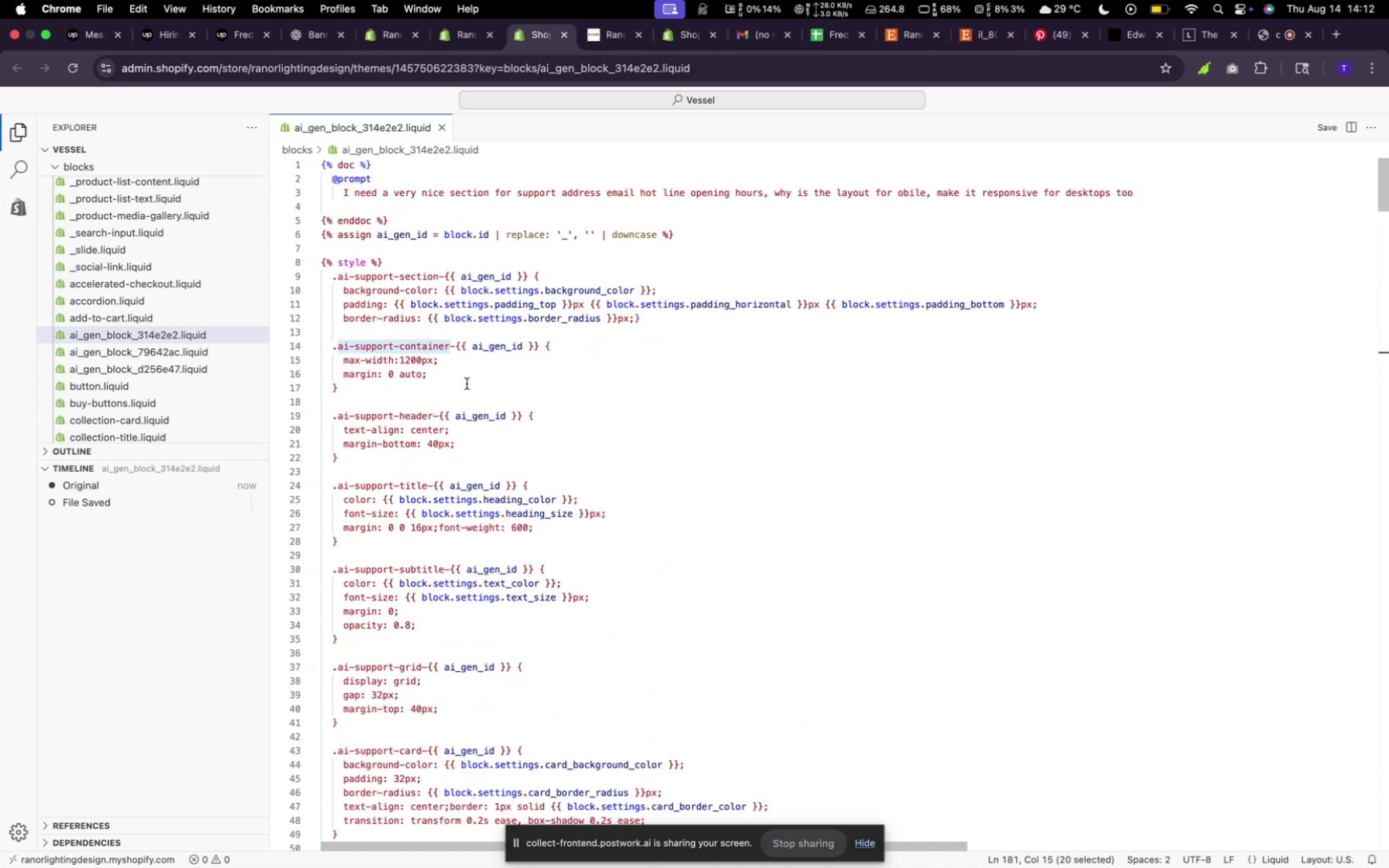 
left_click([634, 321])
 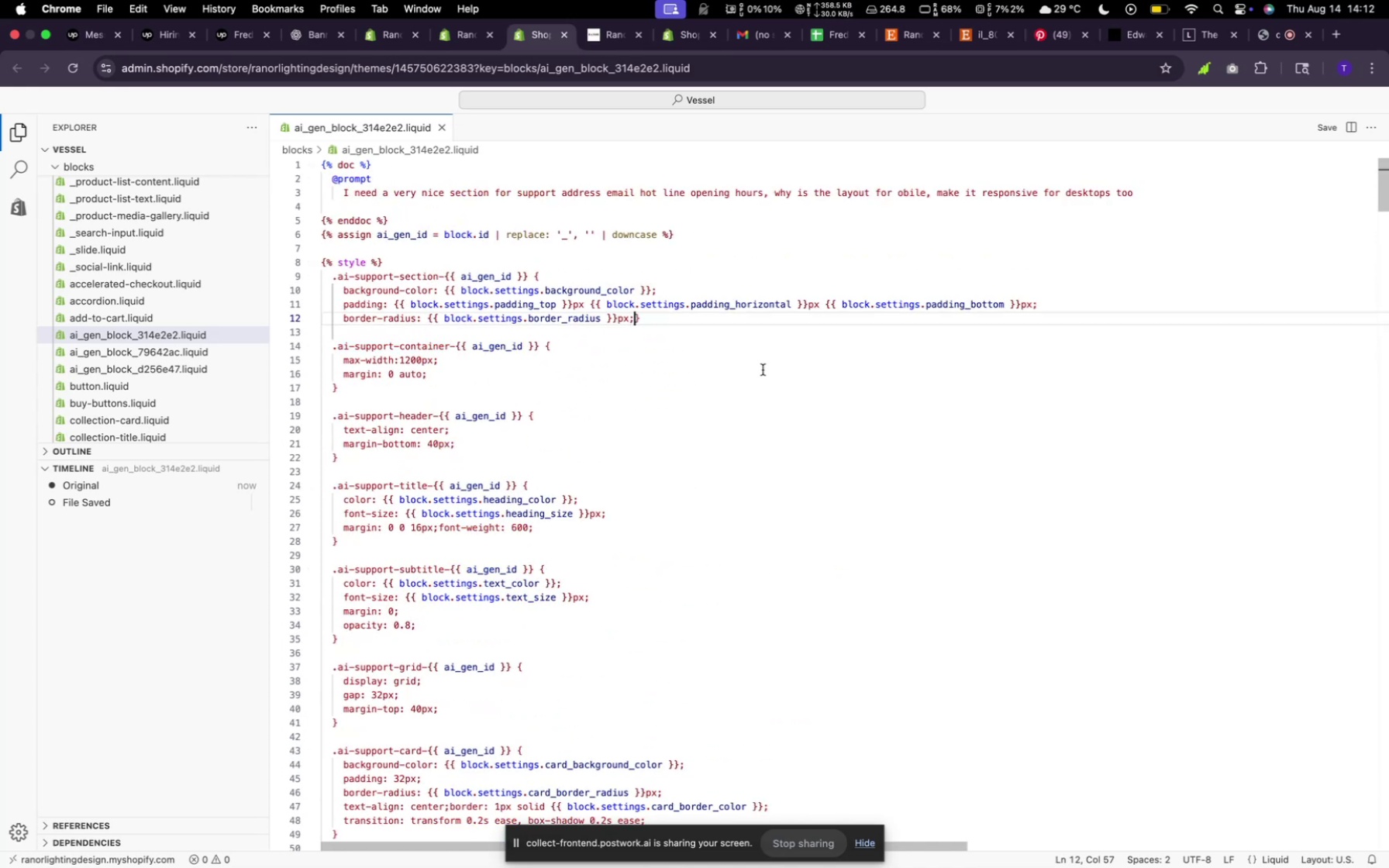 
key(Enter)
 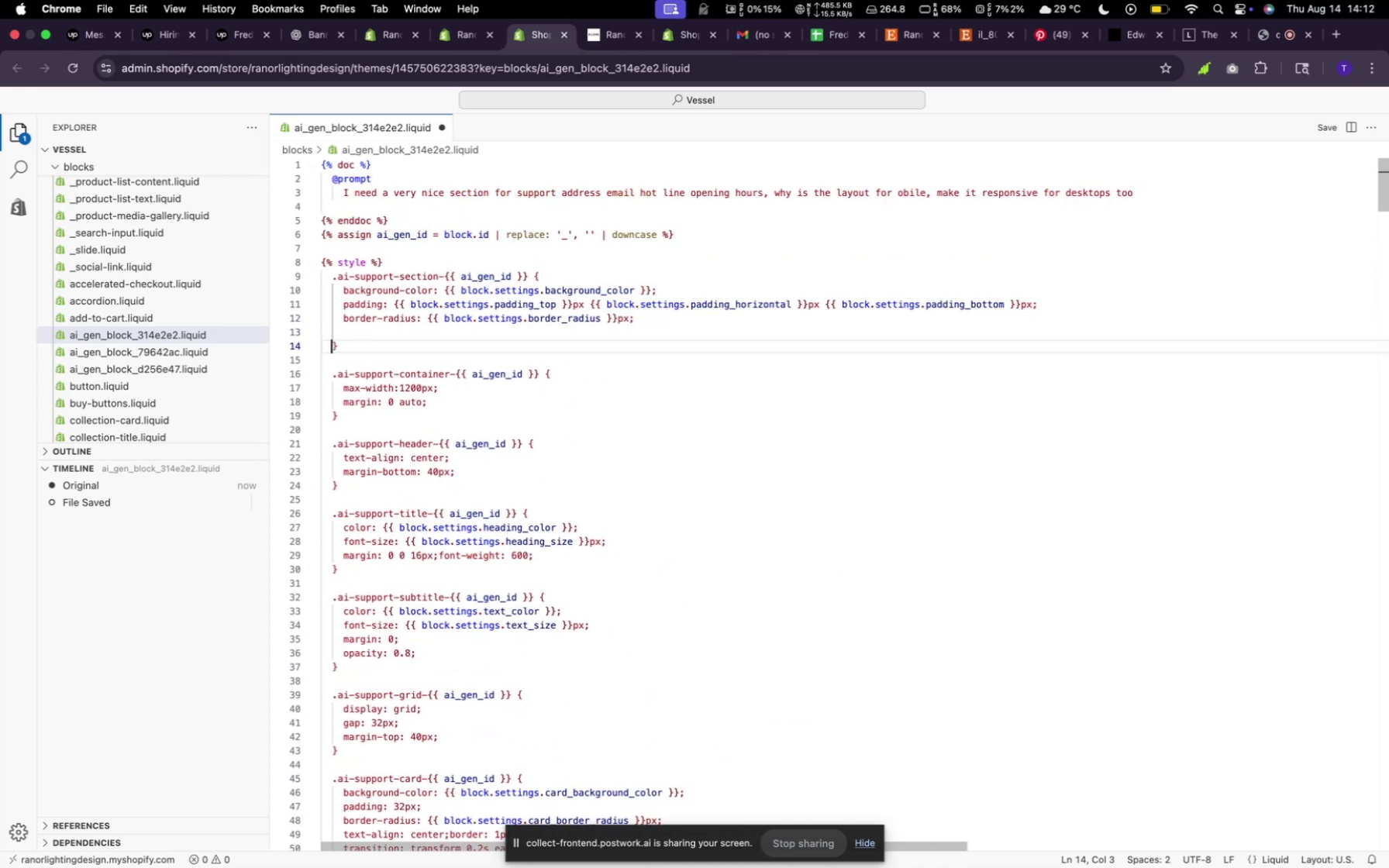 
key(Enter)
 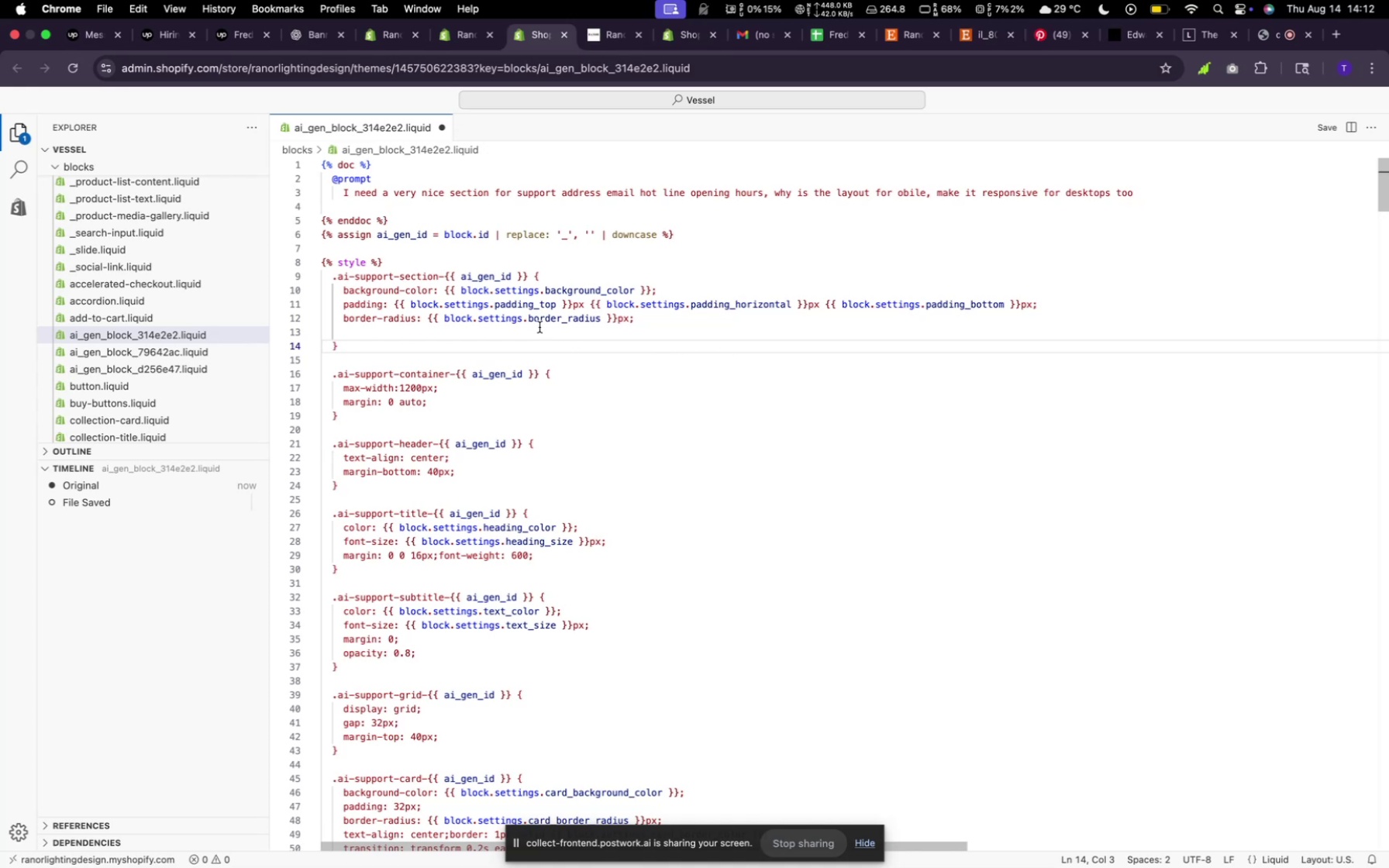 
left_click([542, 335])
 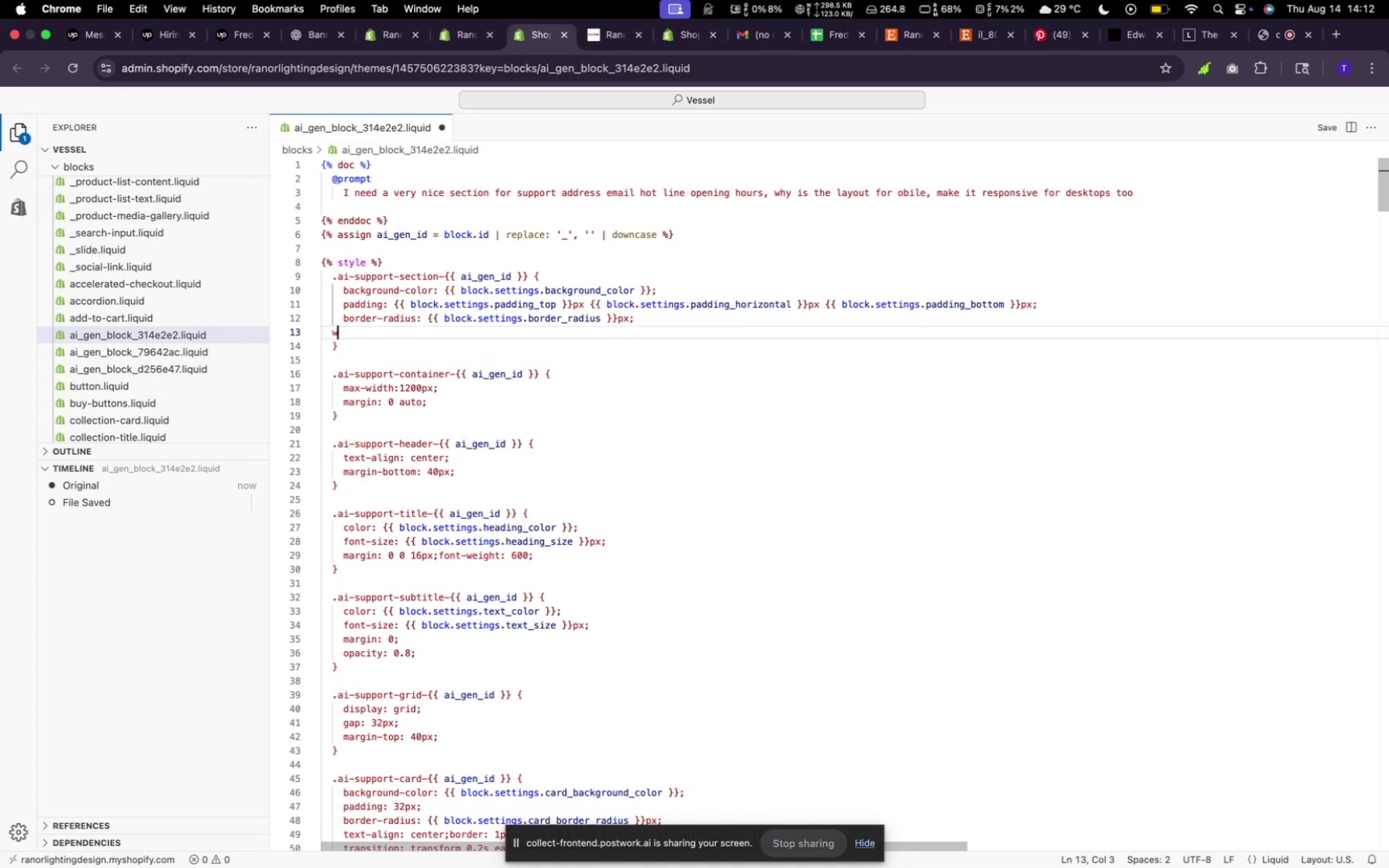 
type(width:100%;)
 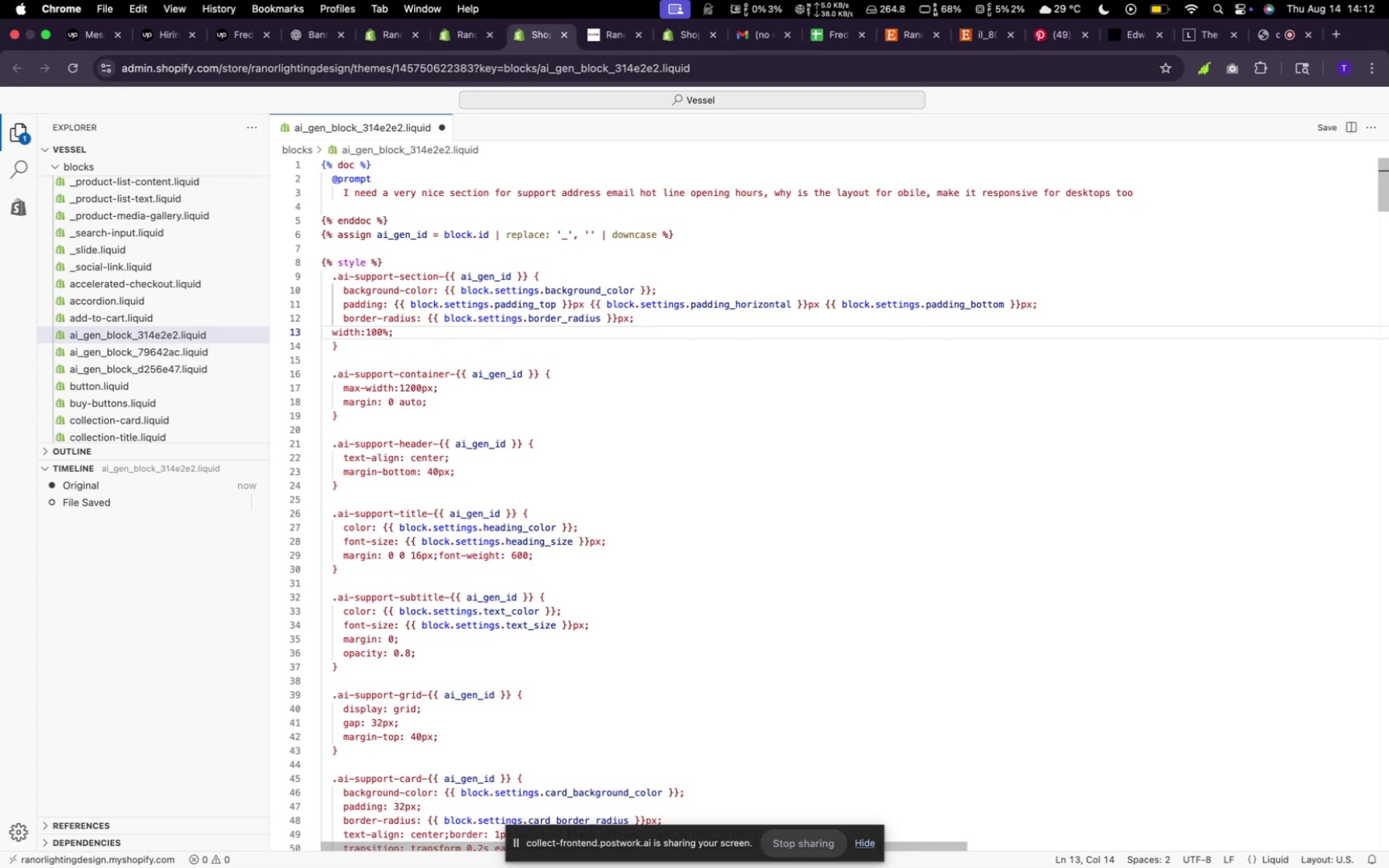 
left_click([1326, 122])
 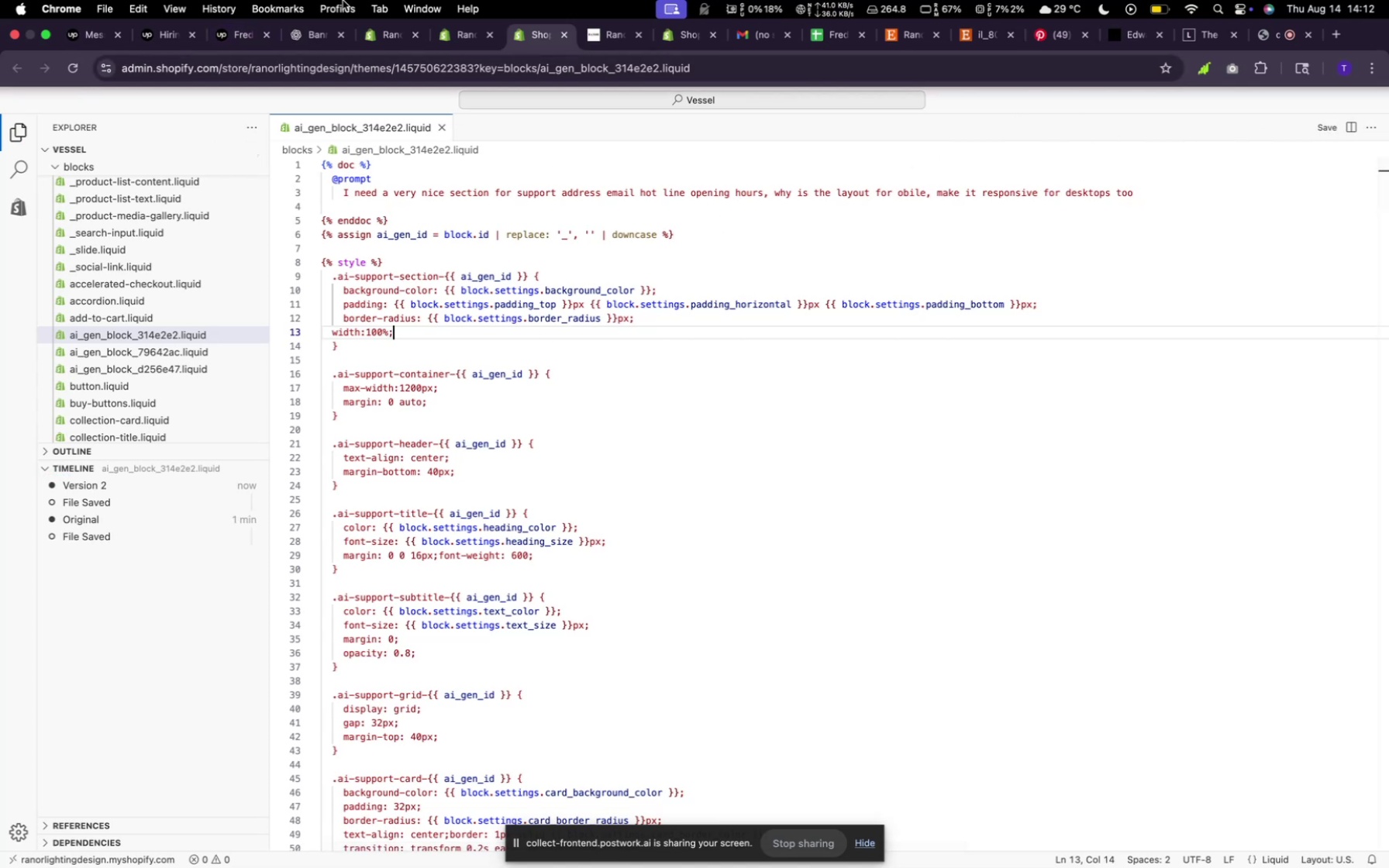 
wait(10.61)
 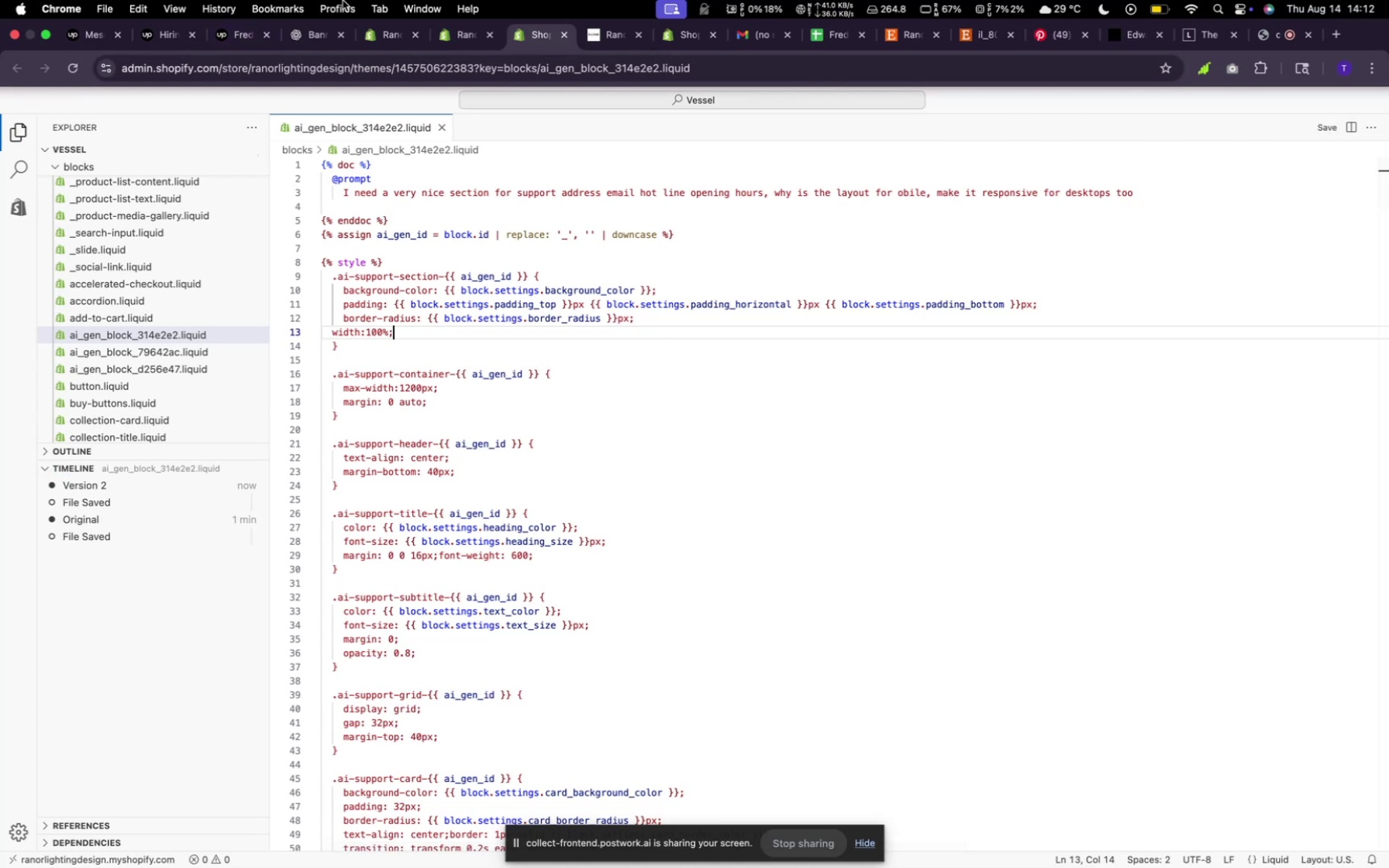 
left_click([449, 38])
 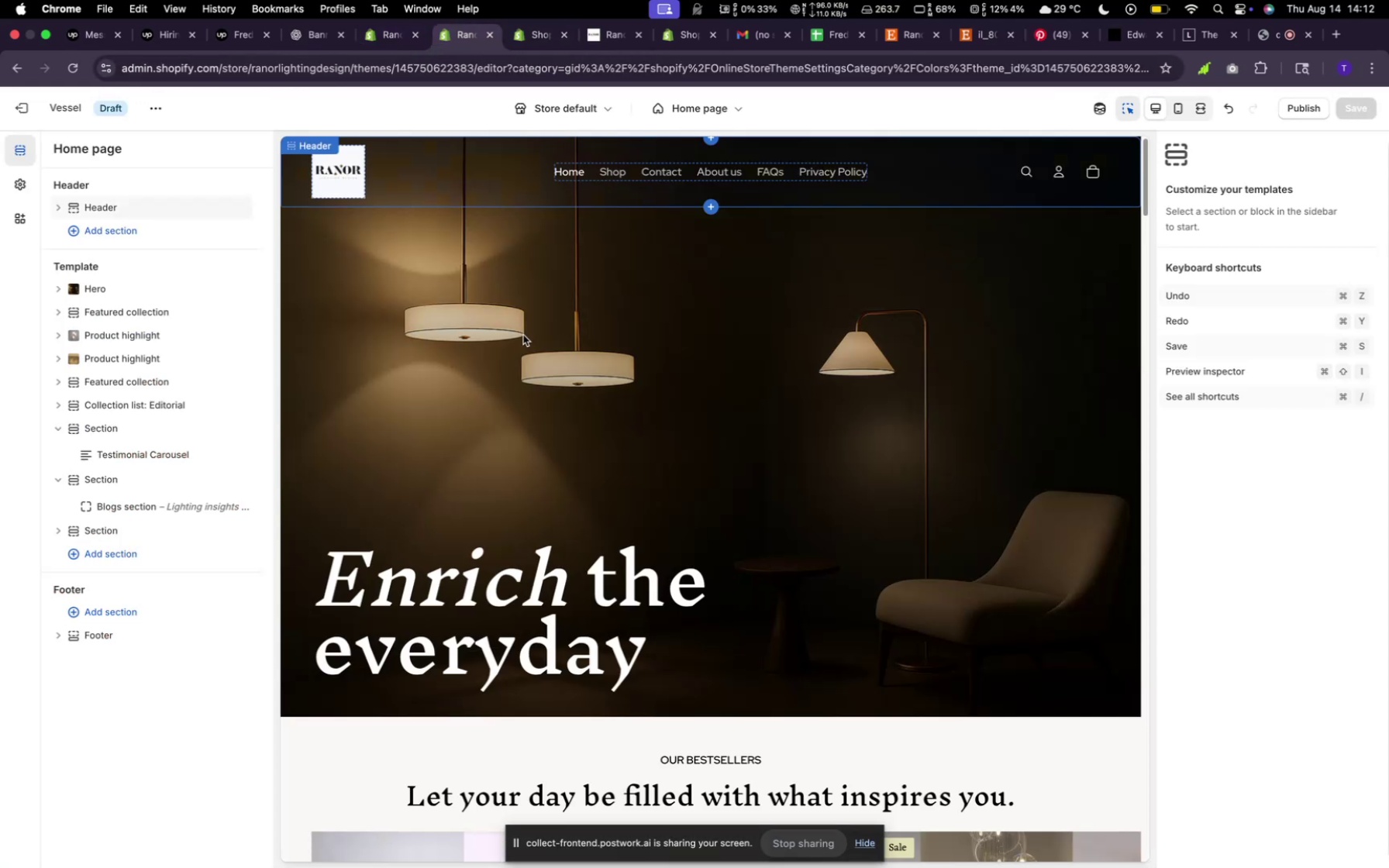 
scroll: coordinate [513, 257], scroll_direction: down, amount: 171.0
 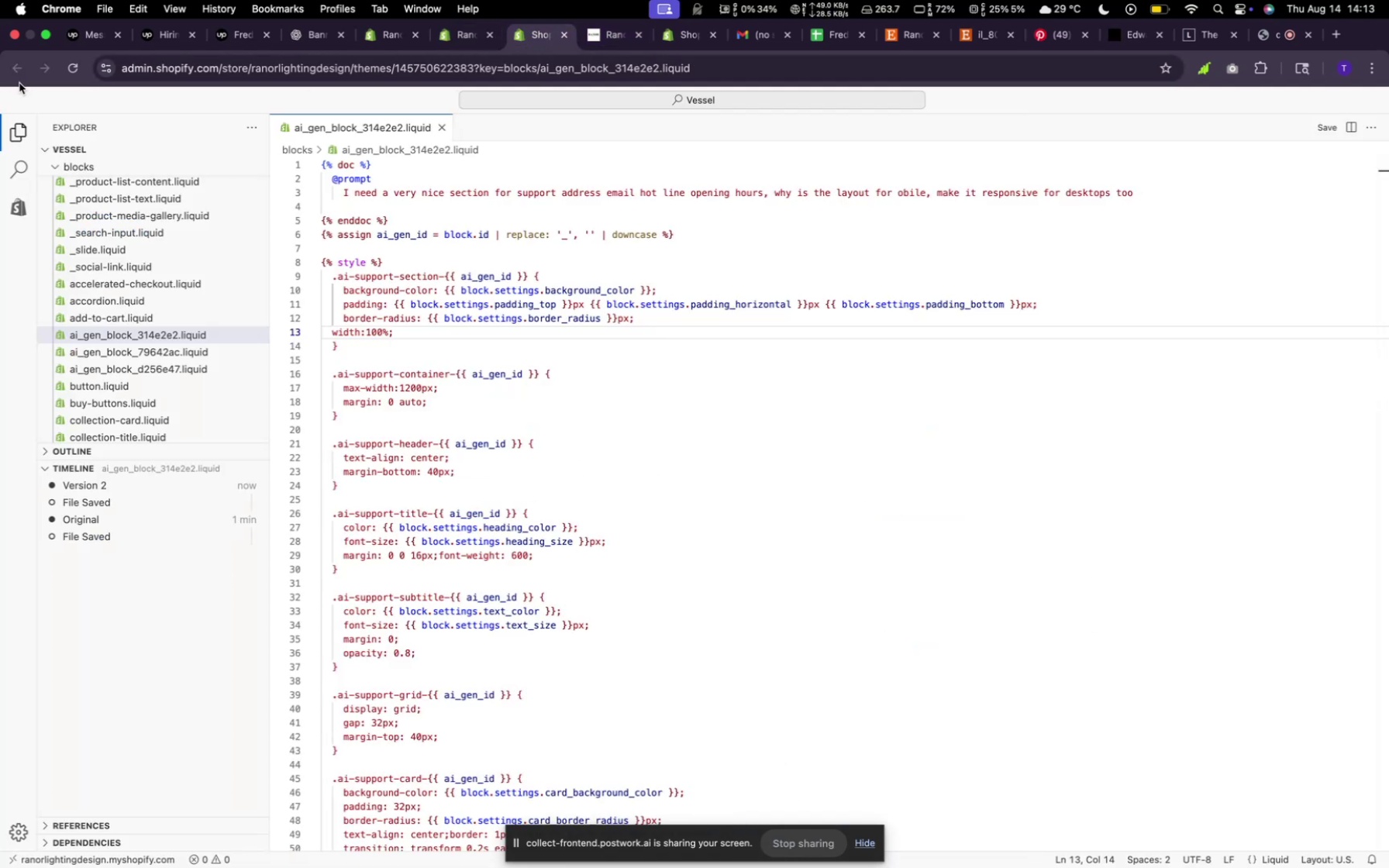 
left_click([77, 67])
 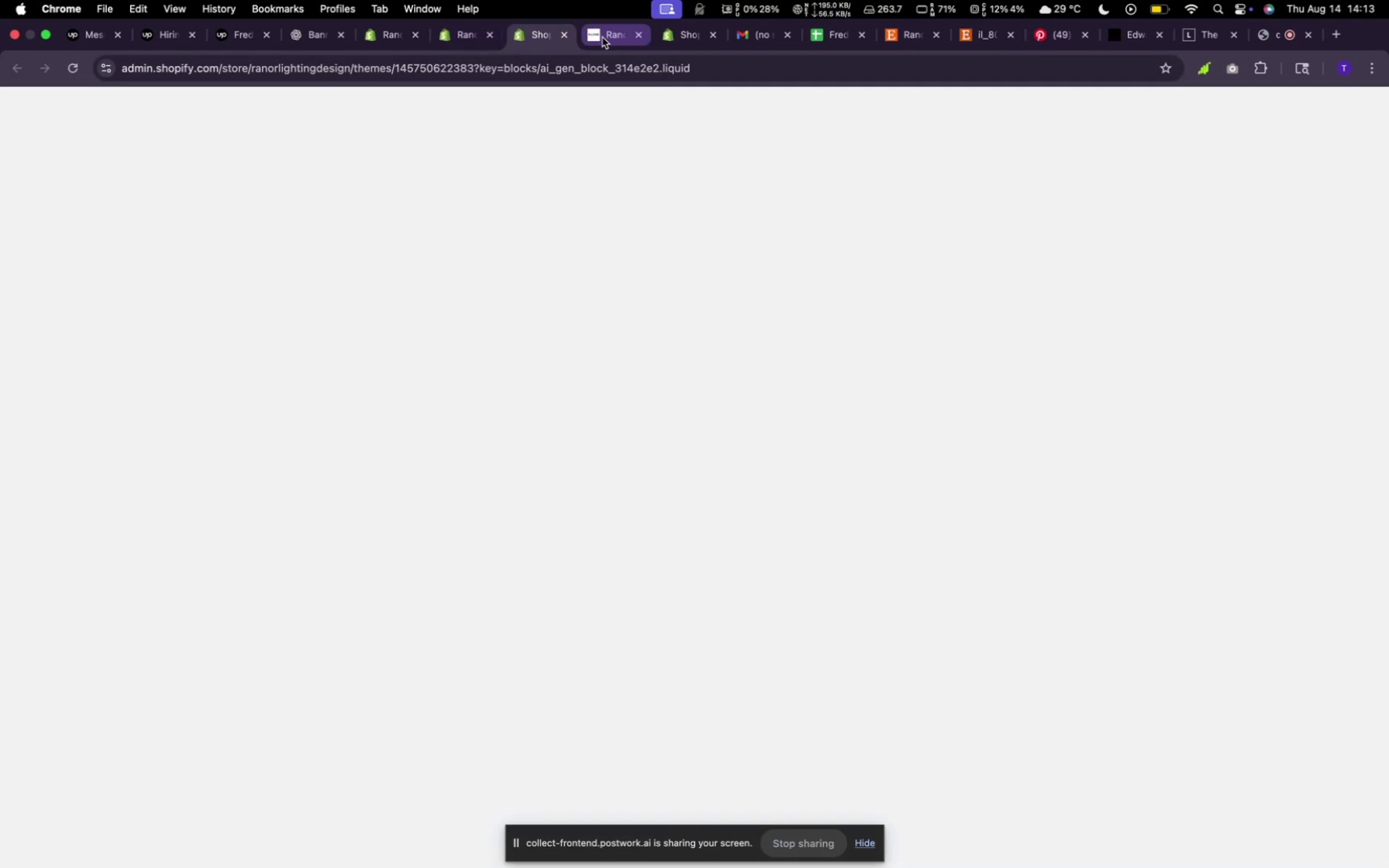 
left_click([600, 37])
 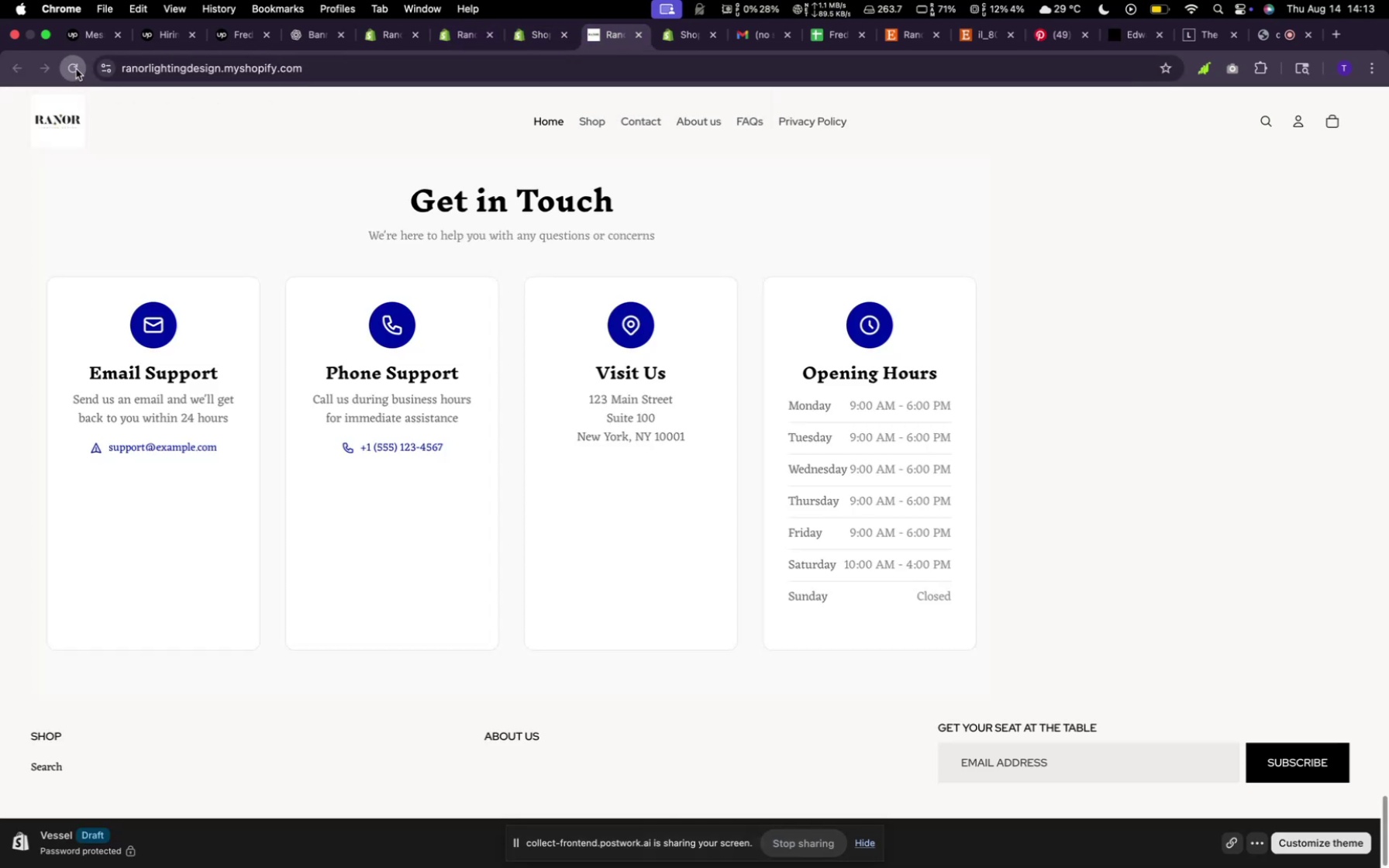 
left_click([76, 69])
 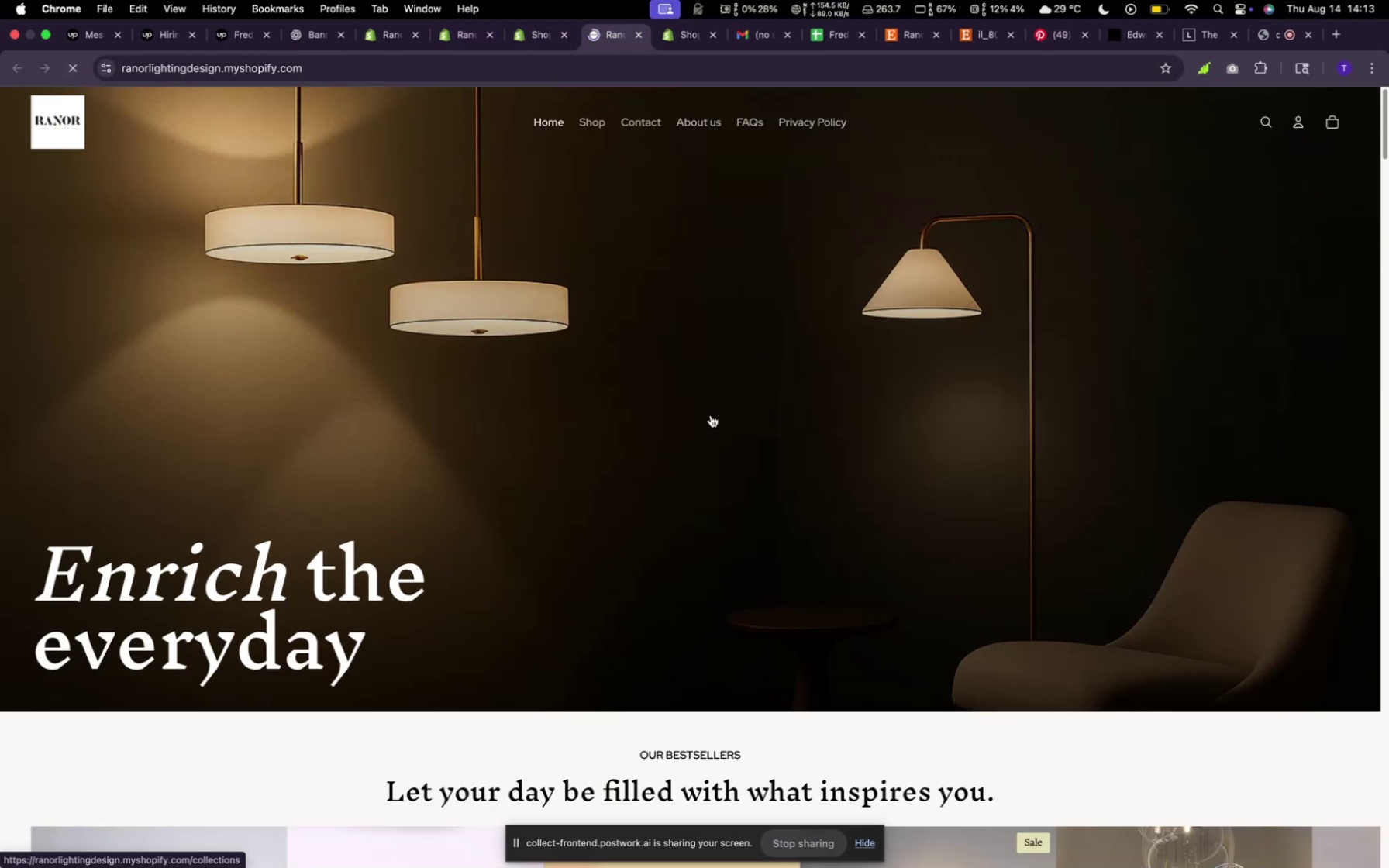 
scroll: coordinate [898, 418], scroll_direction: down, amount: 229.0
 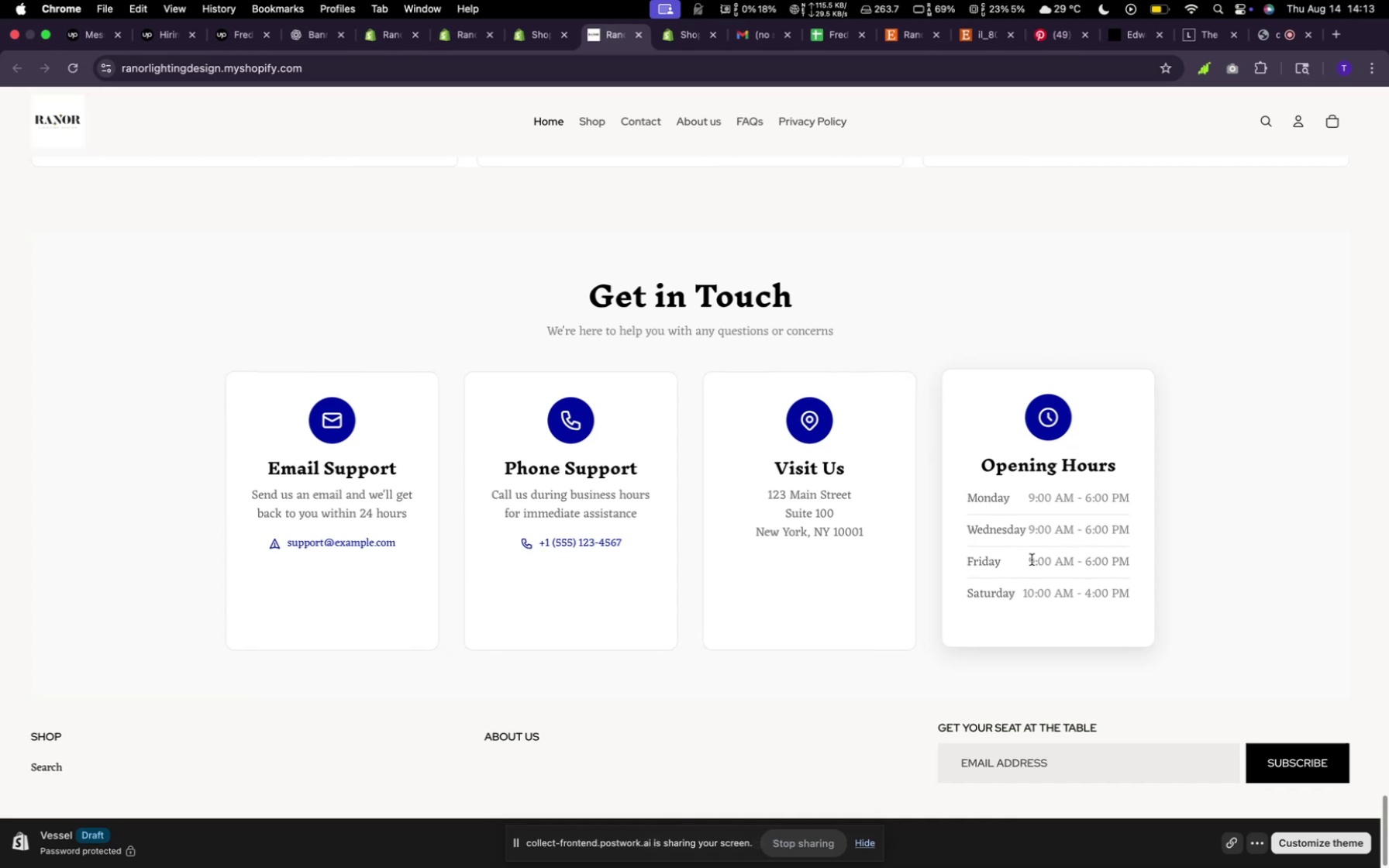 
wait(10.92)
 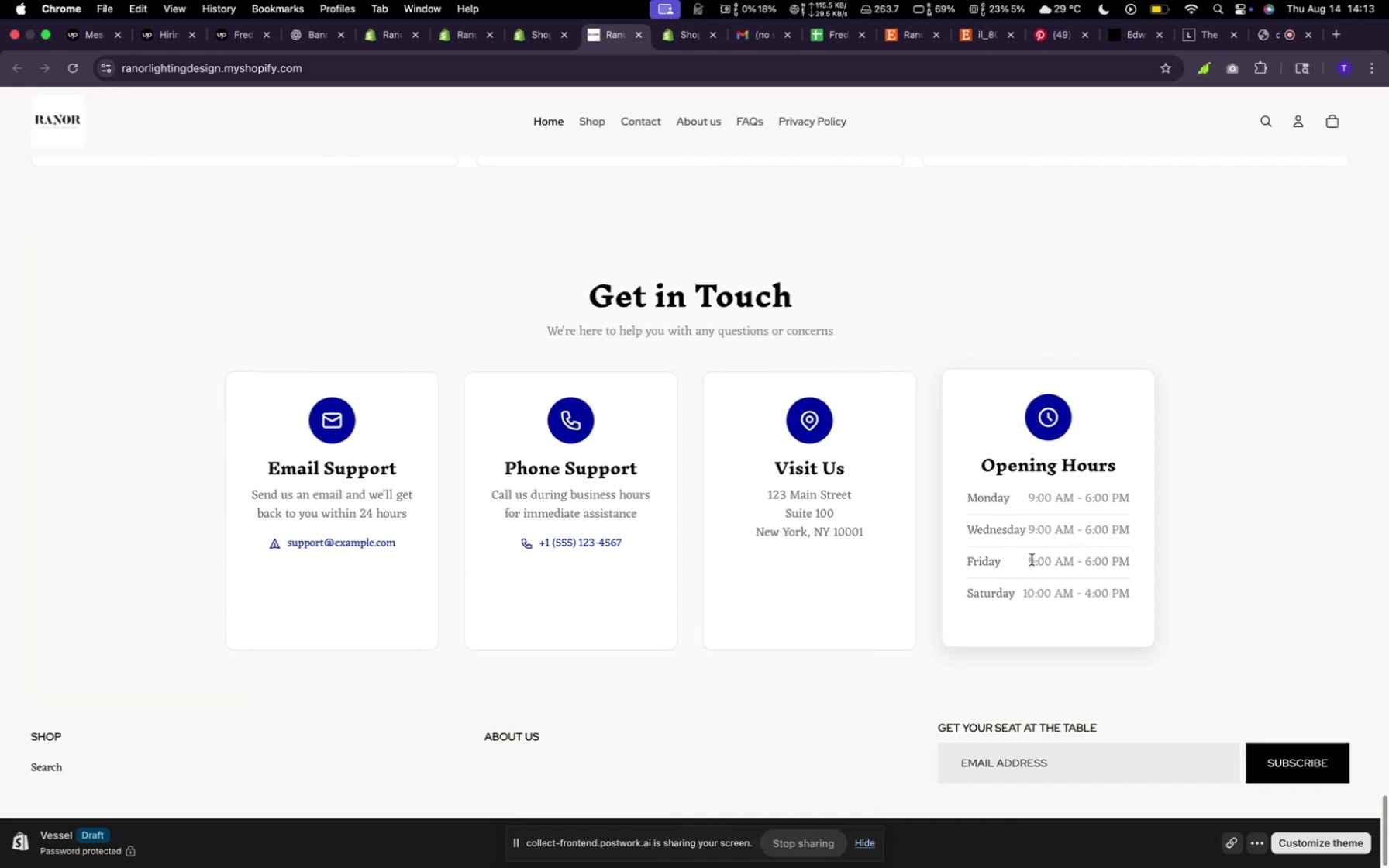 
scroll: coordinate [496, 528], scroll_direction: up, amount: 19.0
 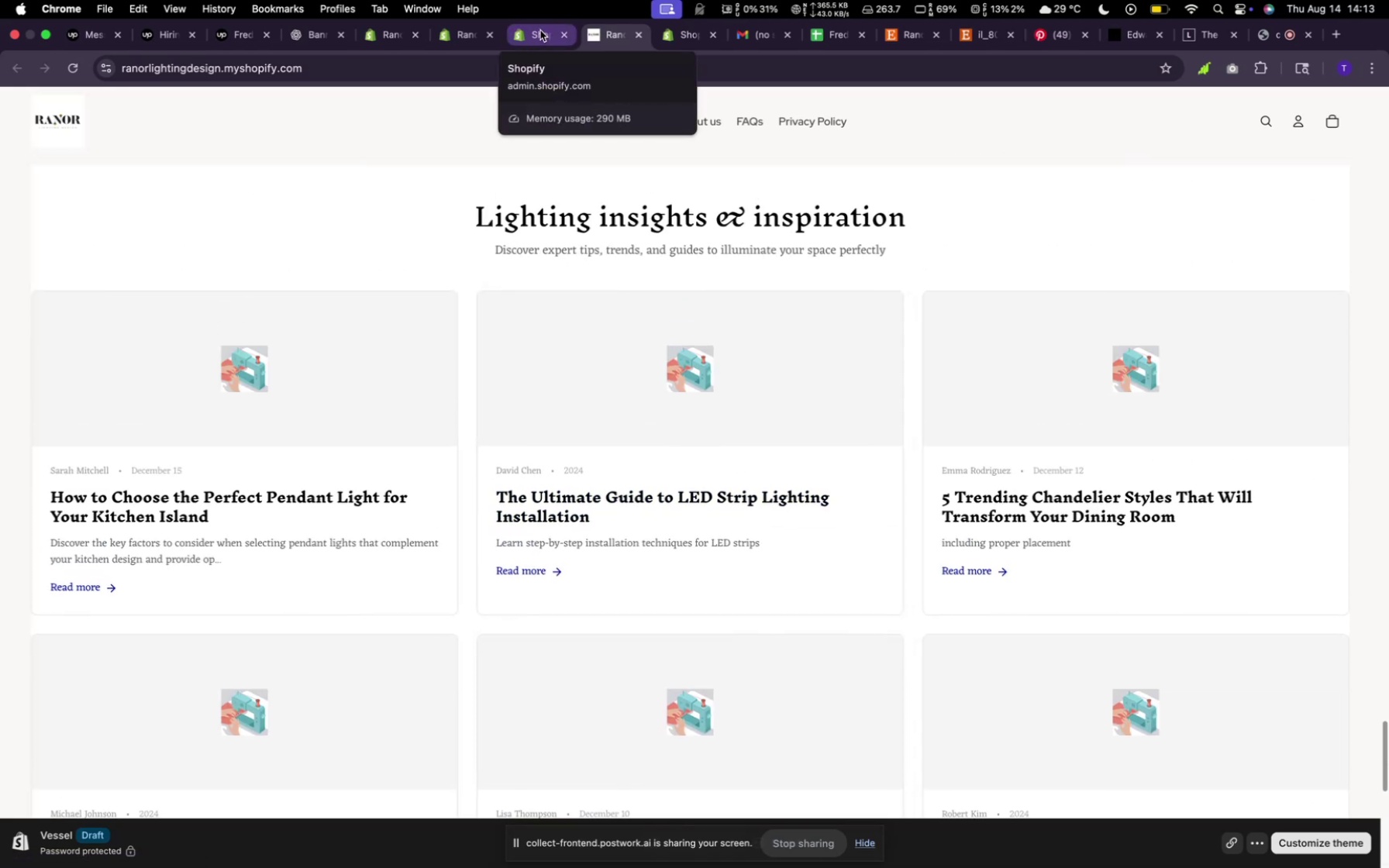 
left_click([540, 30])
 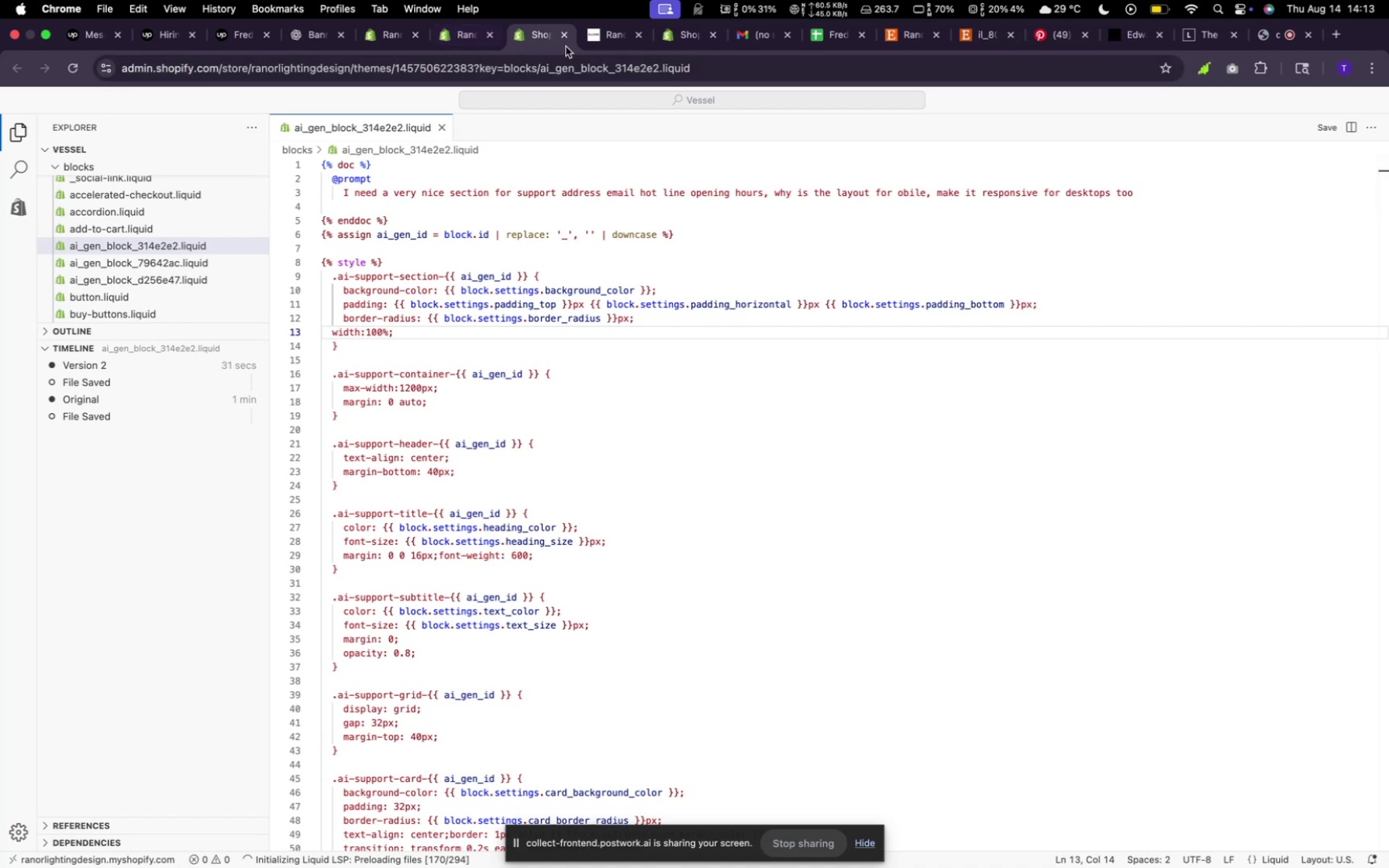 
mouse_move([595, 40])
 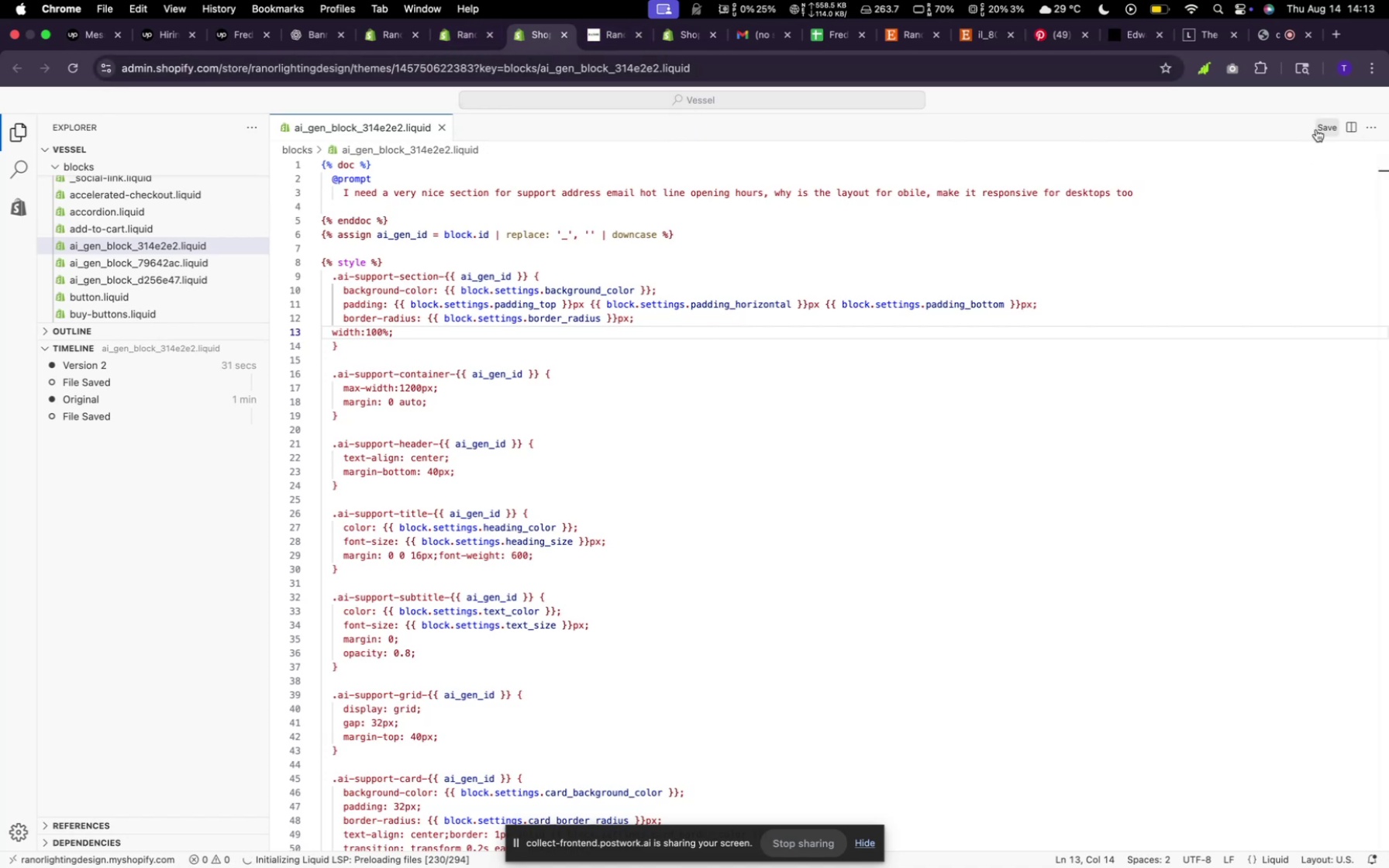 
left_click([1317, 129])
 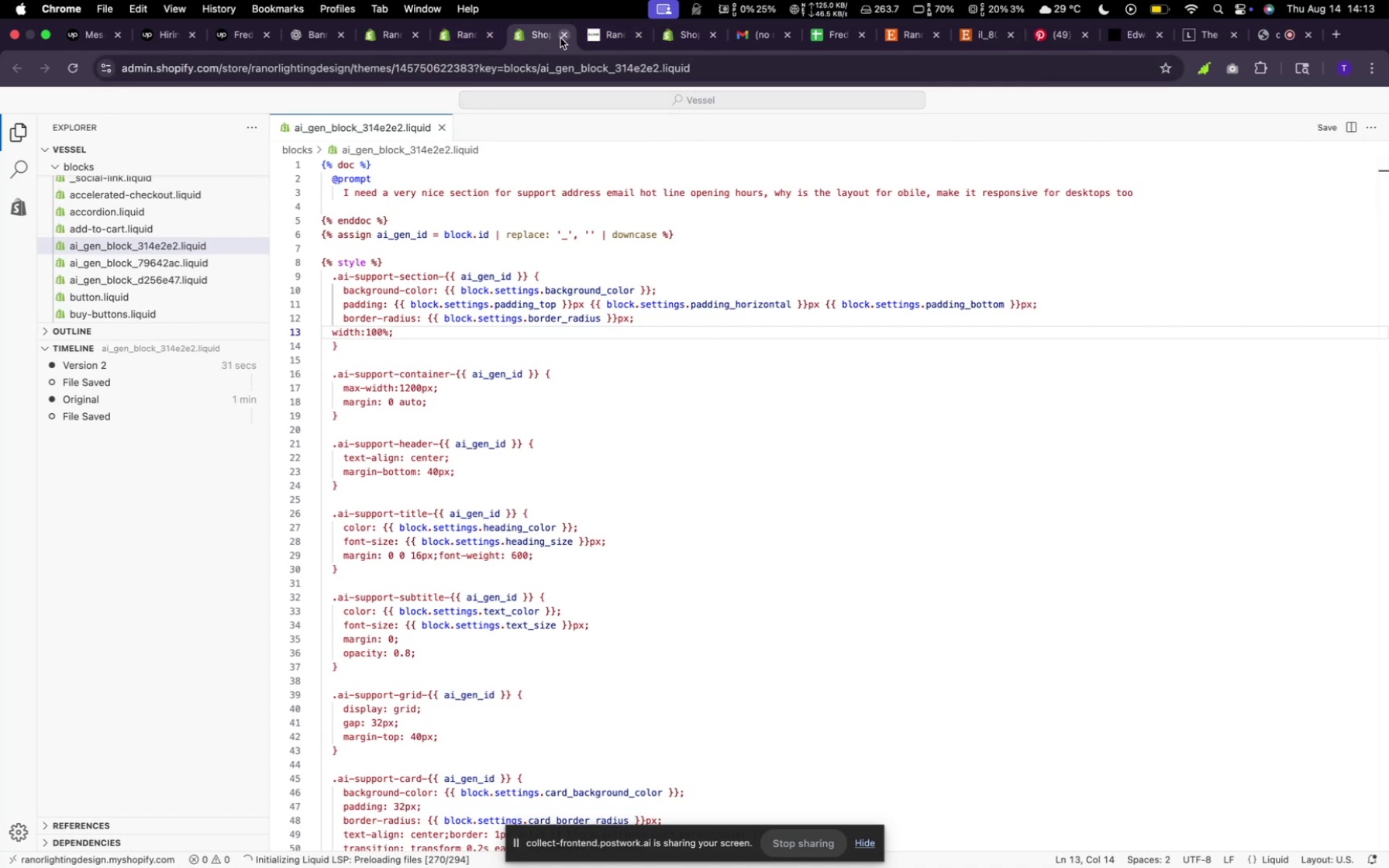 
left_click([560, 38])
 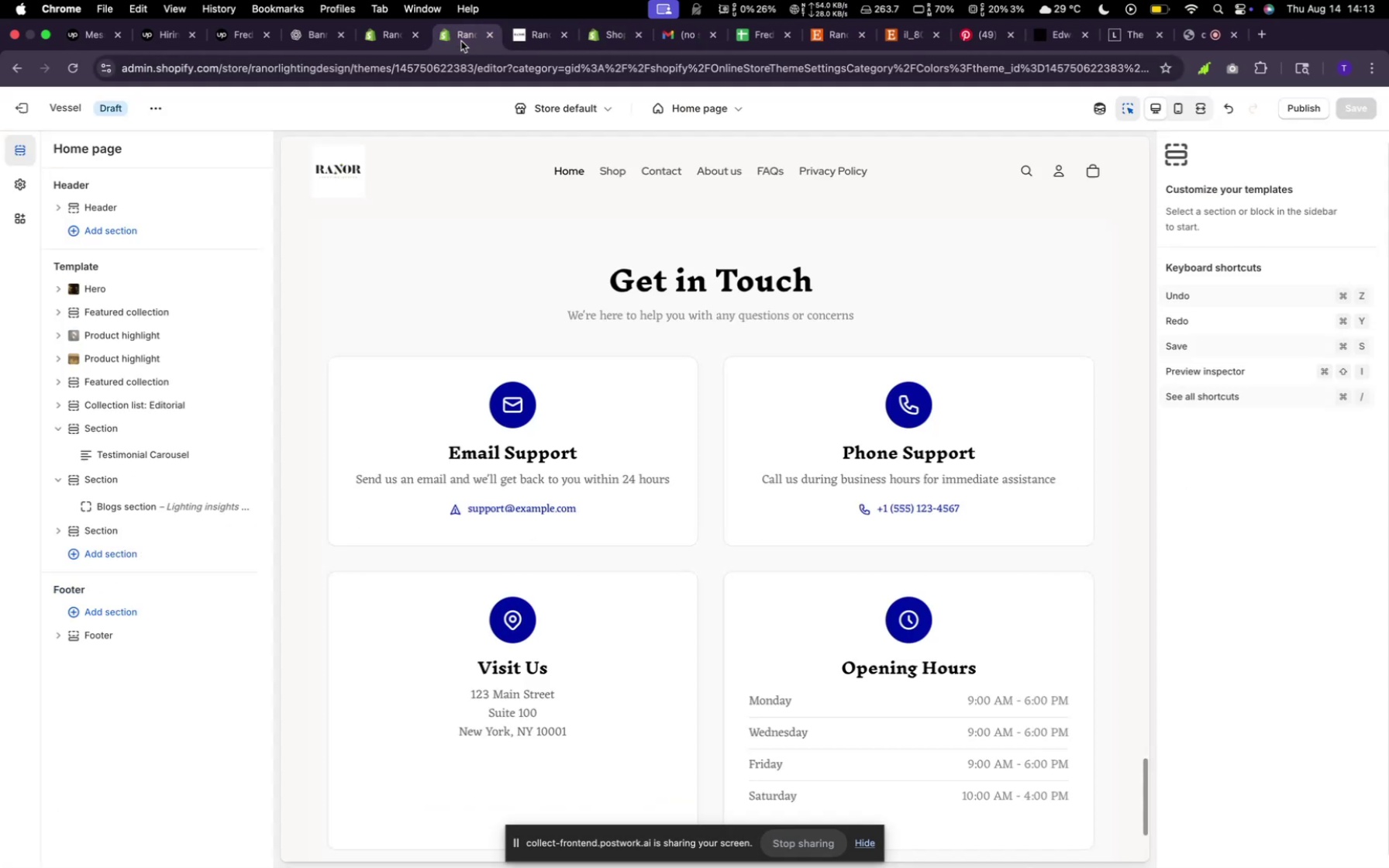 
left_click([461, 41])
 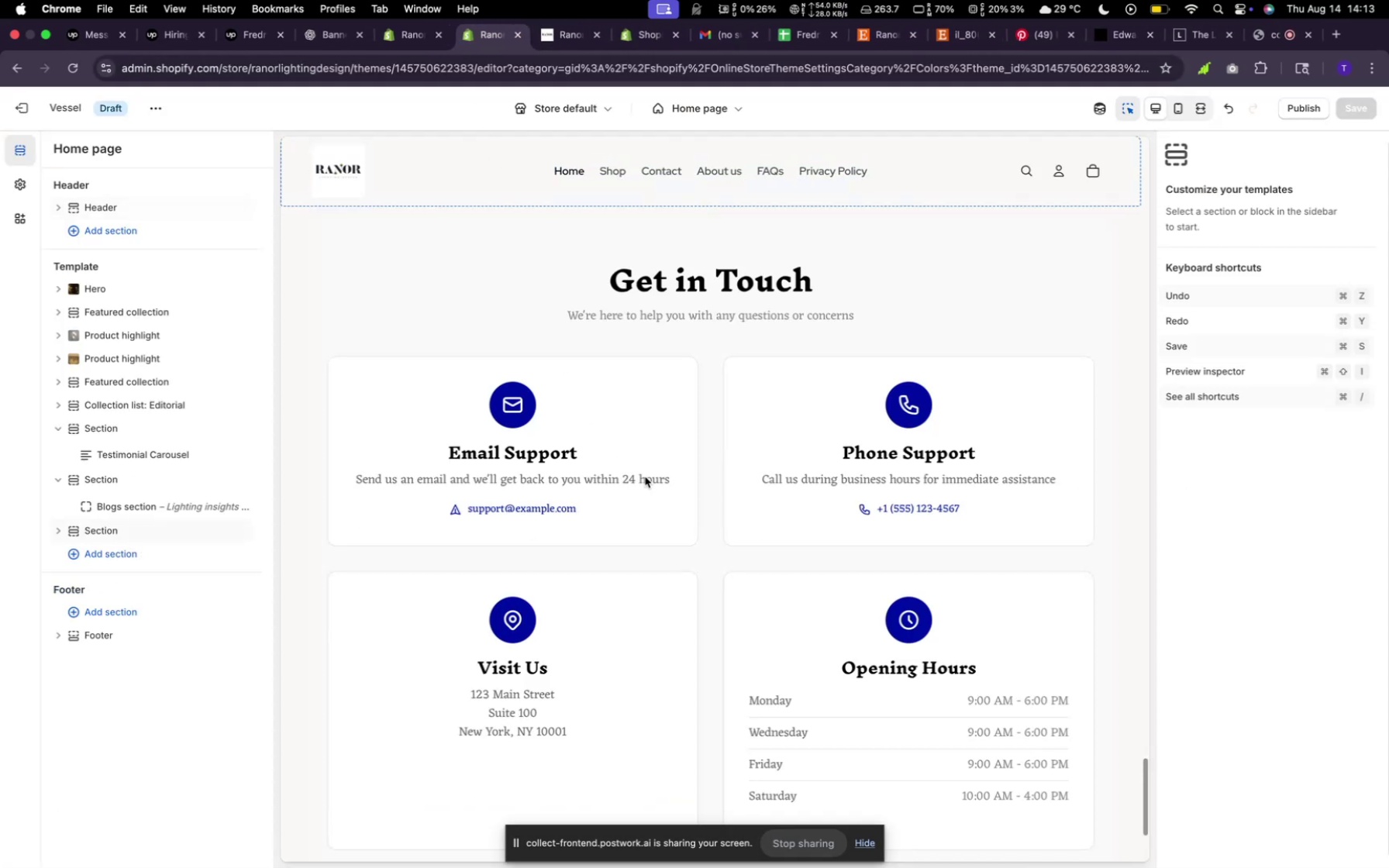 
scroll: coordinate [645, 479], scroll_direction: up, amount: 18.0
 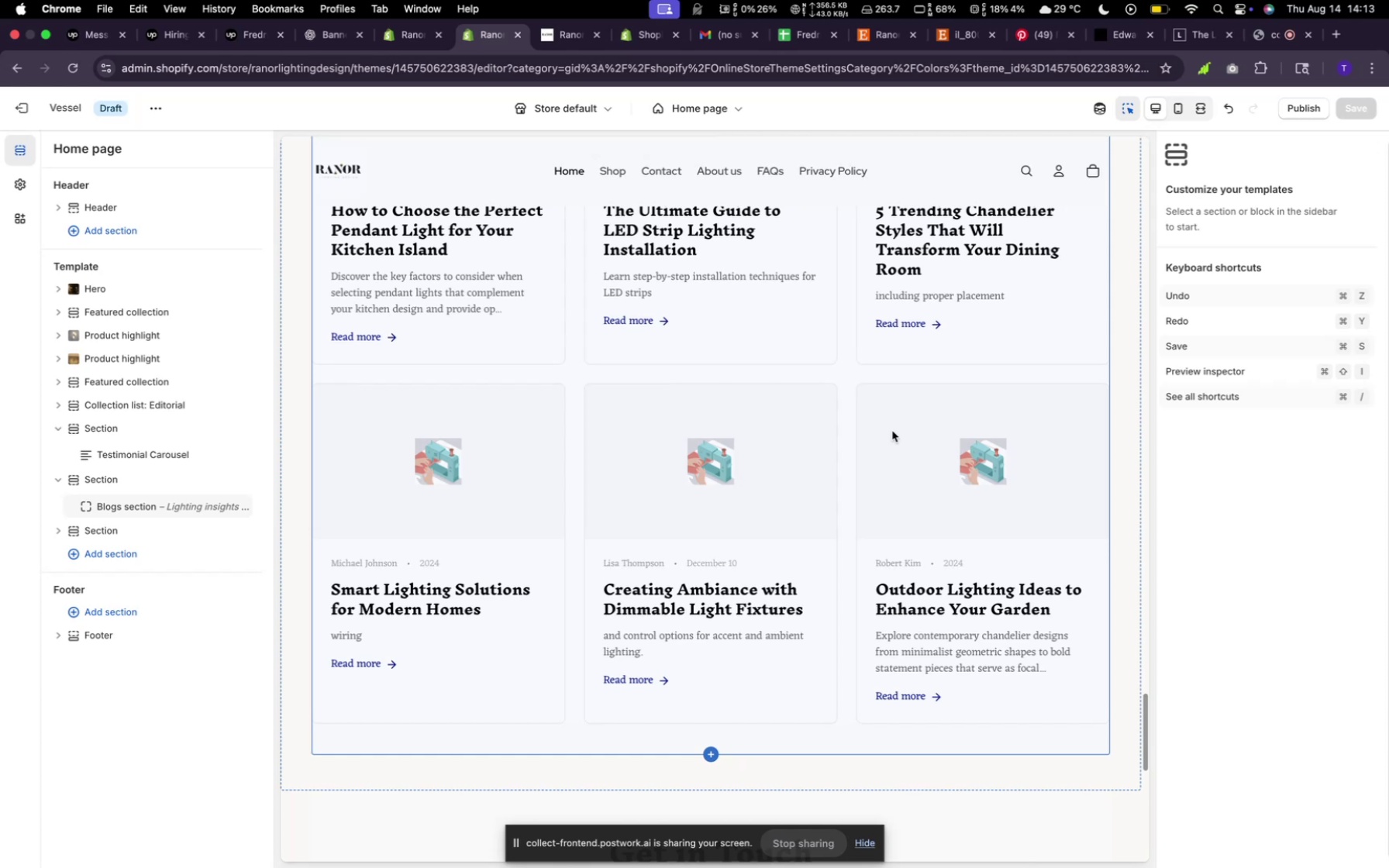 
left_click([892, 431])
 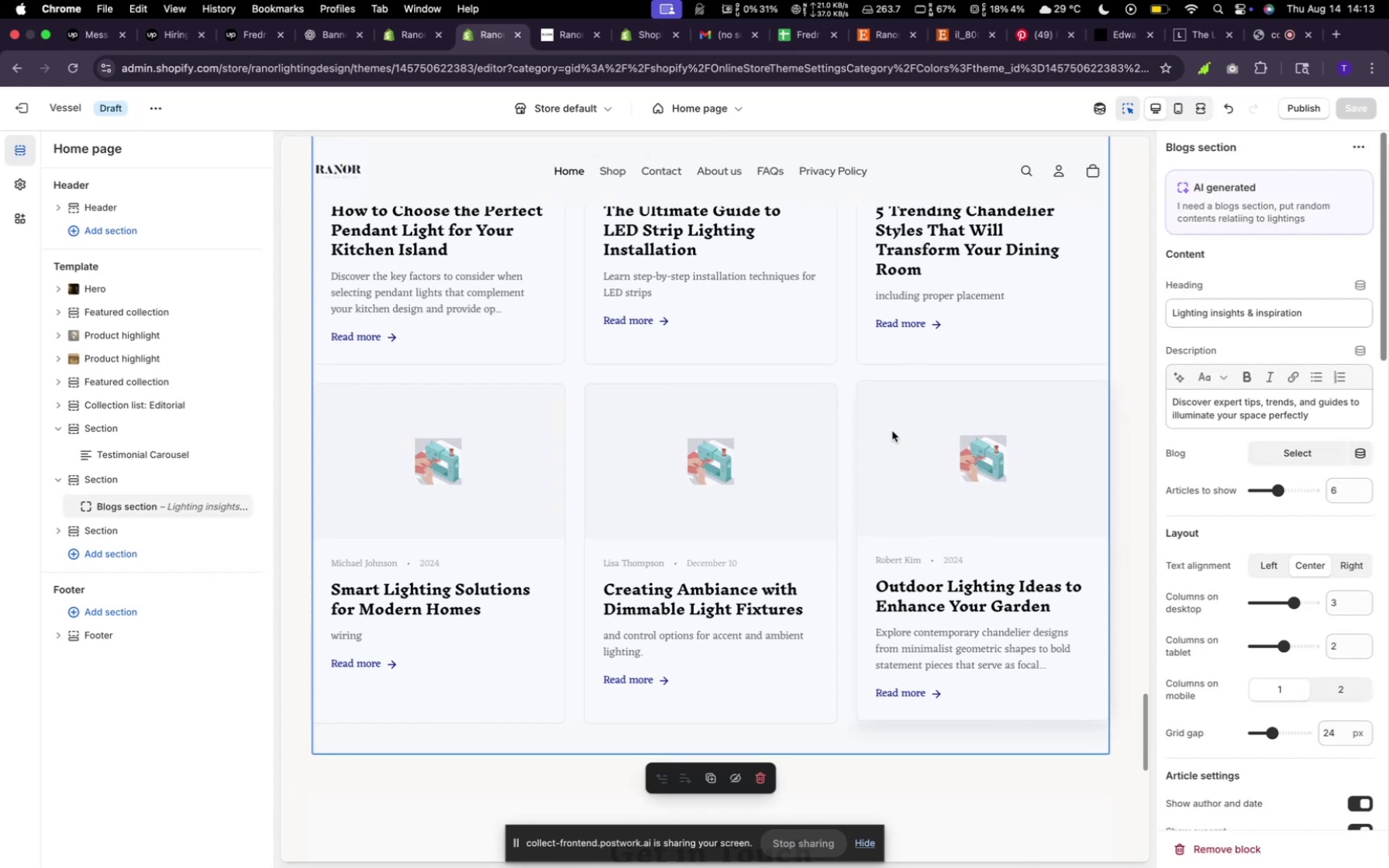 
right_click([892, 431])
 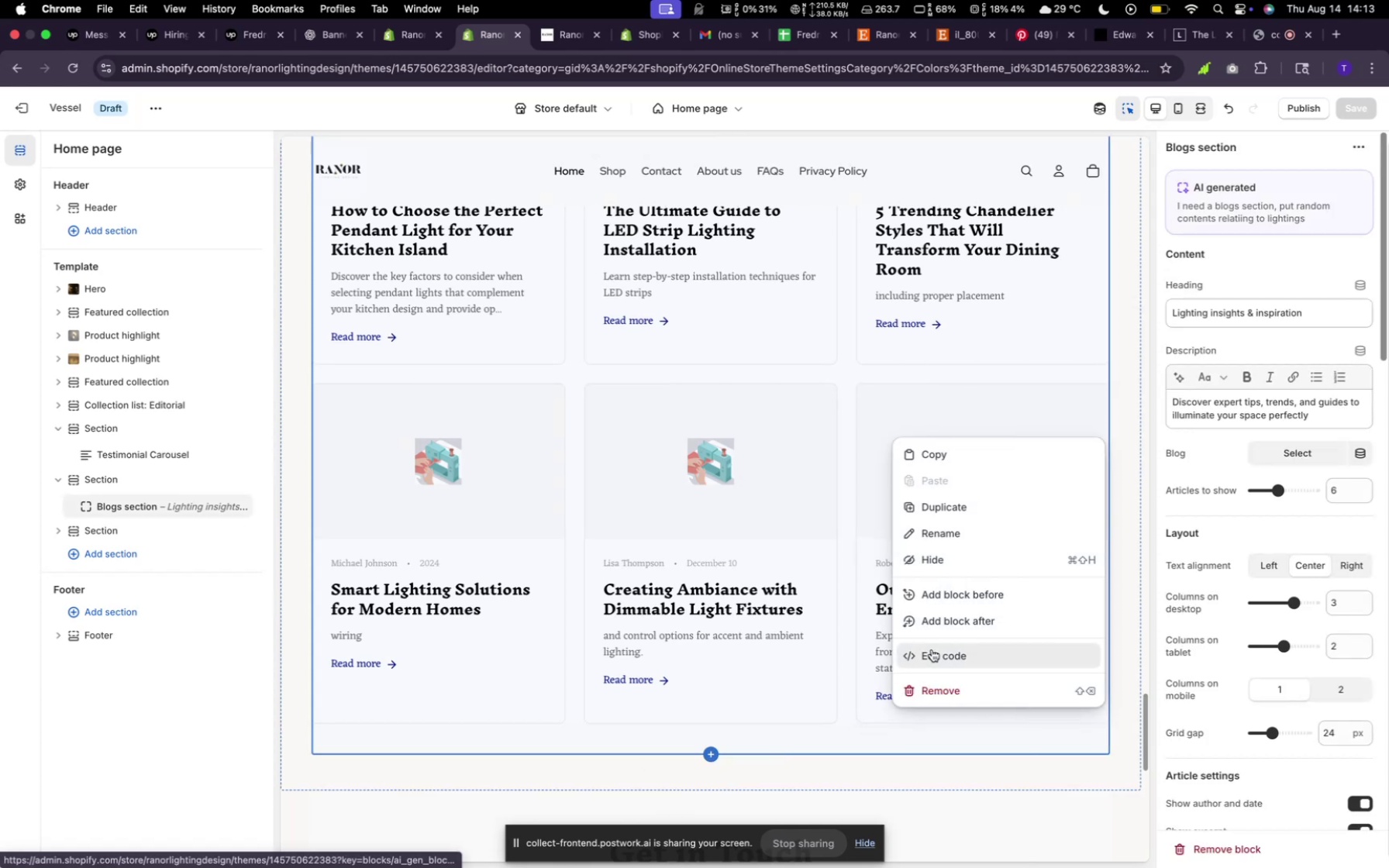 
left_click([932, 649])
 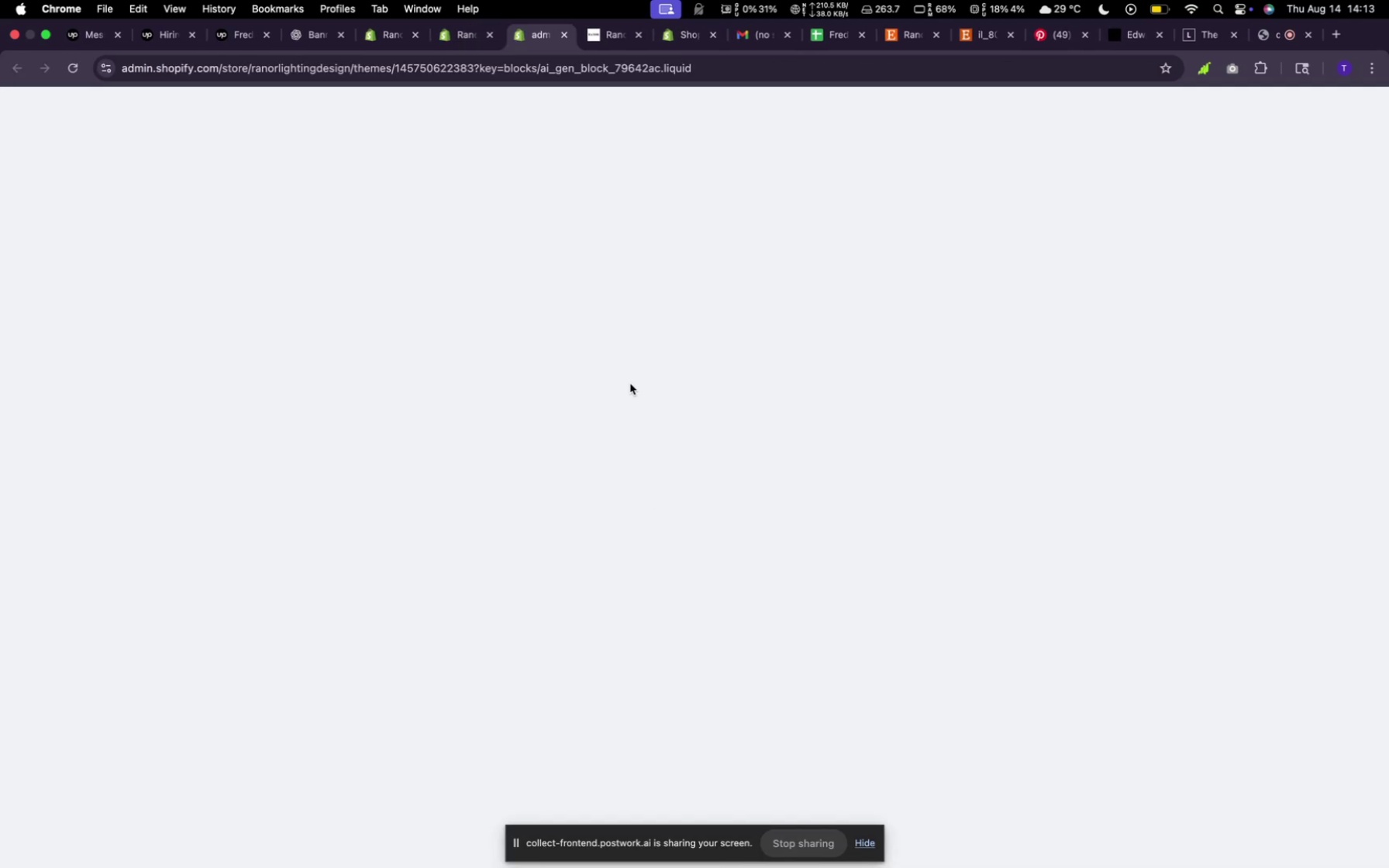 
mouse_move([629, 360])
 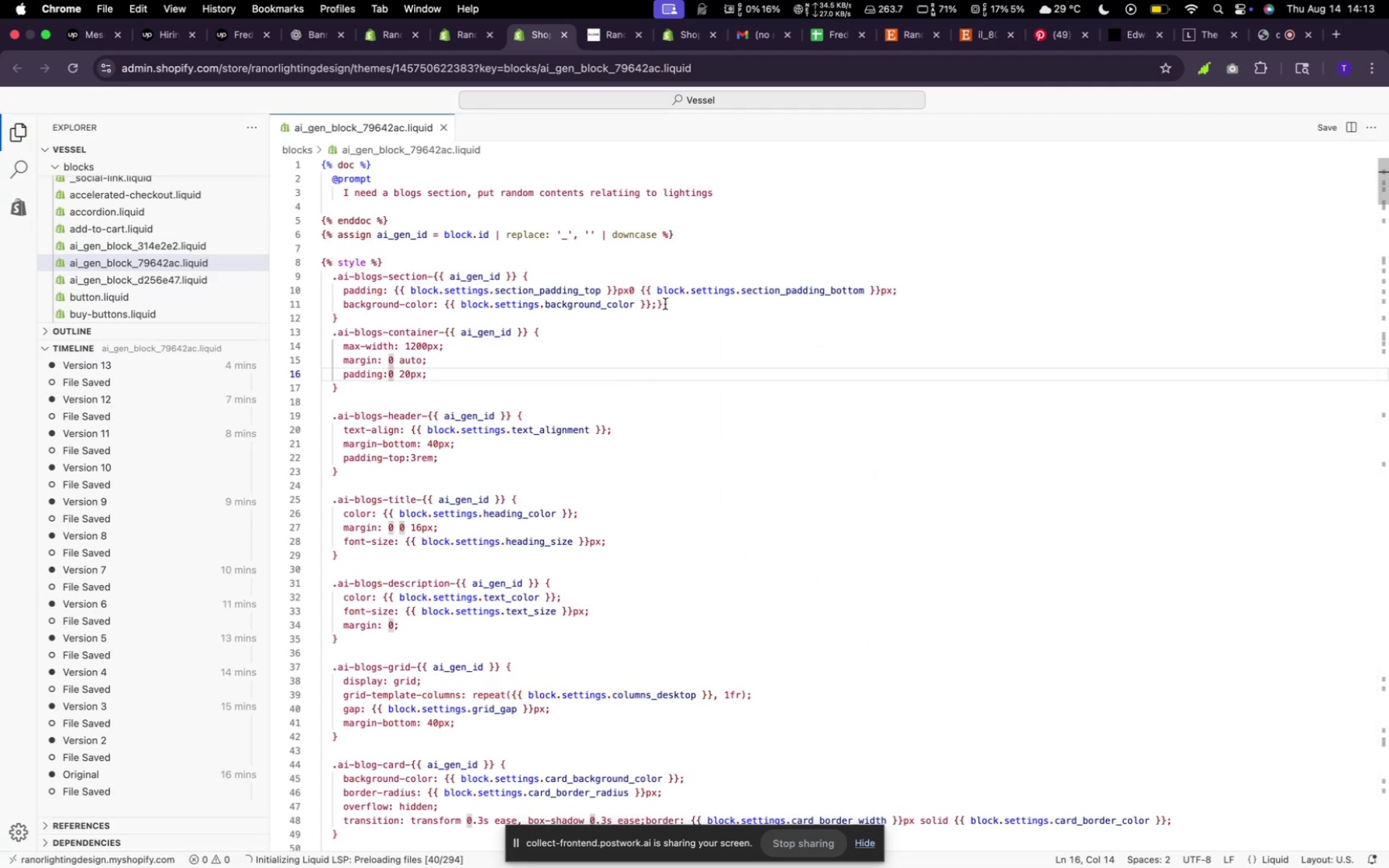 
left_click([666, 304])
 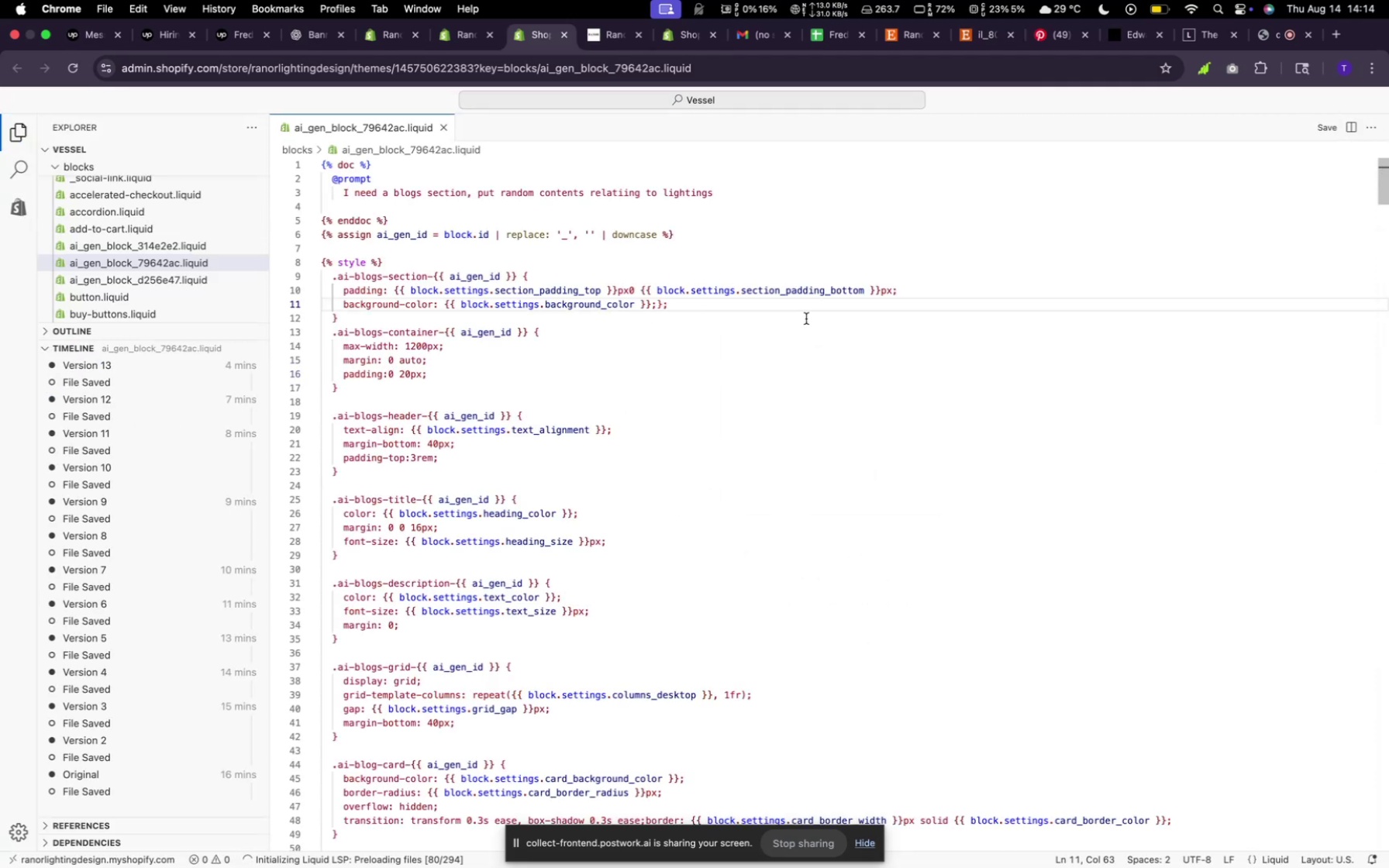 
key(Backspace)
 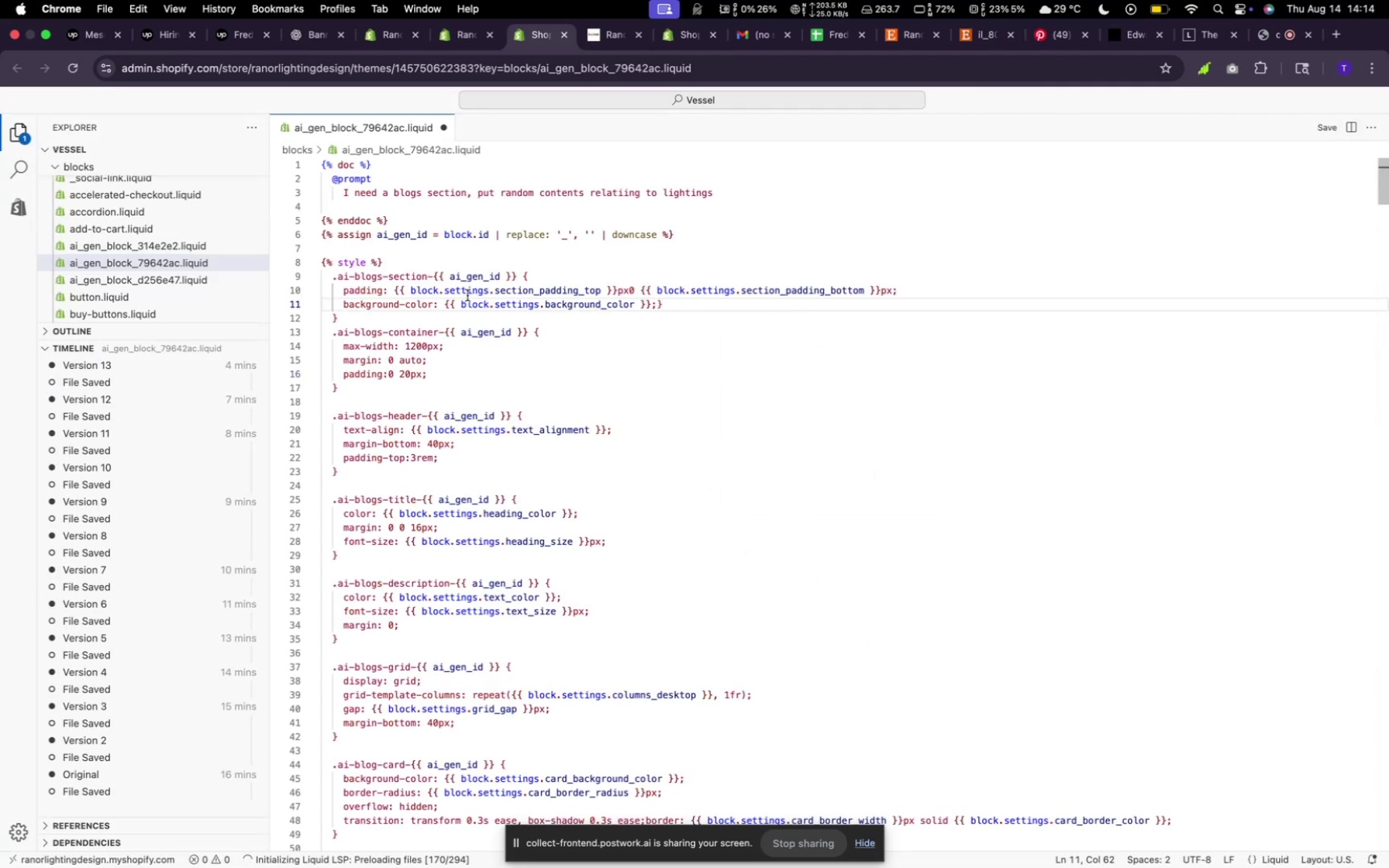 
left_click([457, 321])
 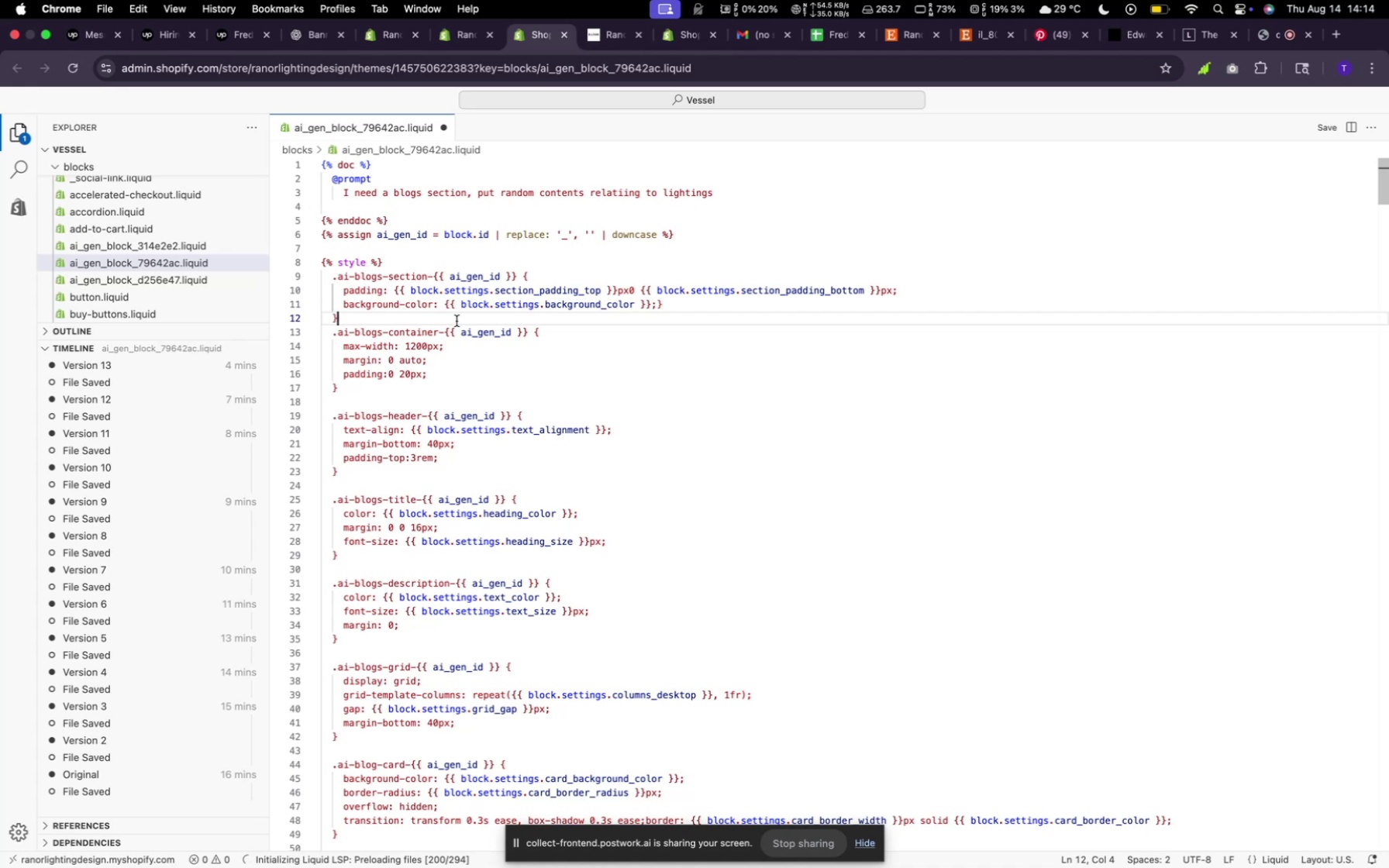 
key(Backspace)
 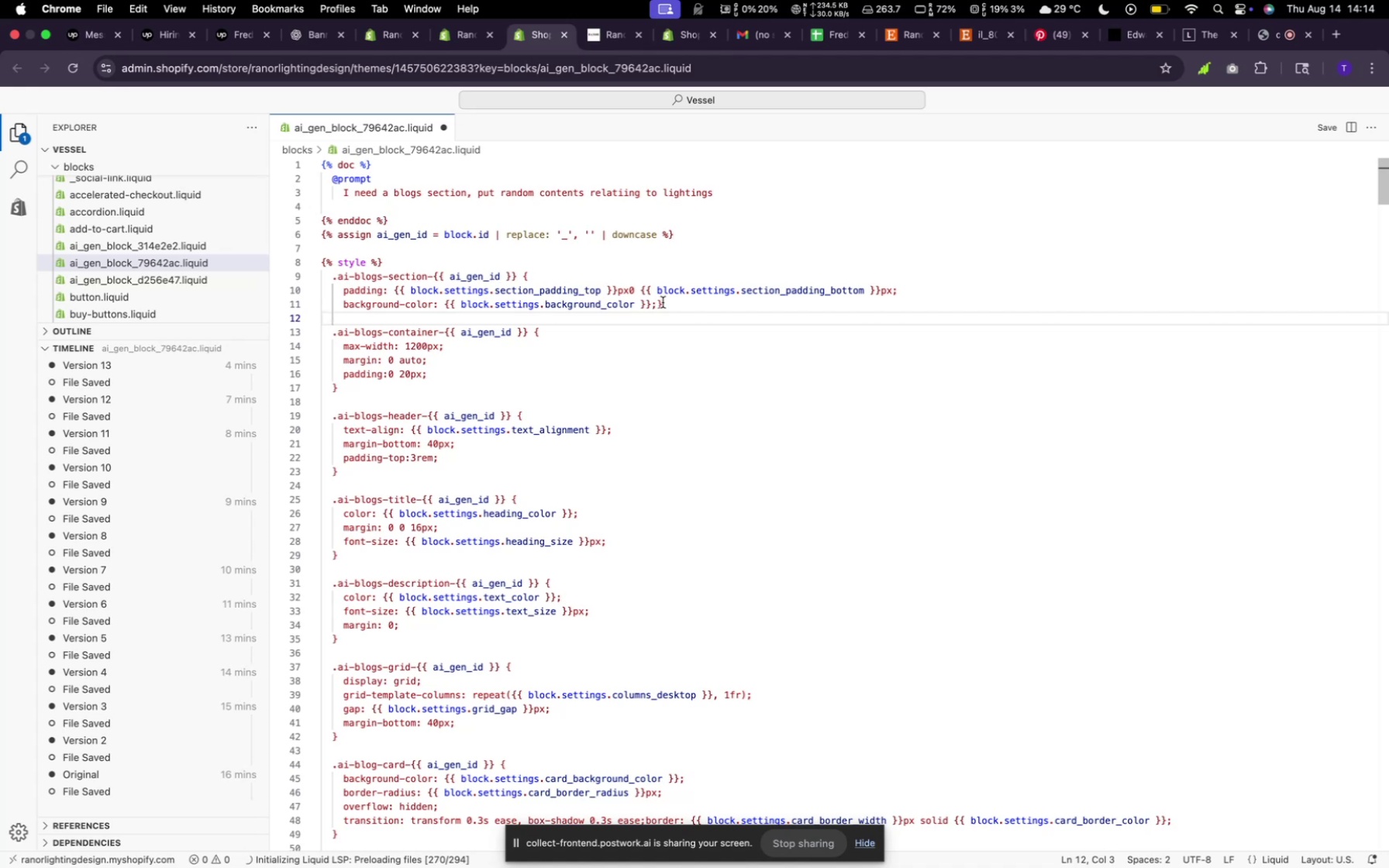 
left_click([657, 303])
 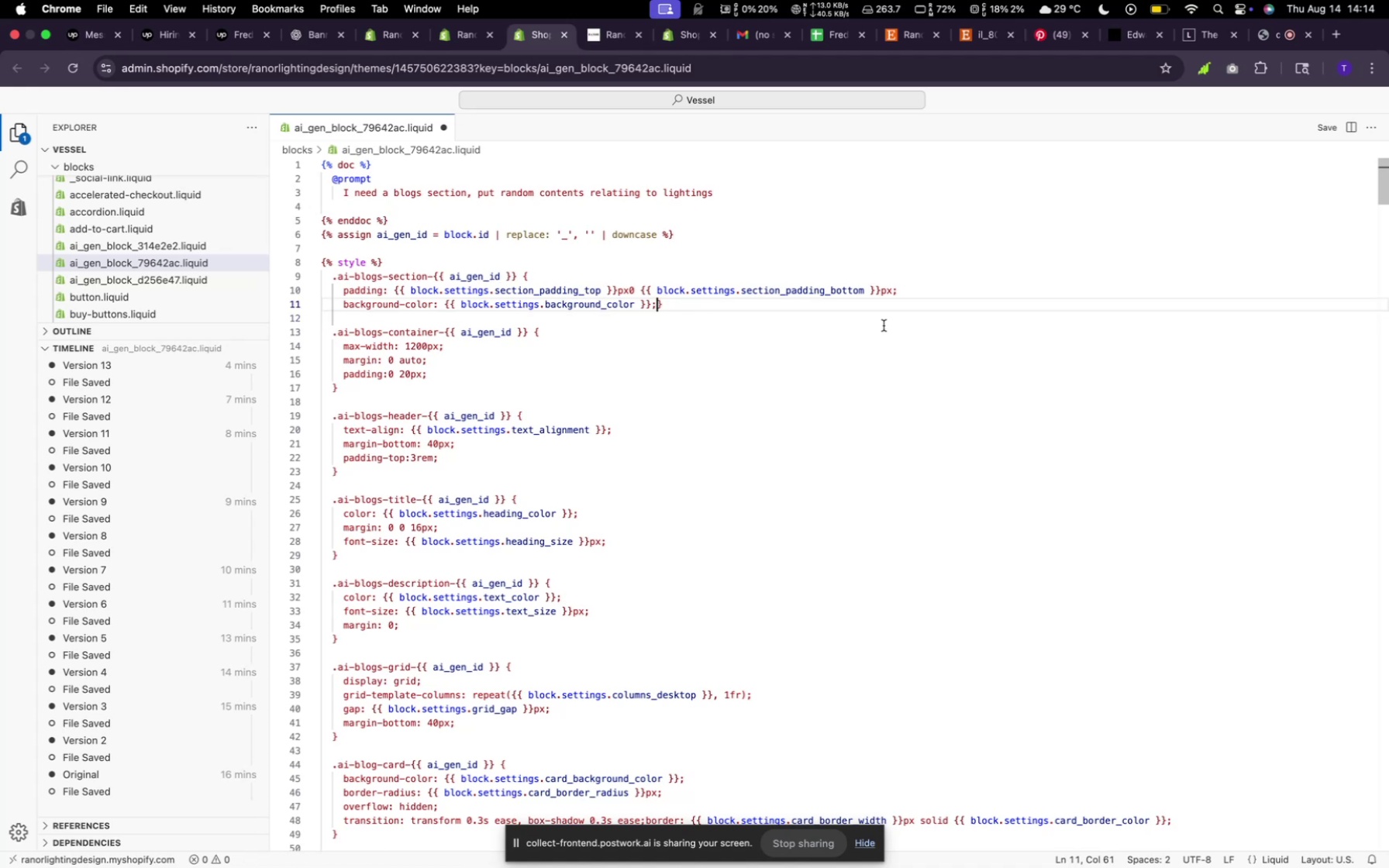 
key(Enter)
 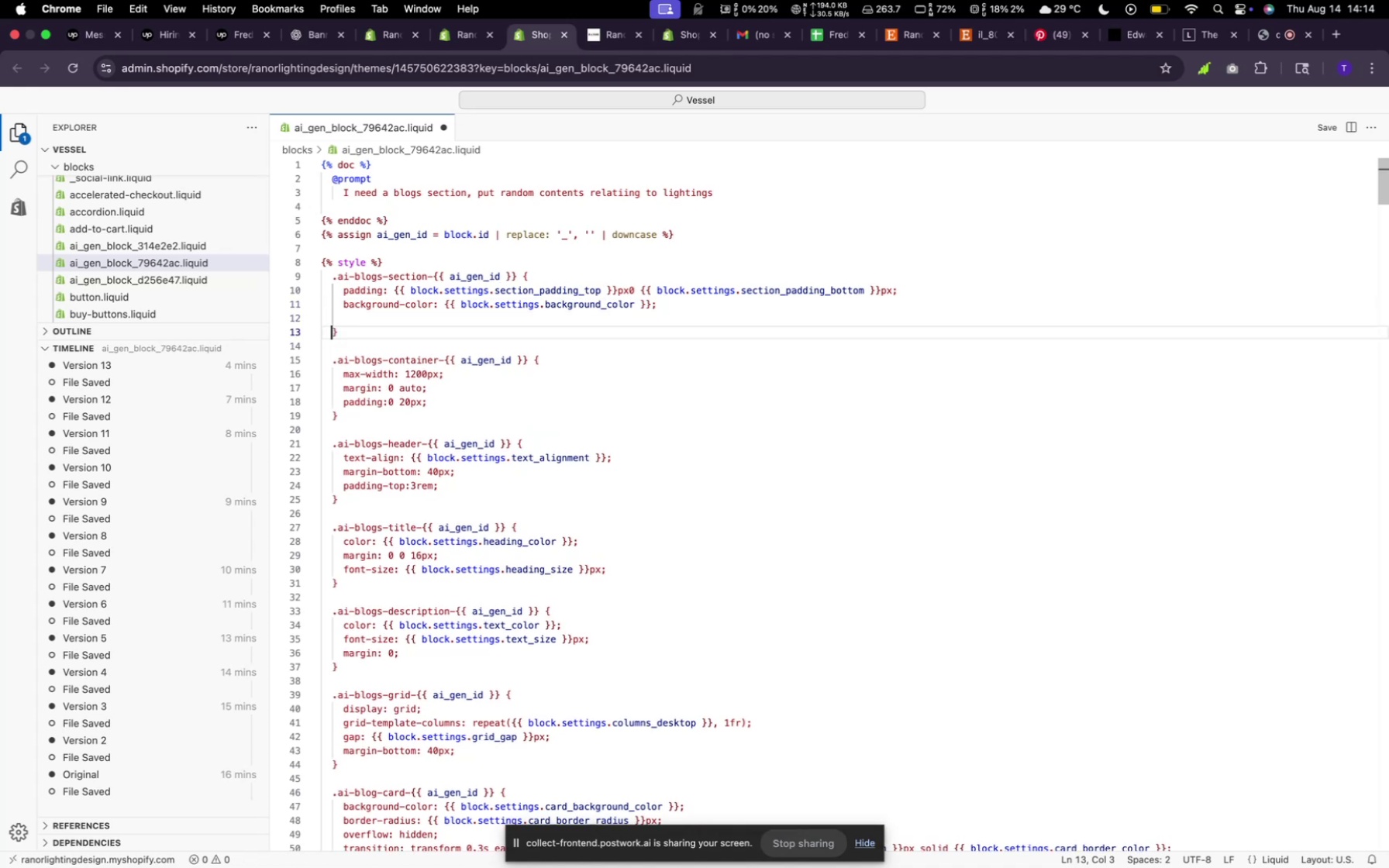 
key(Enter)
 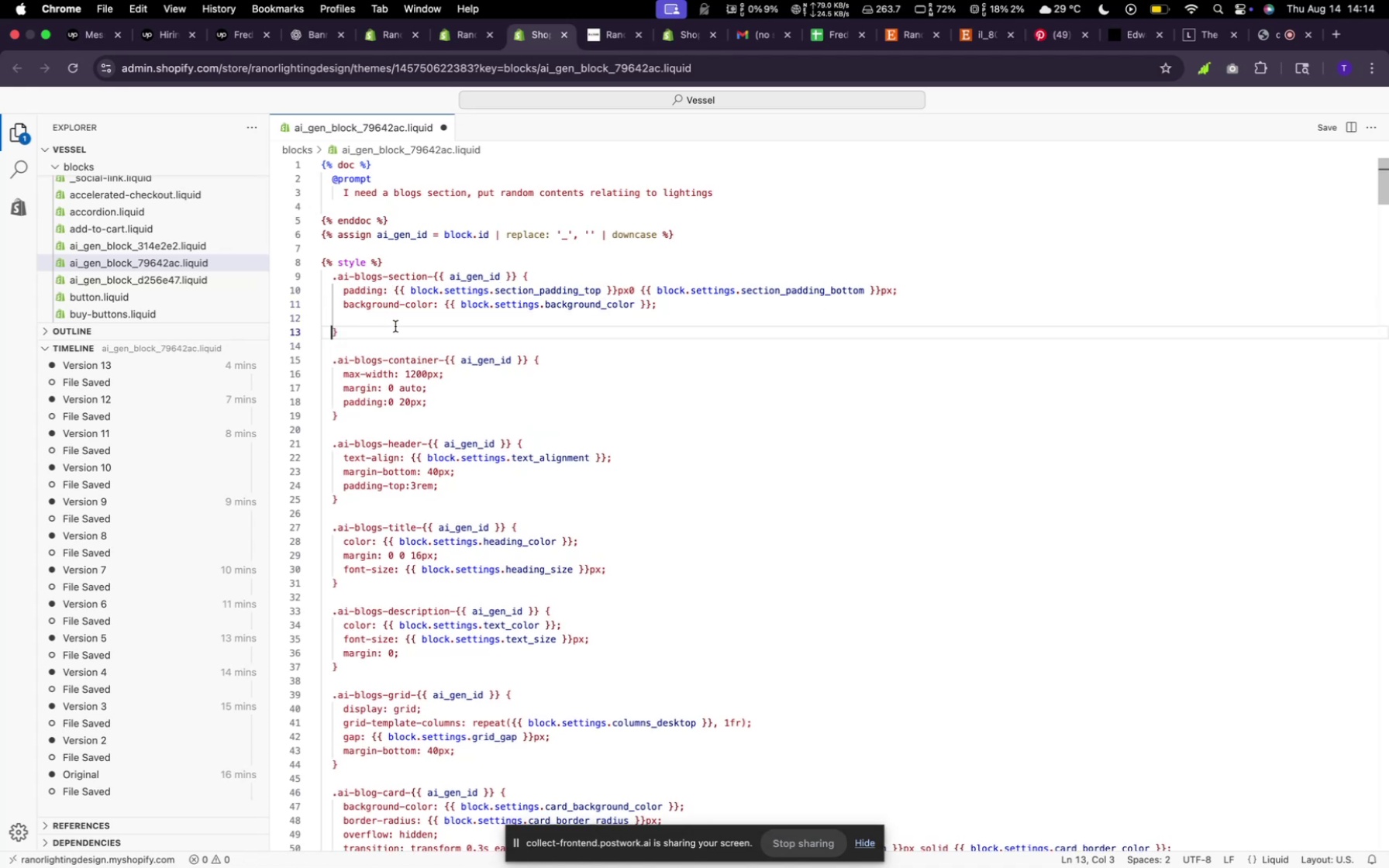 
left_click([392, 322])
 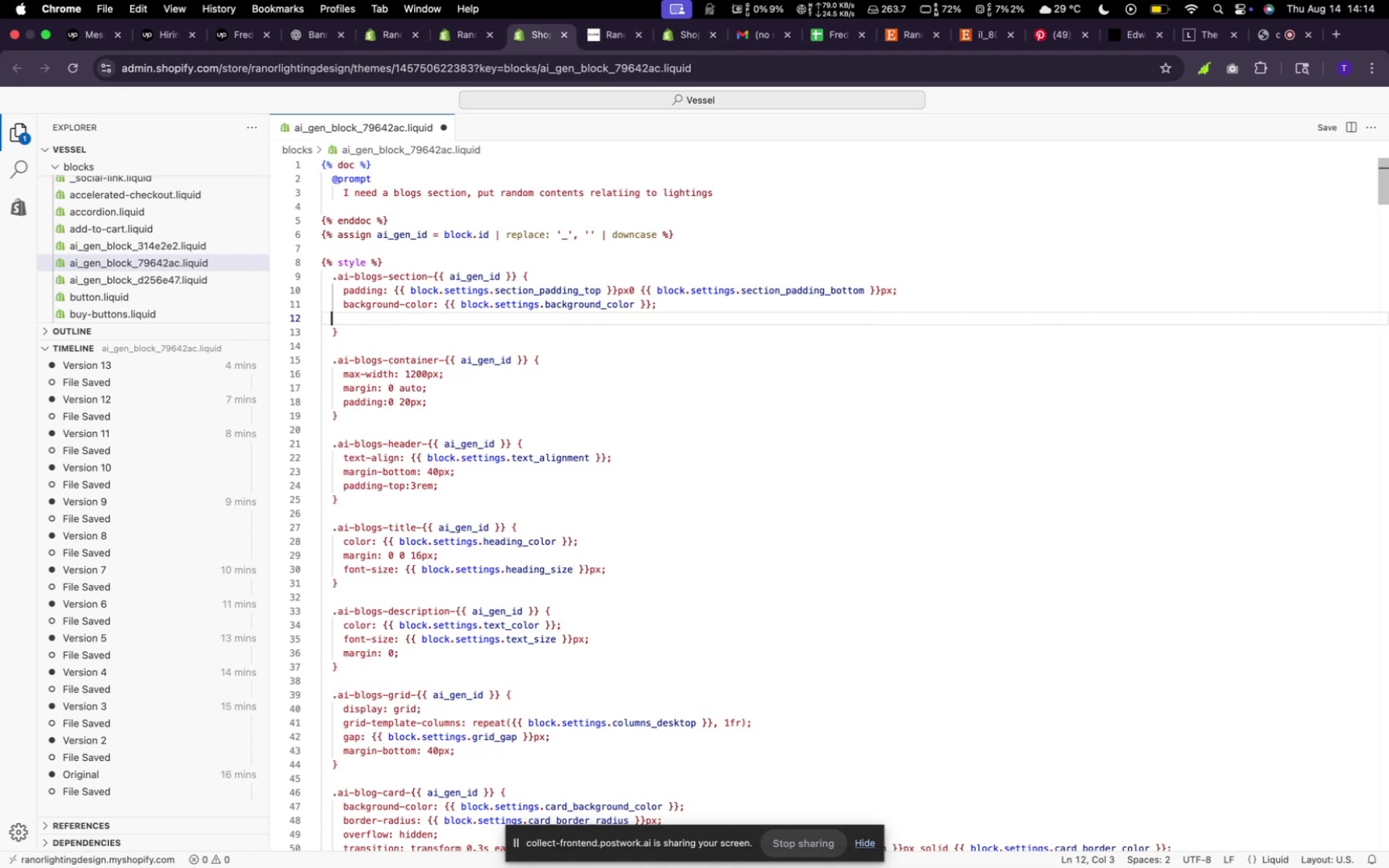 
type(width:100%;)
 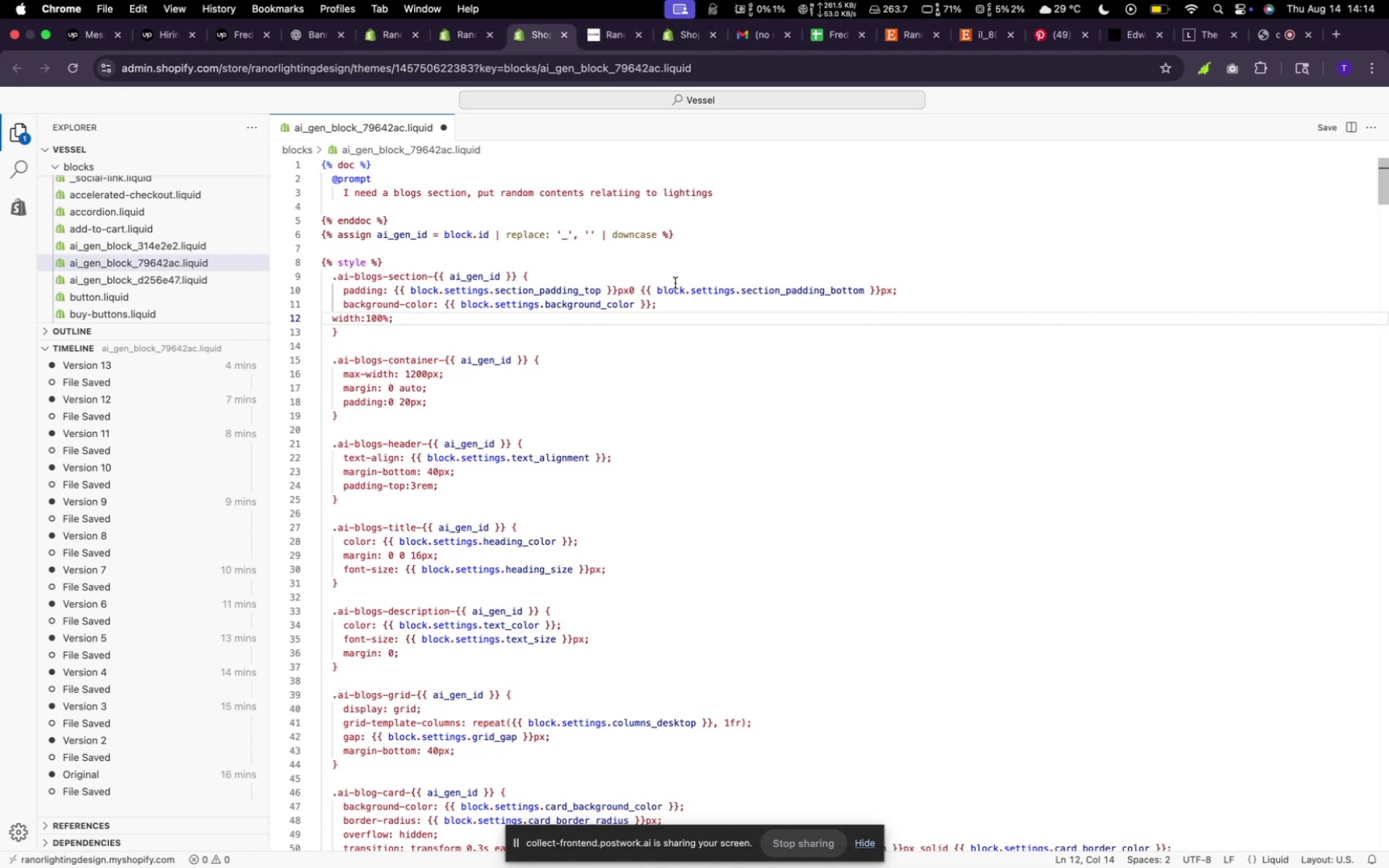 
left_click([1321, 127])
 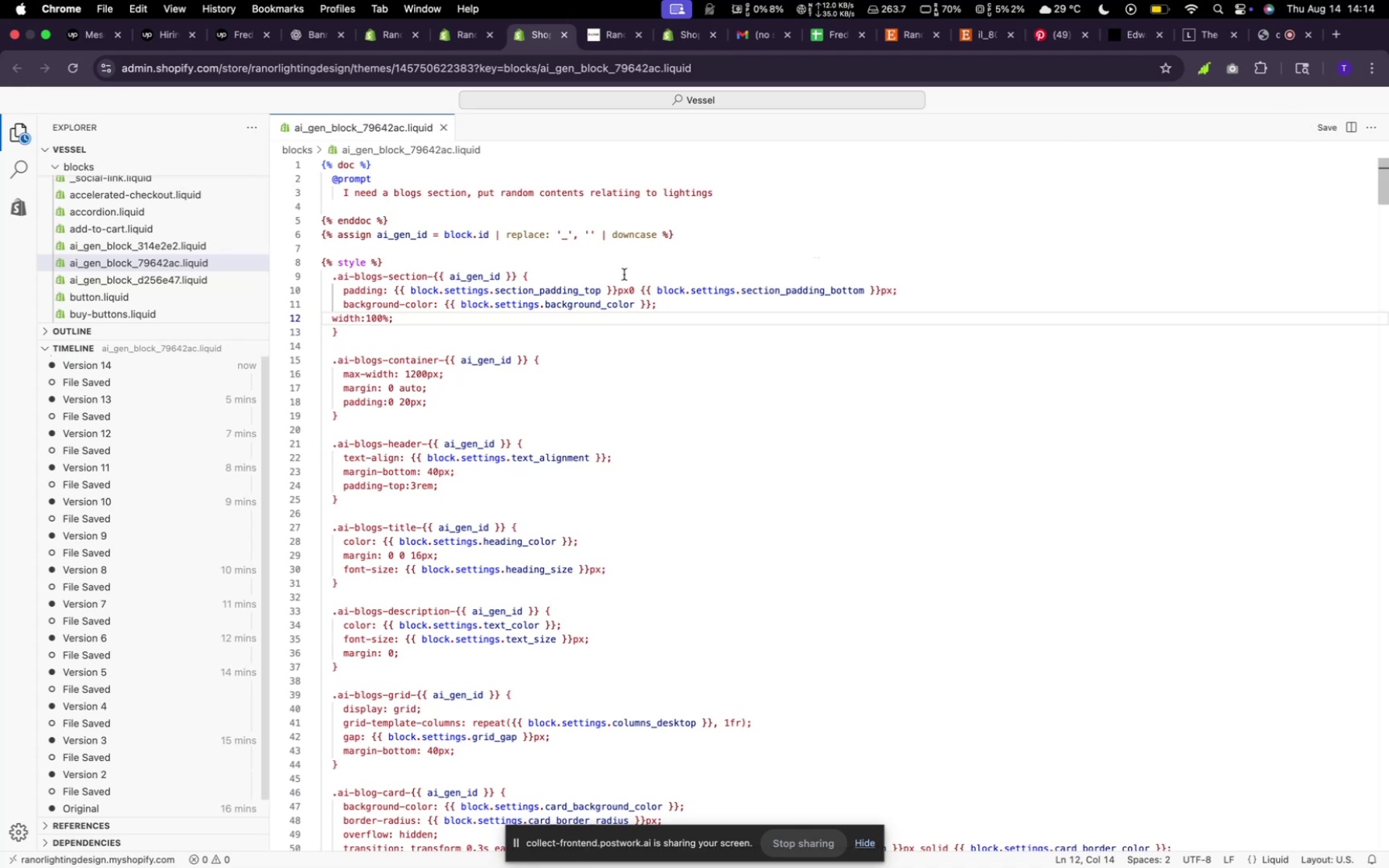 
right_click([653, 307])
 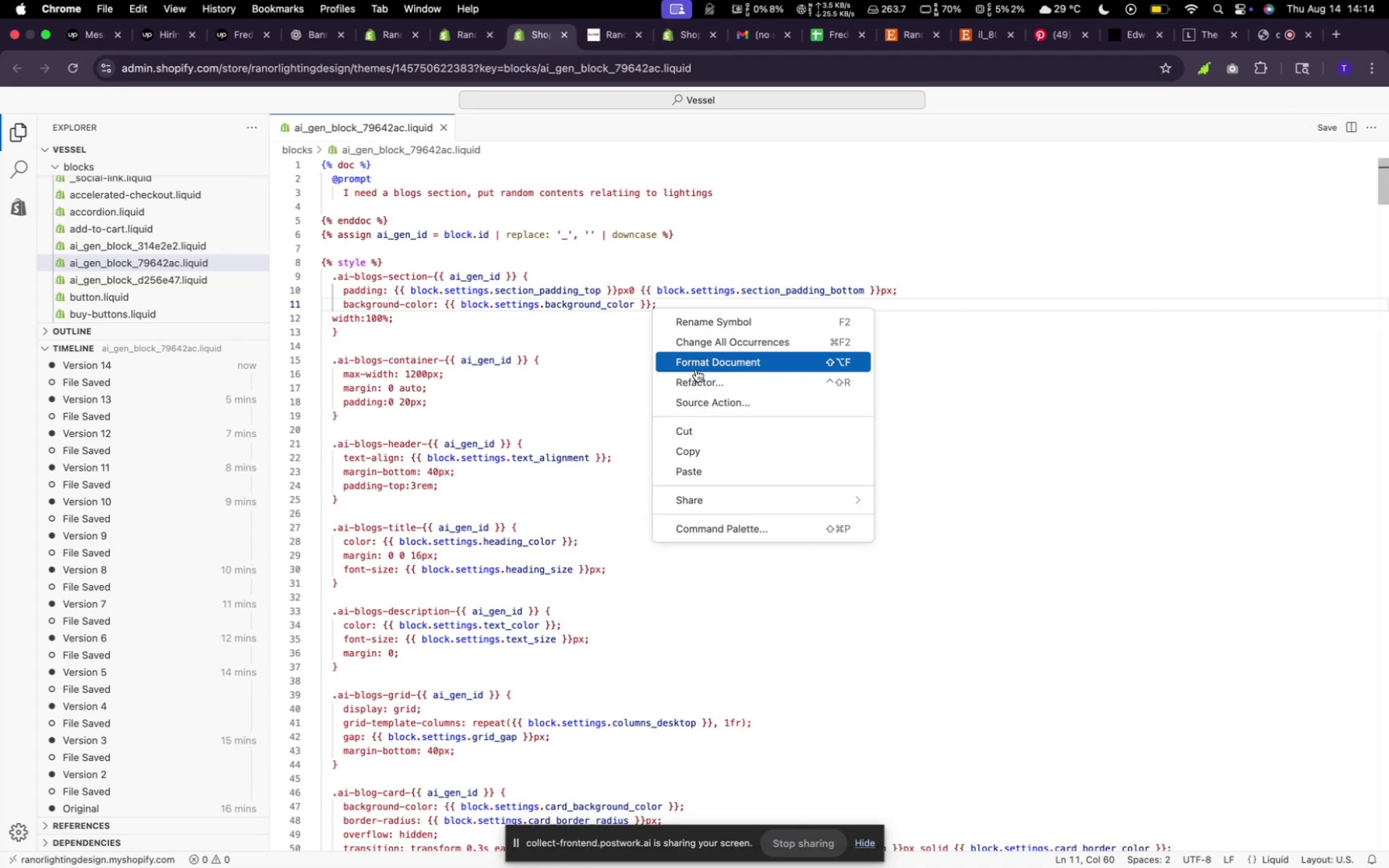 
left_click([695, 367])
 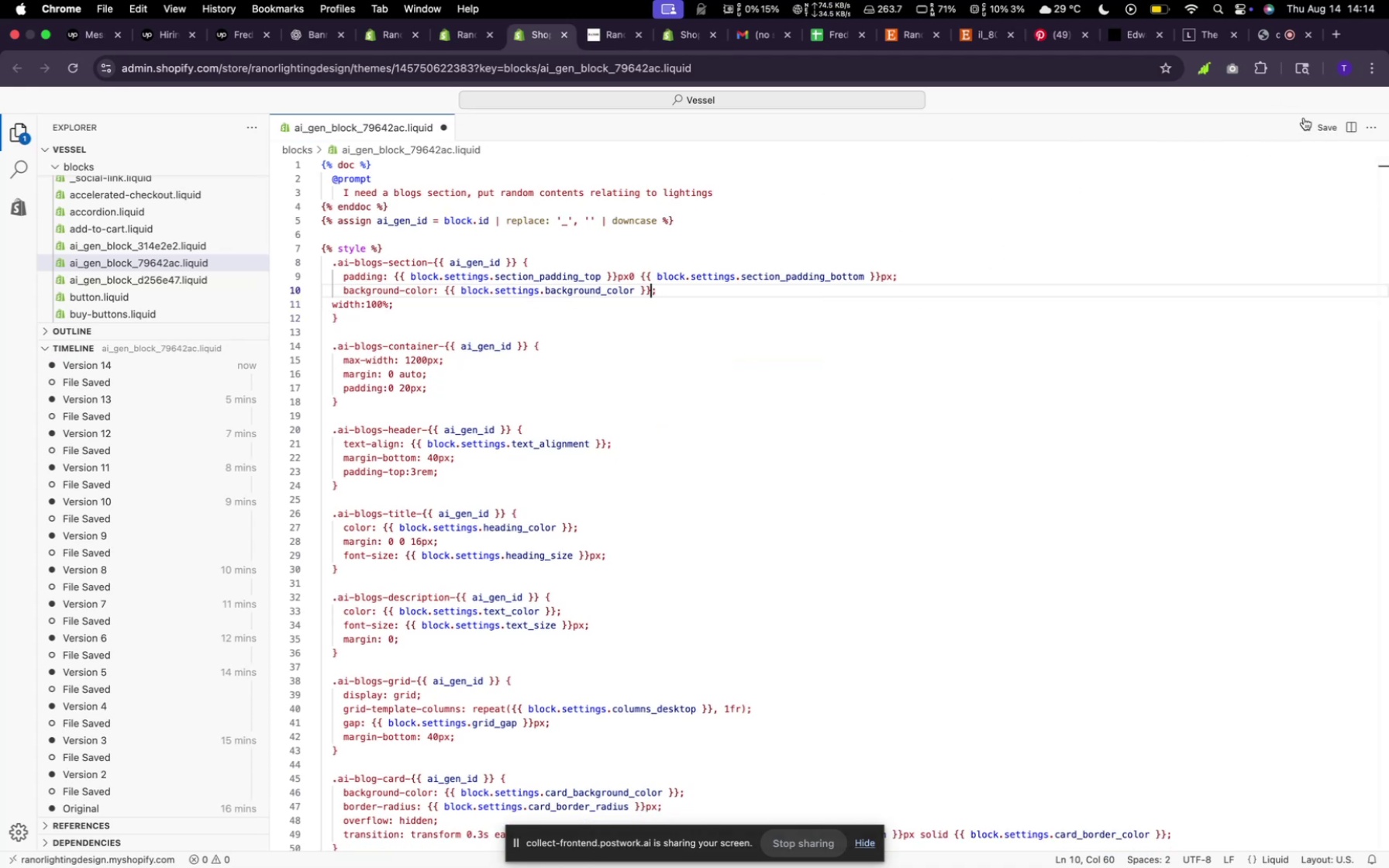 
left_click([1331, 125])
 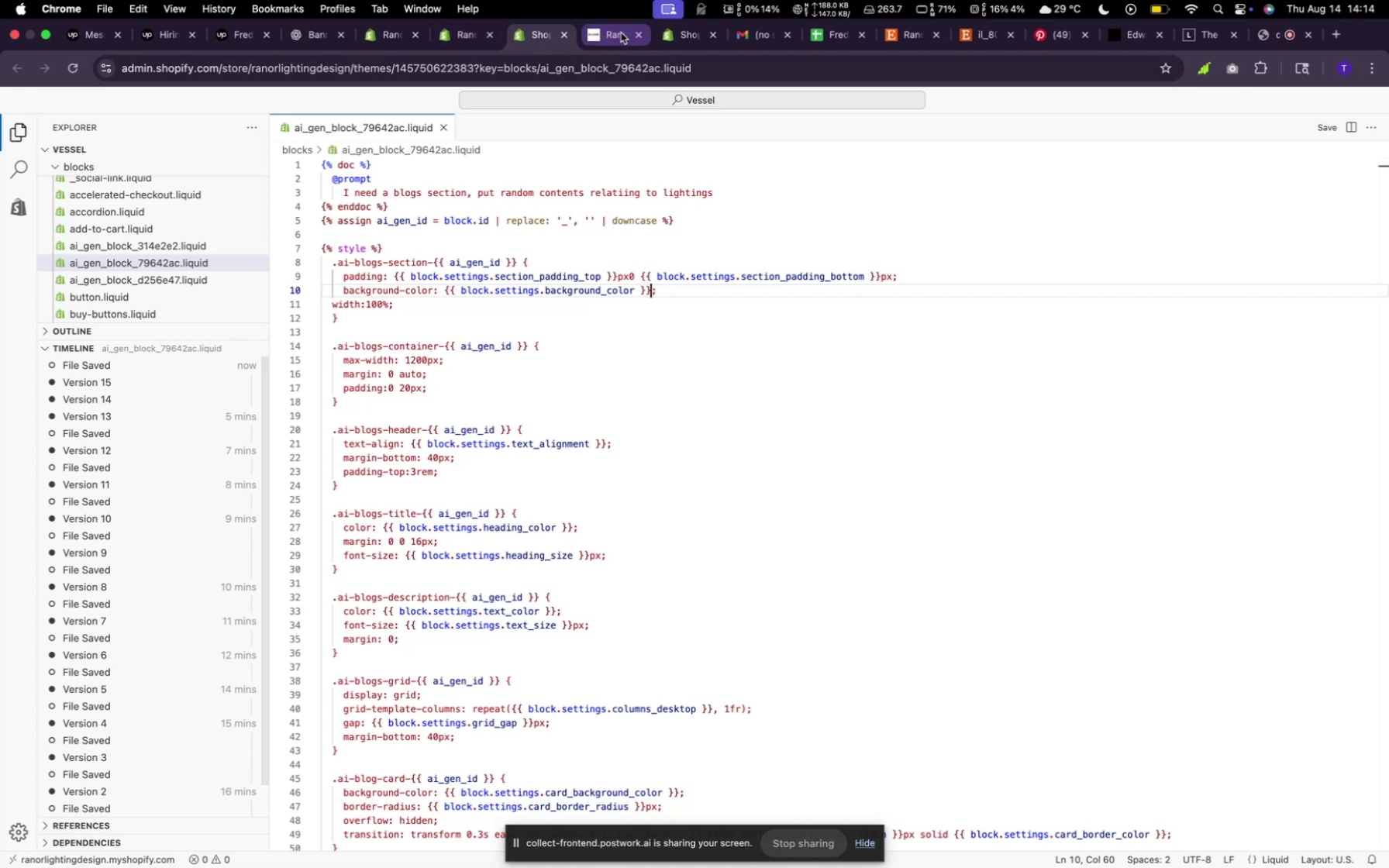 
left_click([615, 33])
 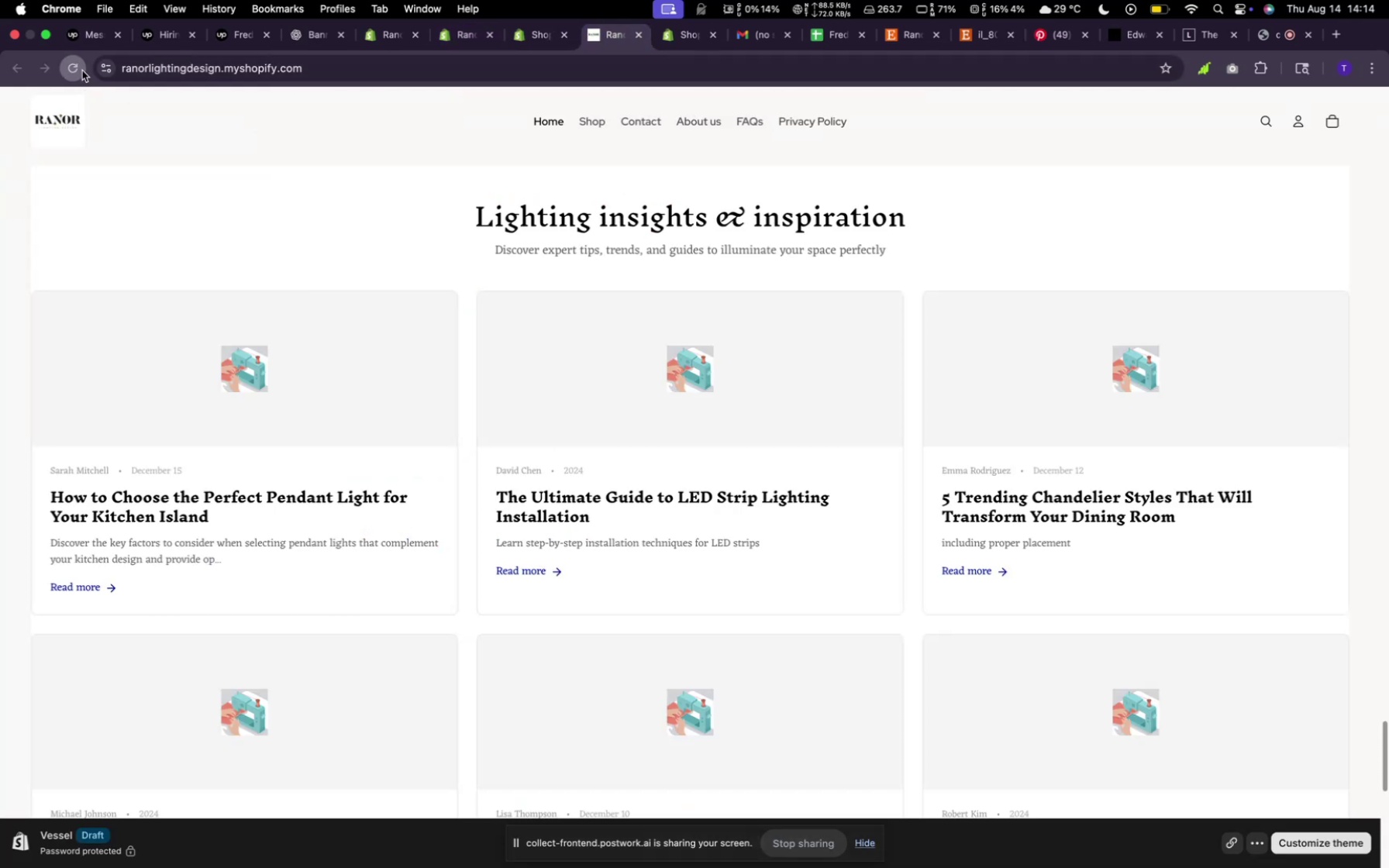 
left_click([82, 71])
 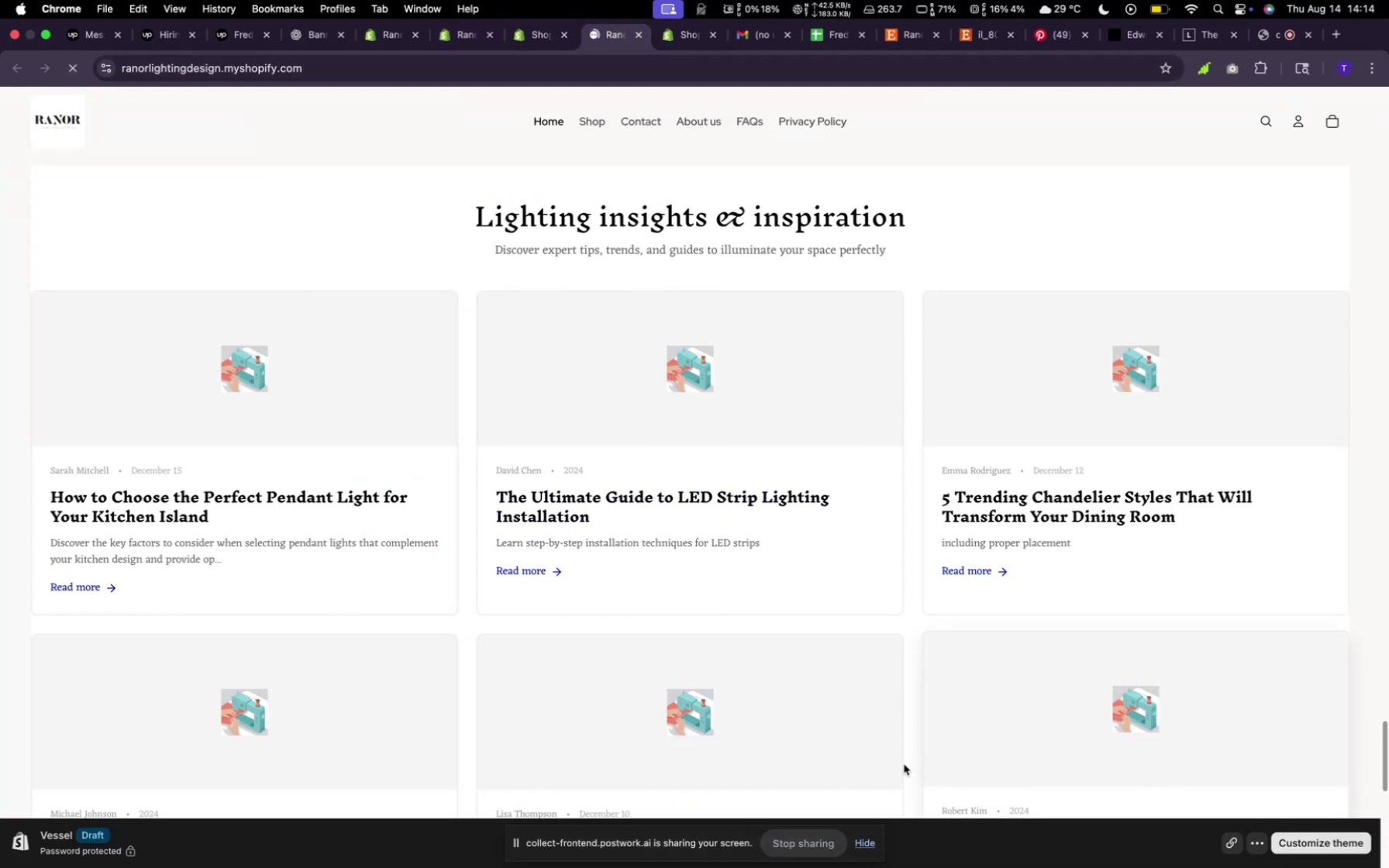 
mouse_move([881, 738])
 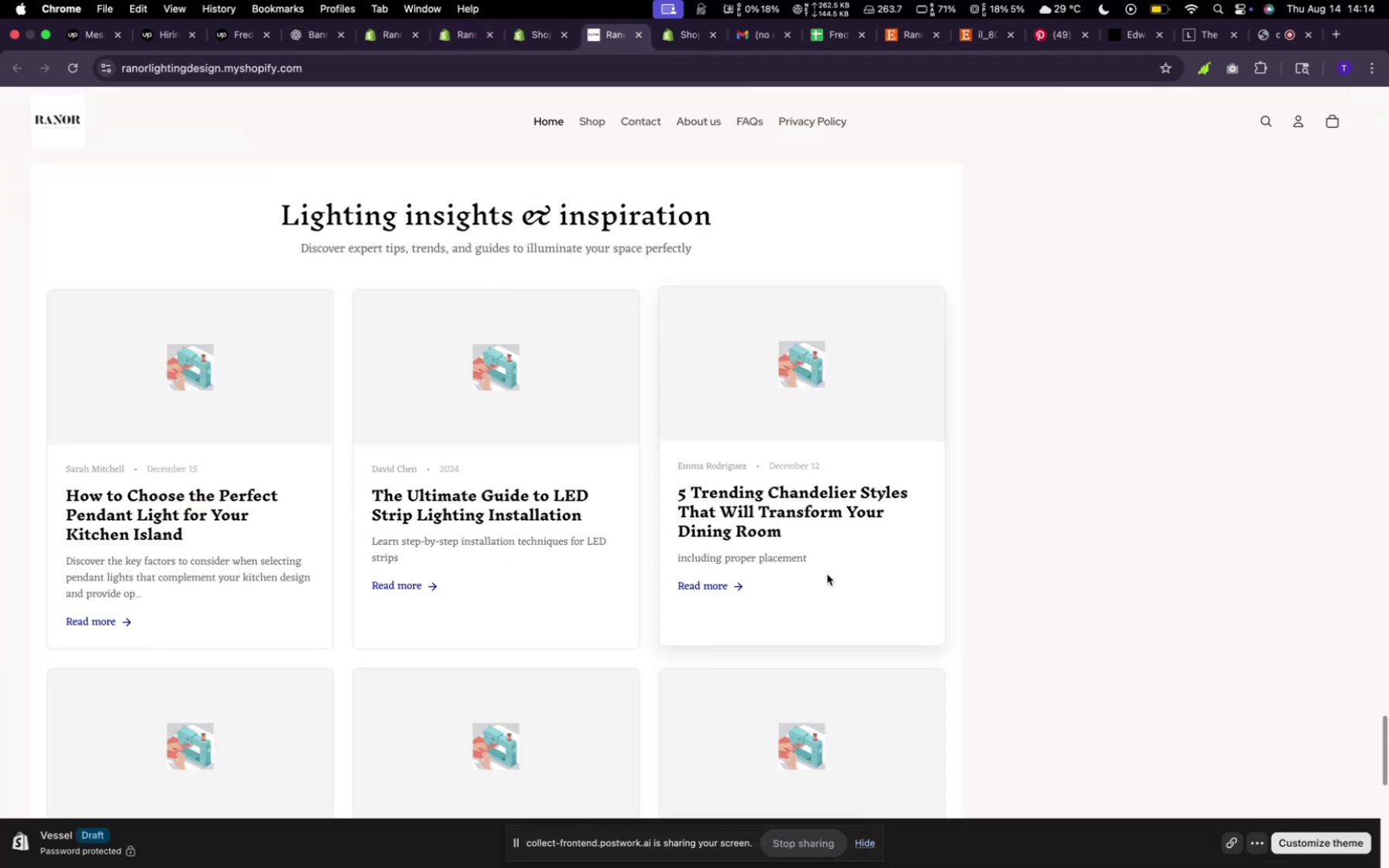 
scroll: coordinate [830, 573], scroll_direction: up, amount: 12.0
 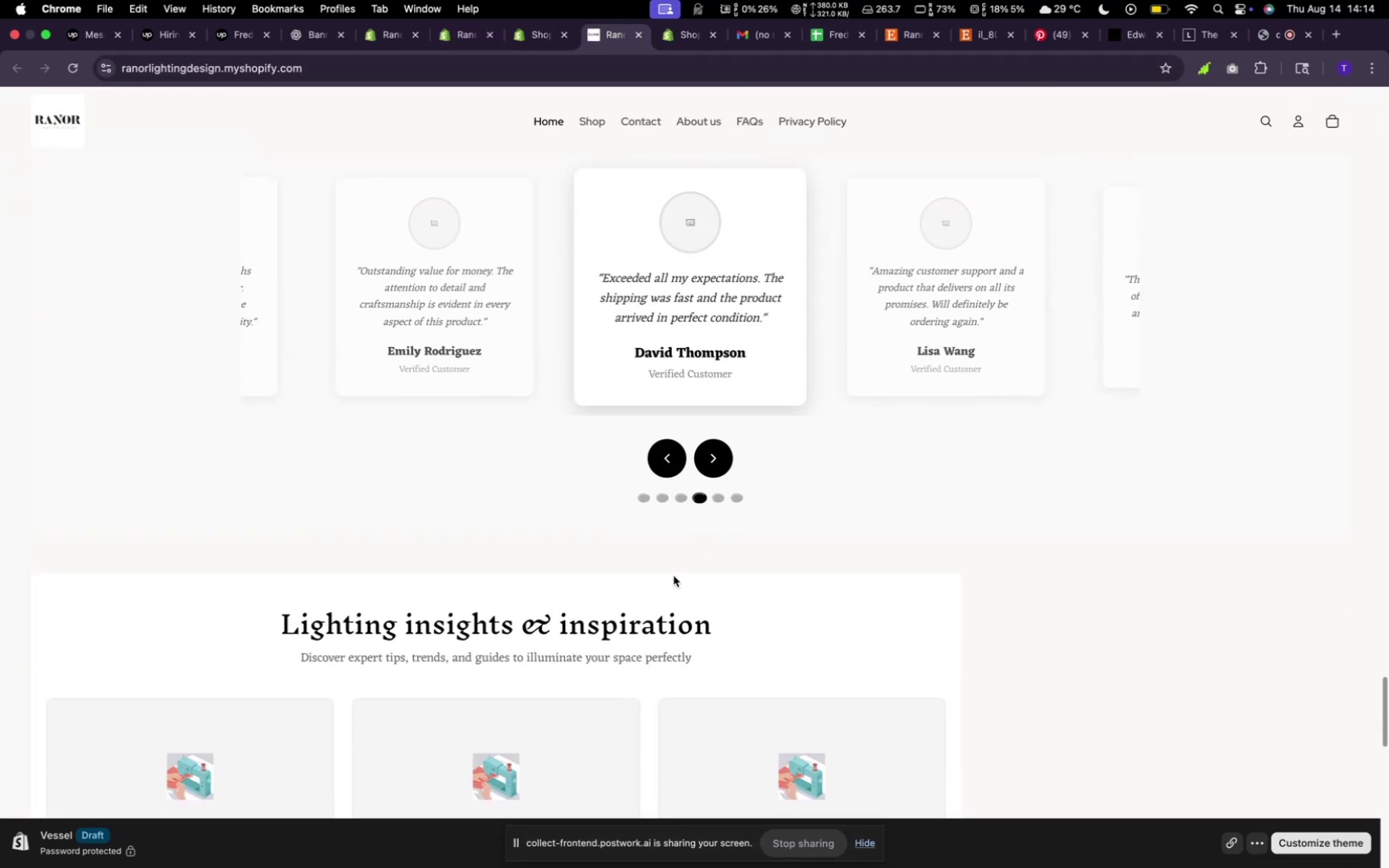 
scroll: coordinate [666, 594], scroll_direction: down, amount: 25.0
 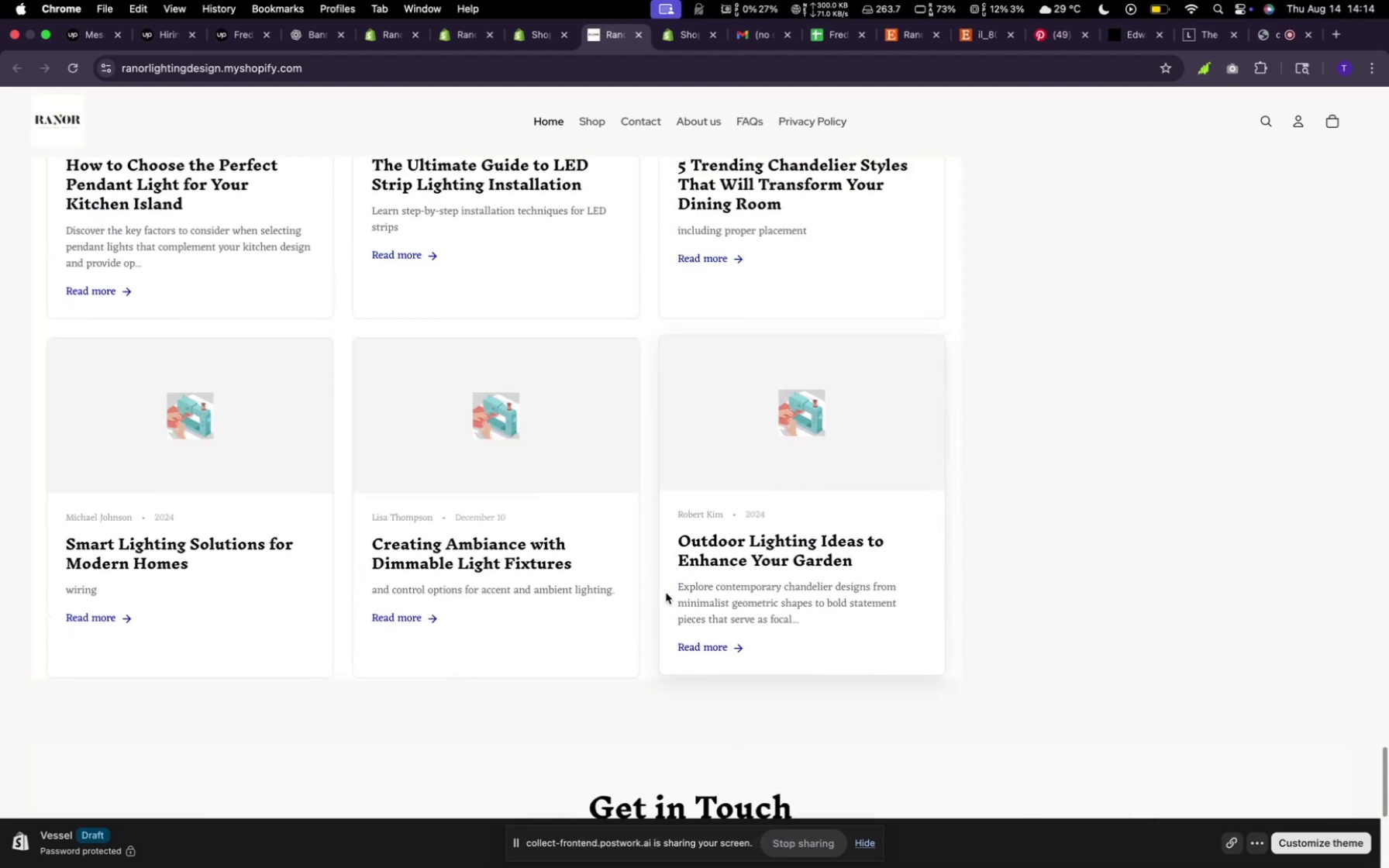 
scroll: coordinate [666, 593], scroll_direction: up, amount: 15.0
 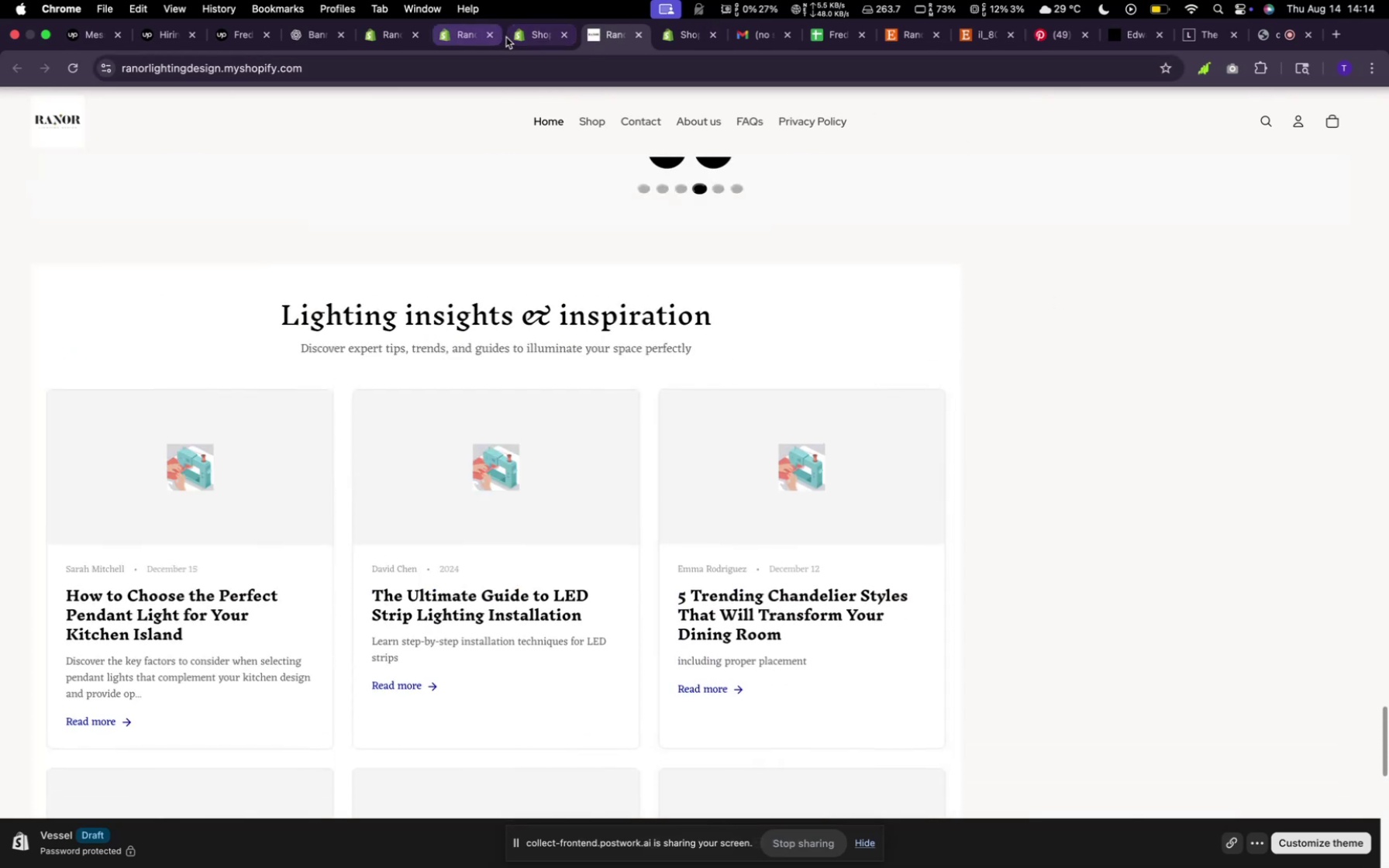 
left_click([539, 43])
 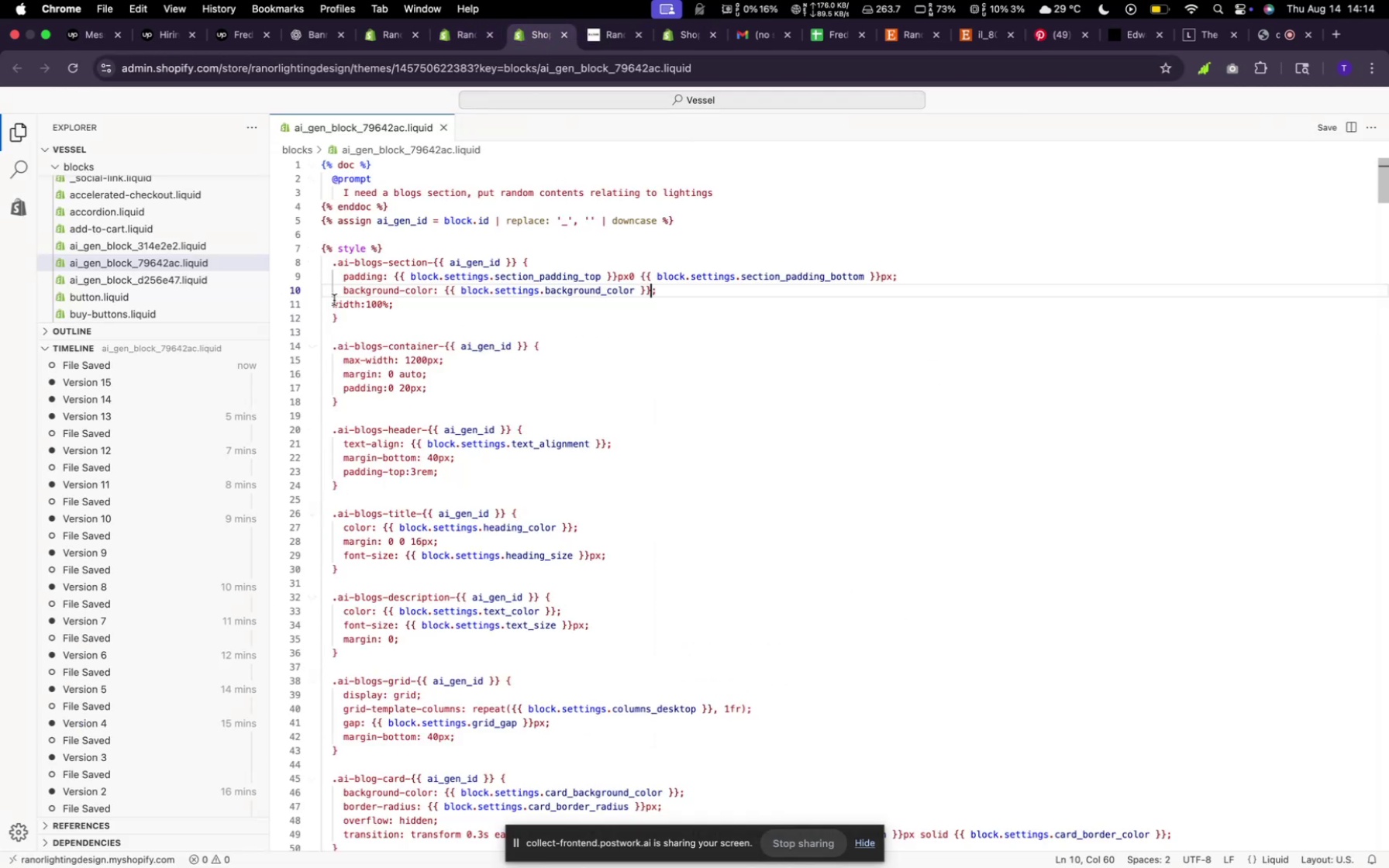 
left_click([334, 300])
 